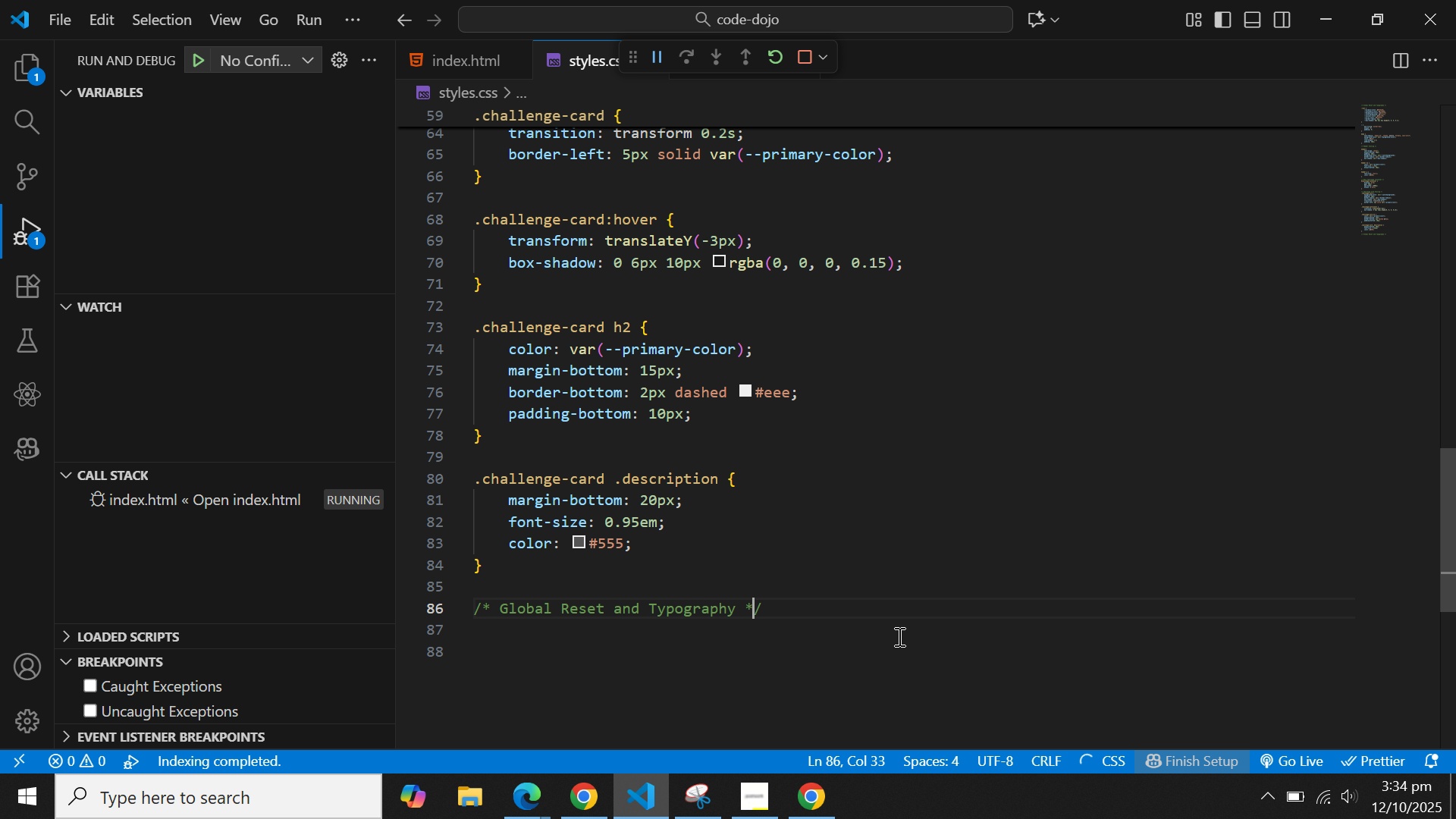 
key(ArrowLeft)
 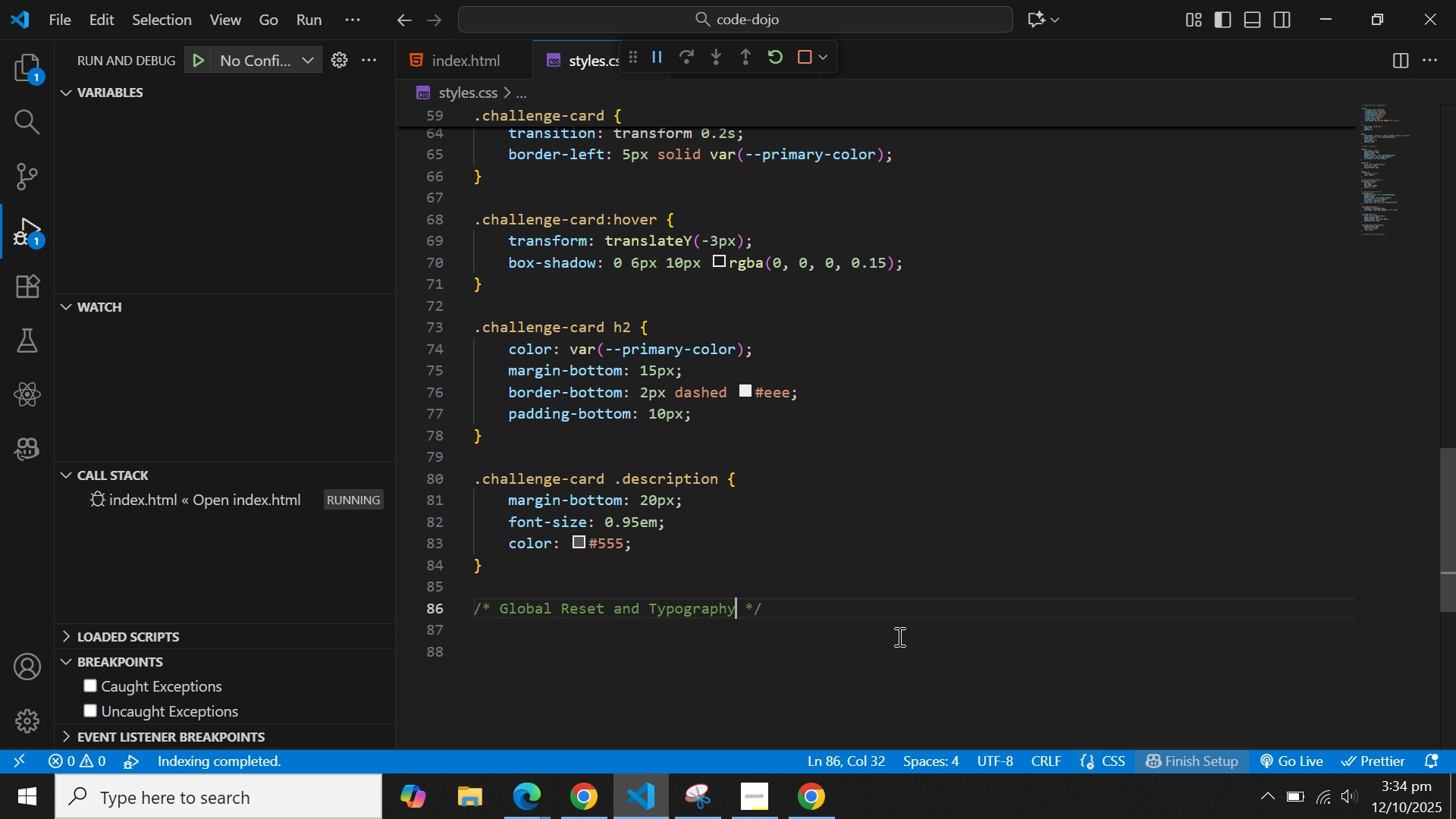 
key(ArrowLeft)
 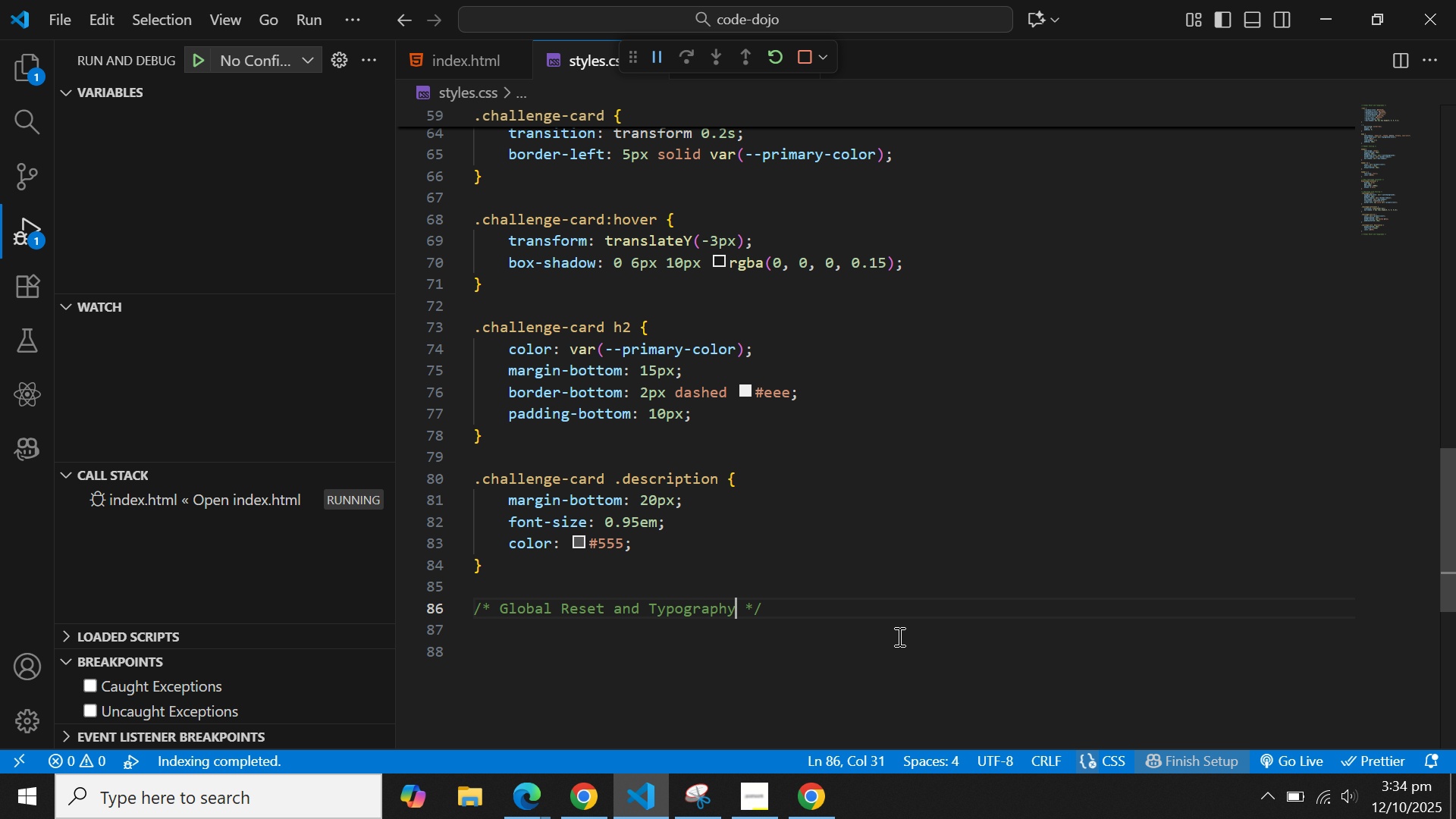 
hold_key(key=Backspace, duration=1.29)
 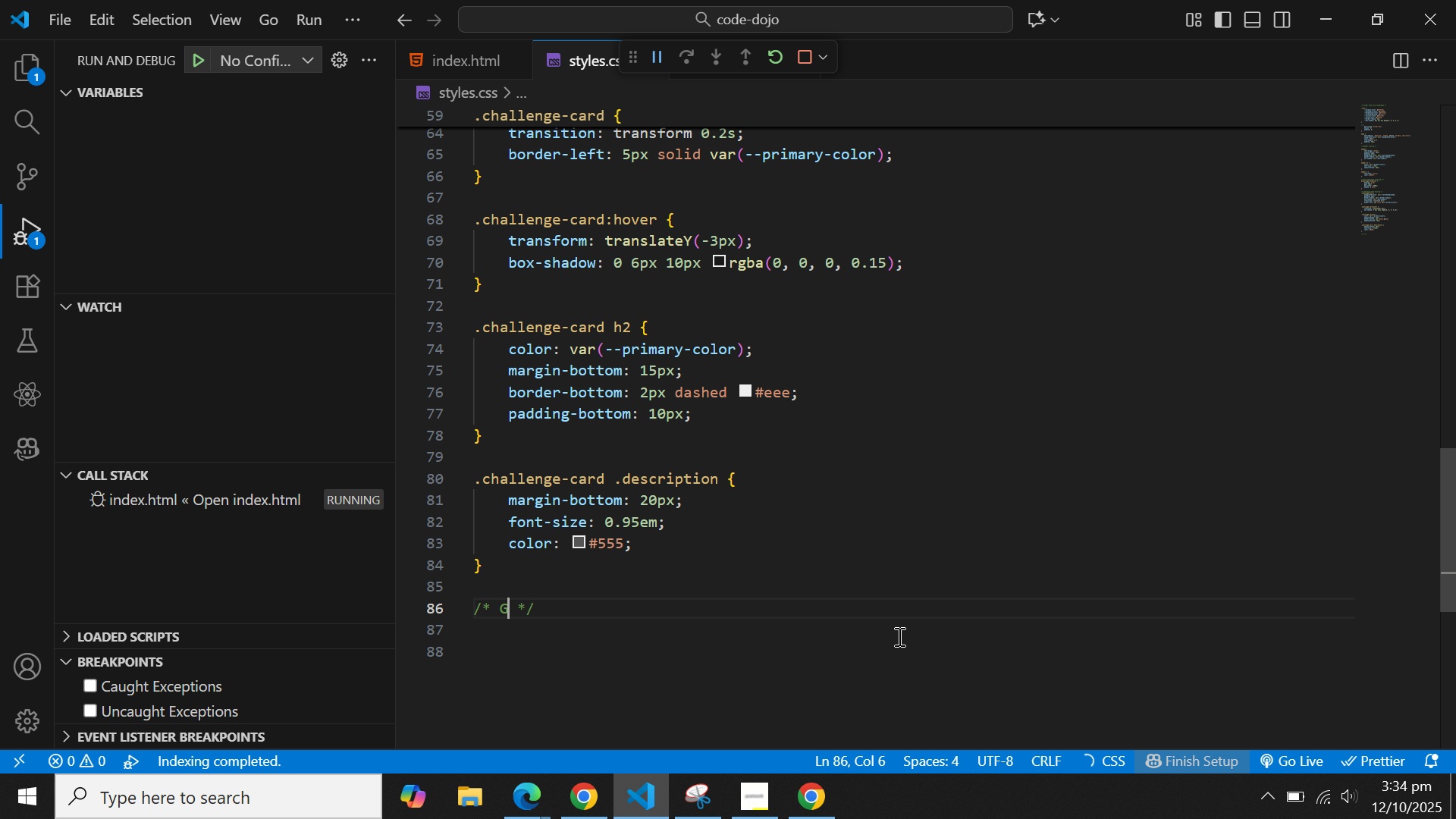 
key(Backspace)
key(Backspace)
type(Code Input Area)
 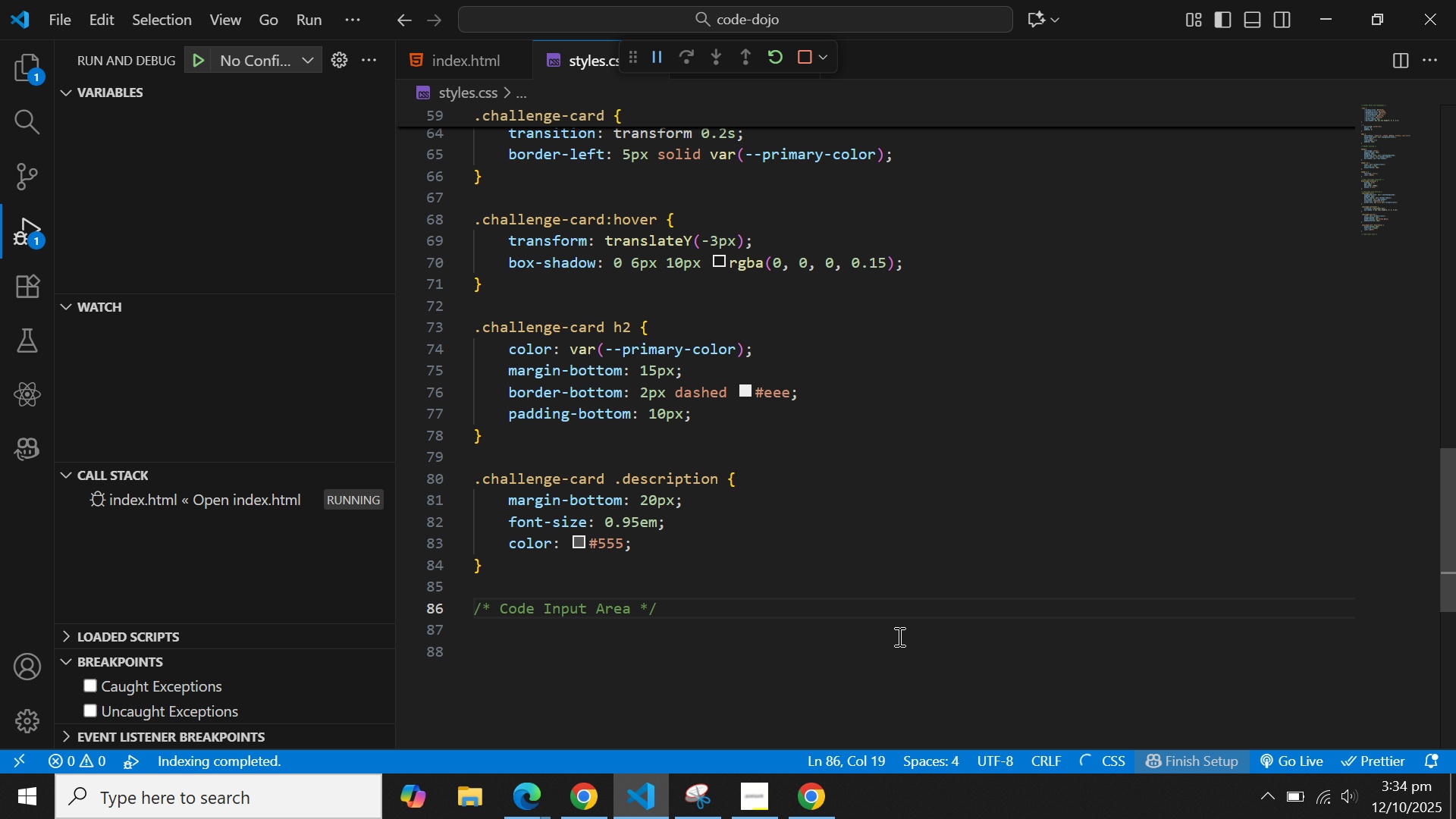 
key(ArrowRight)
 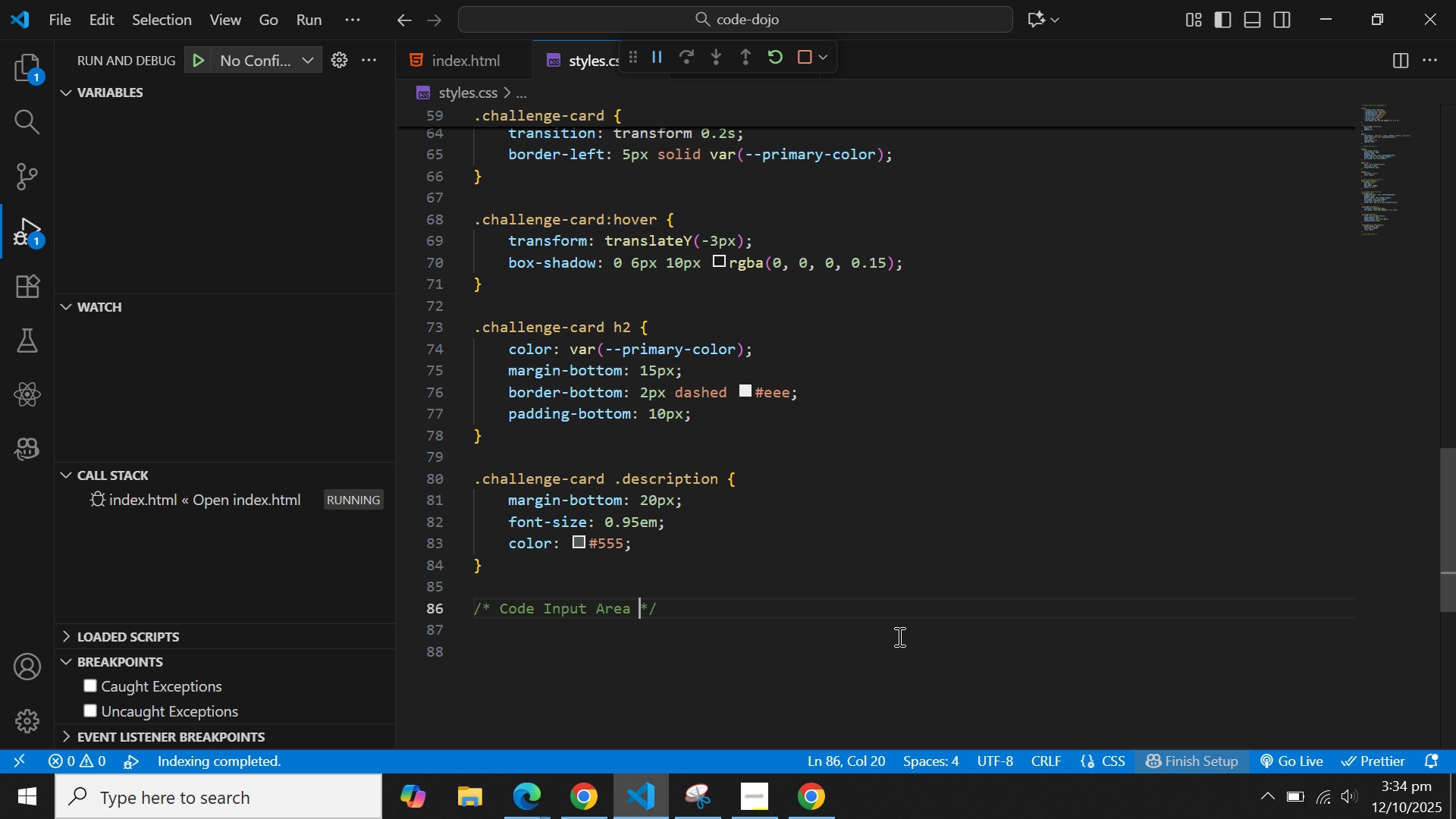 
key(ArrowRight)
 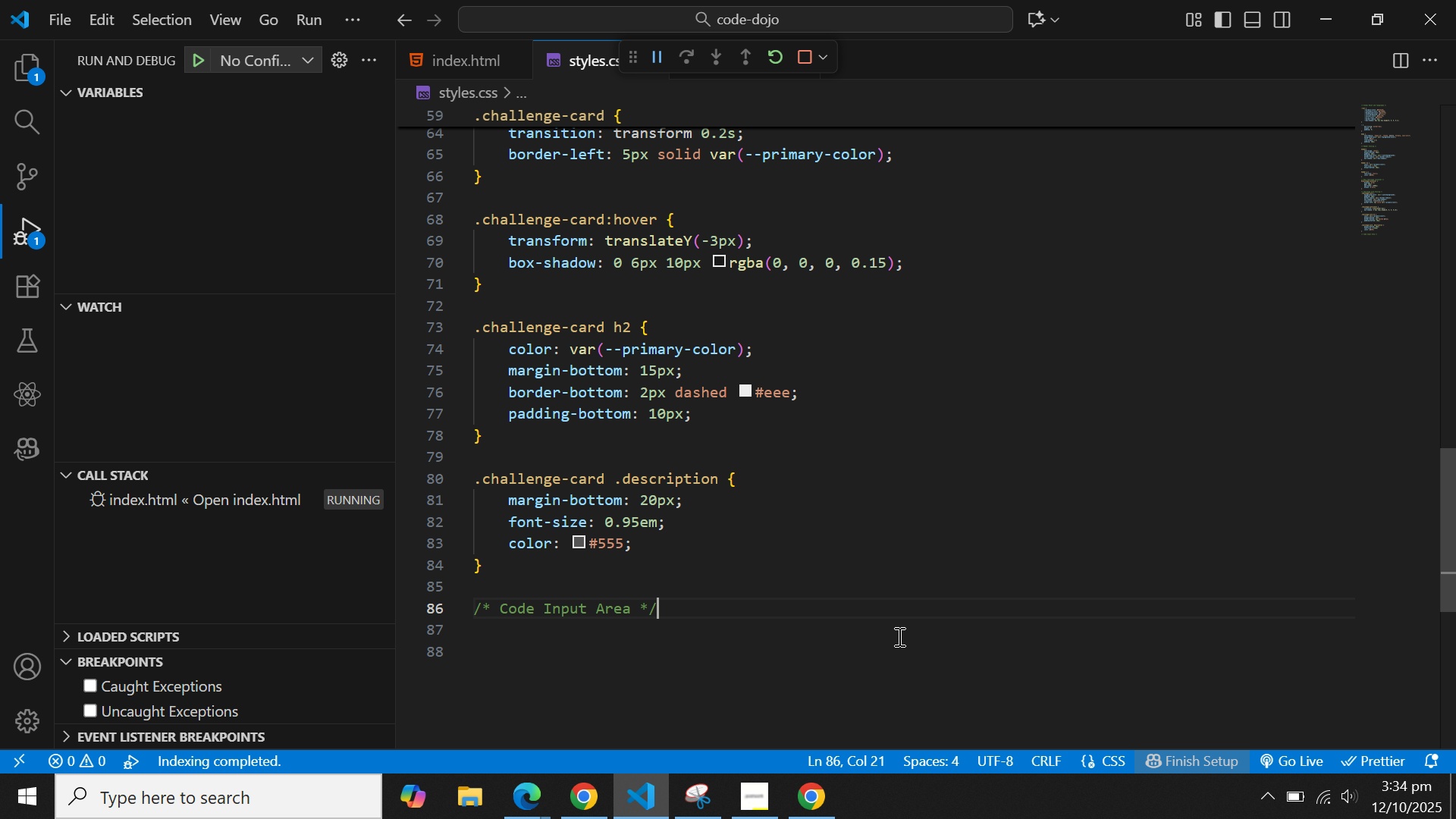 
key(ArrowRight)
 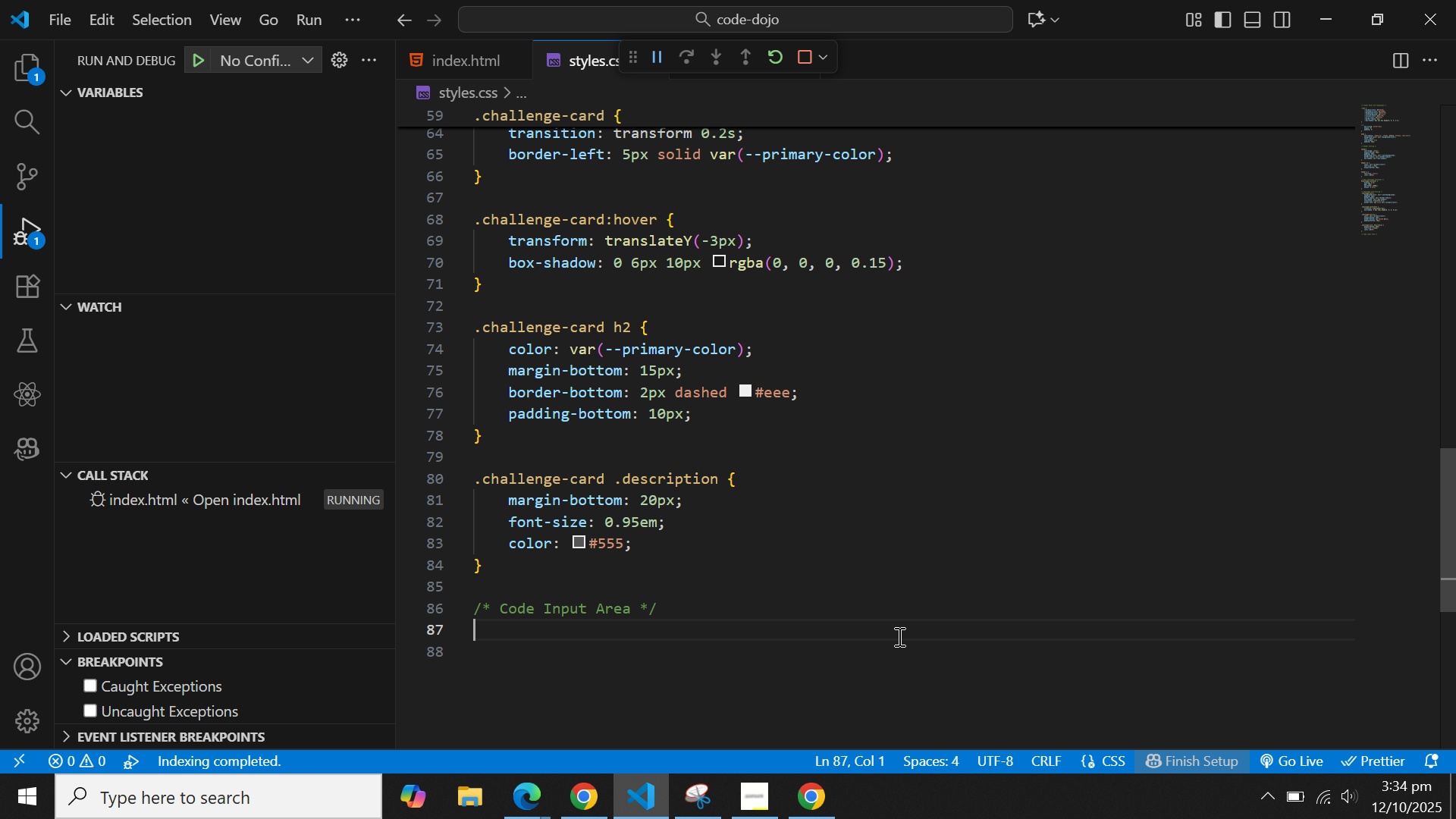 
key(ArrowRight)
 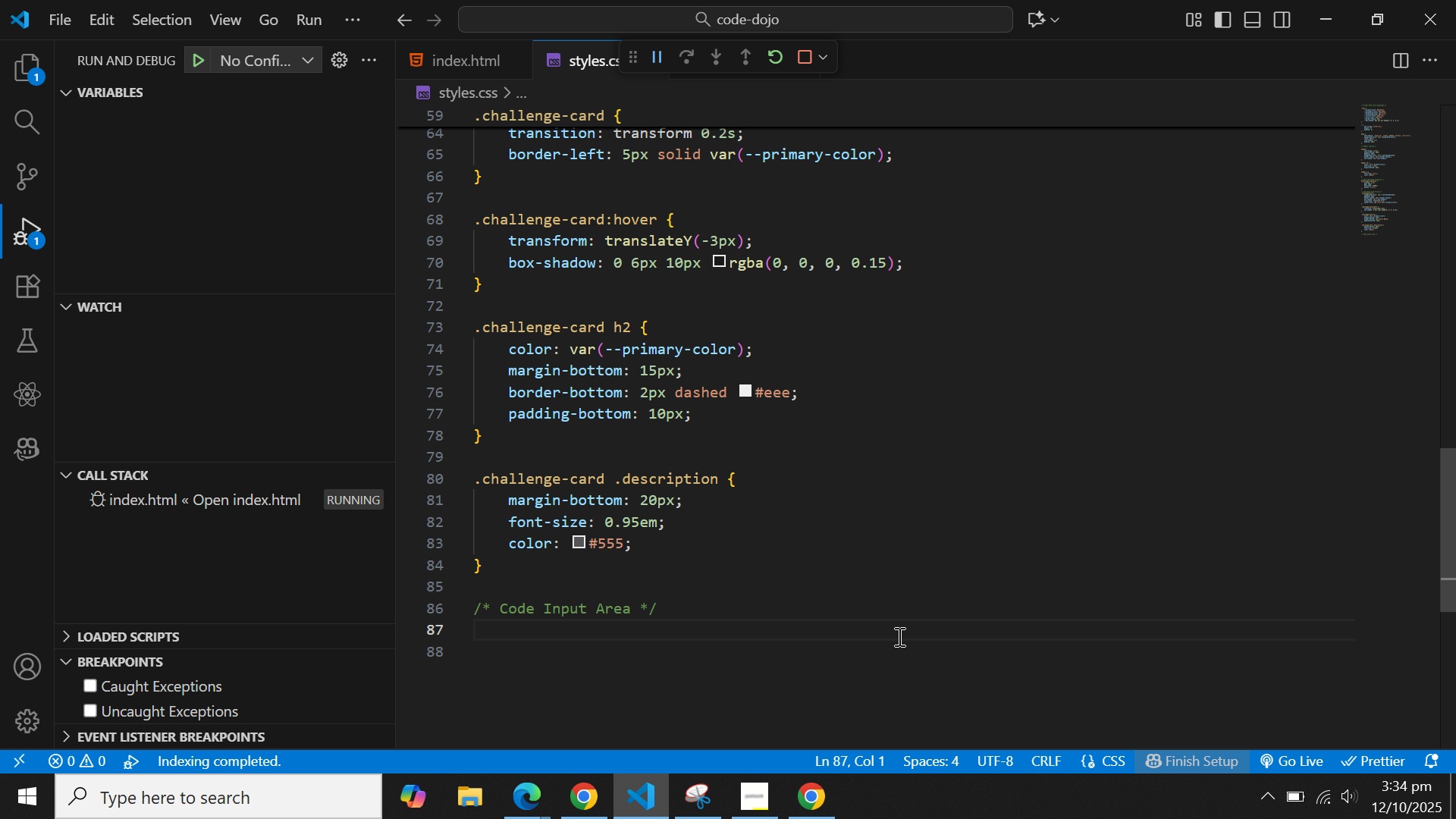 
key(ArrowLeft)
 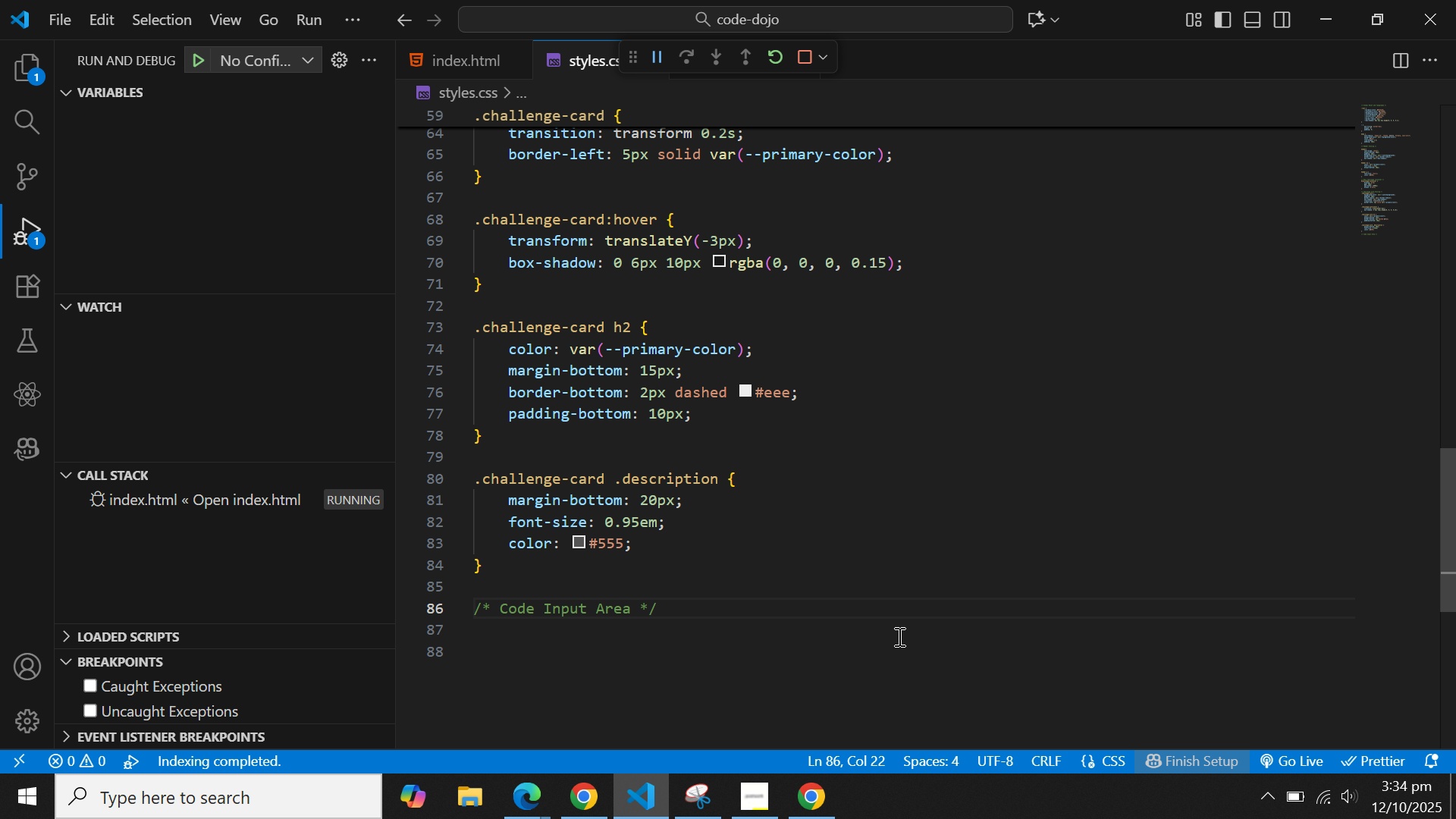 
key(Enter)
 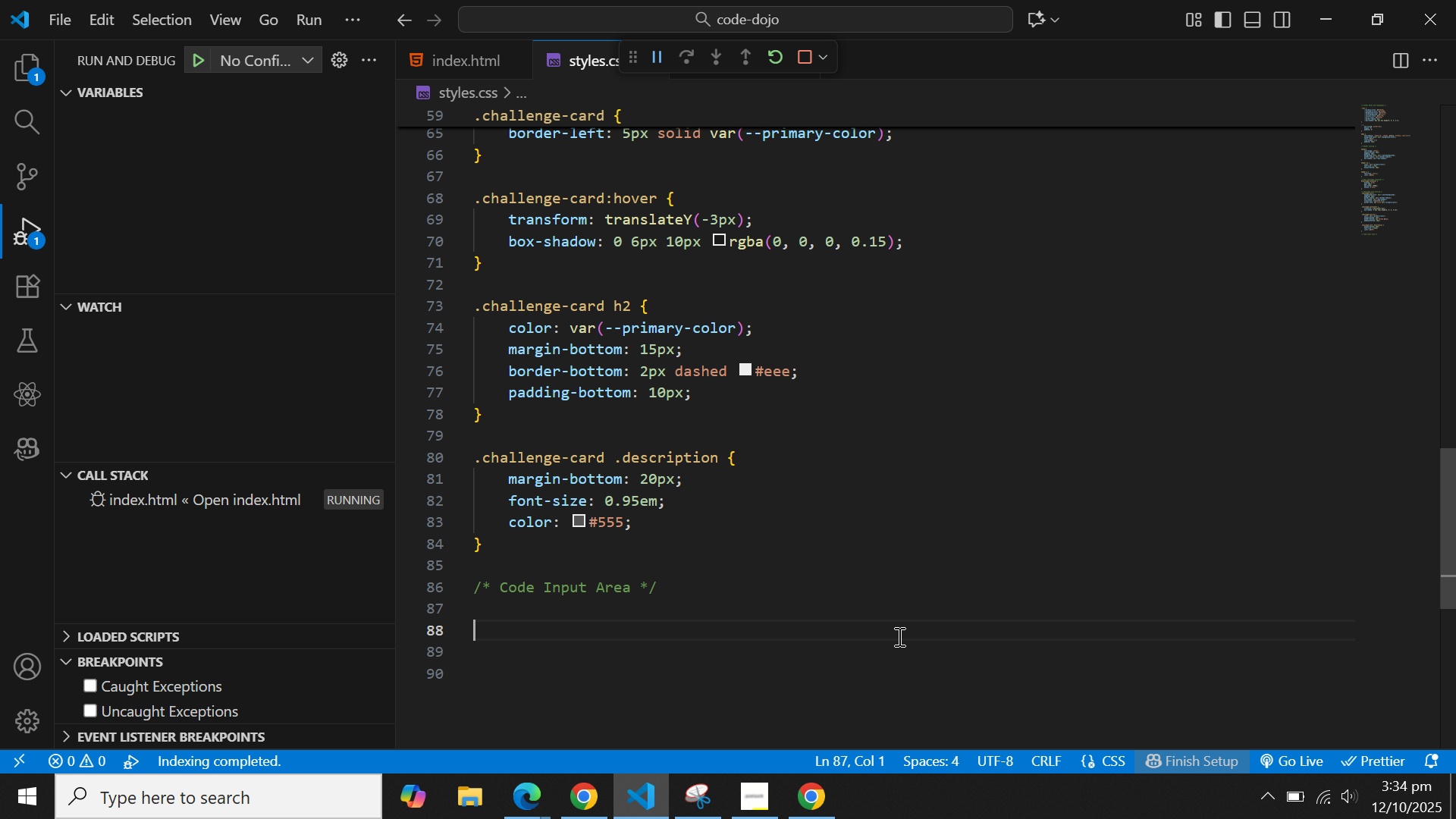 
key(Enter)
 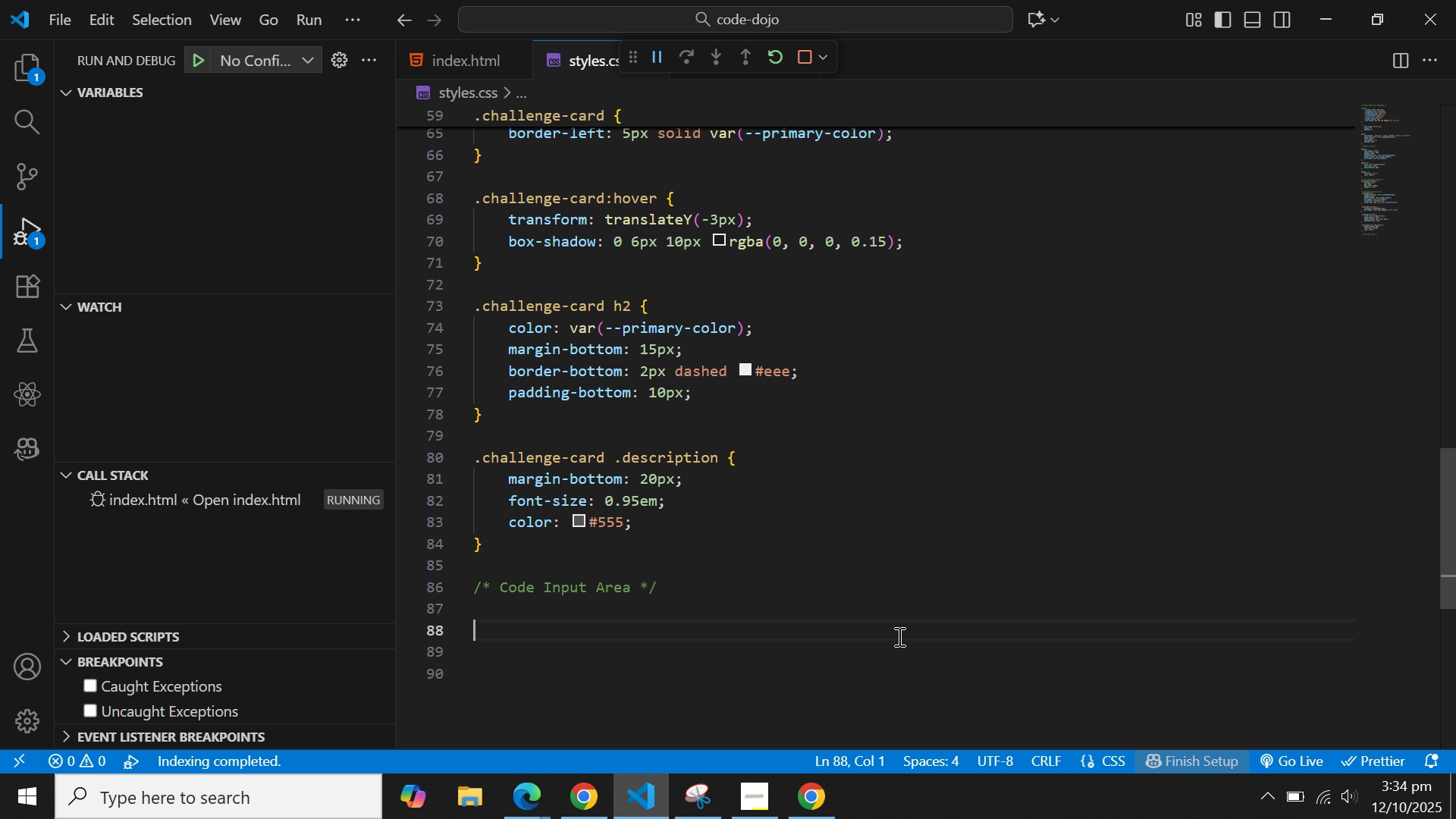 
key(Backspace)
 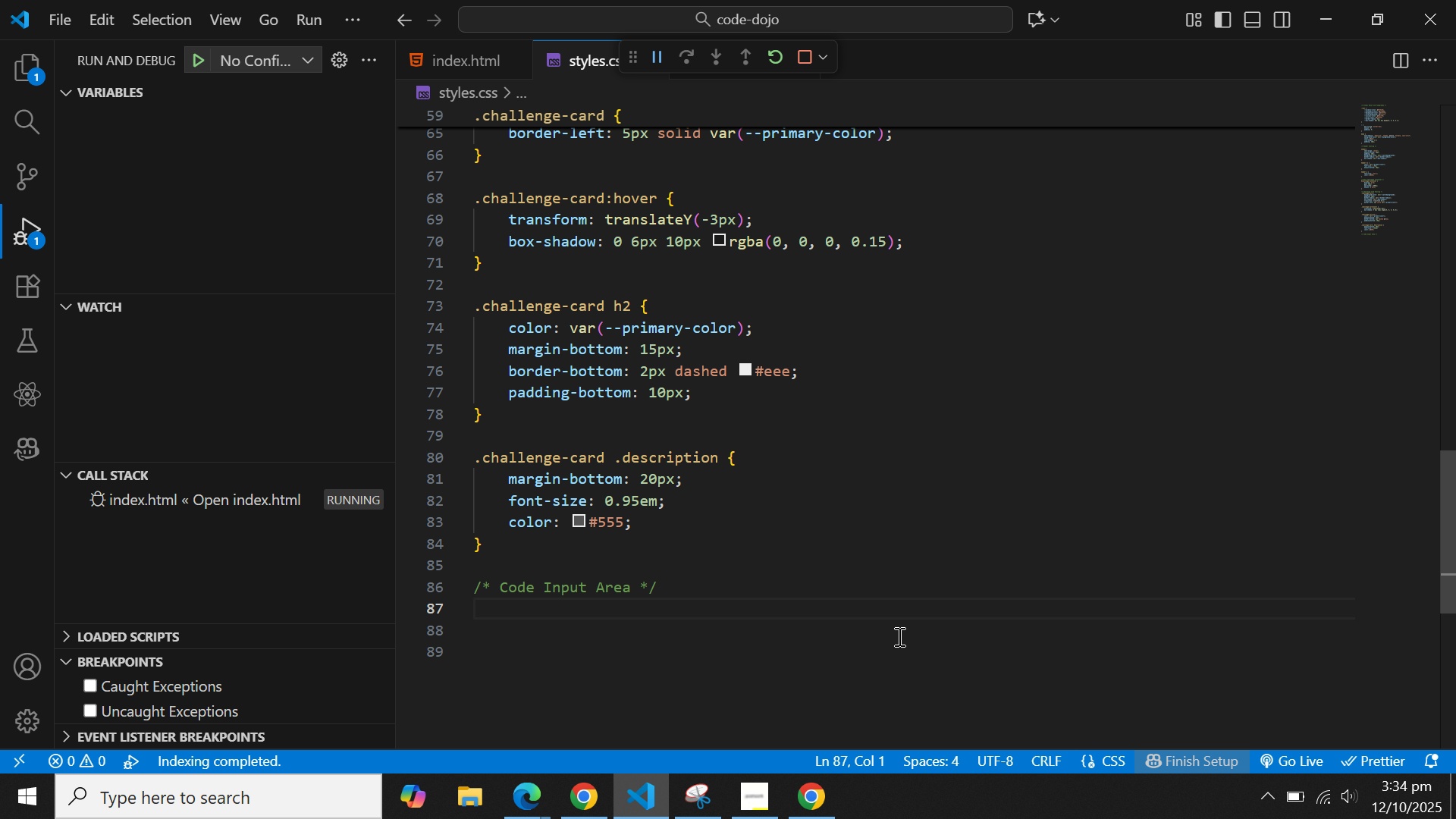 
type(text)
 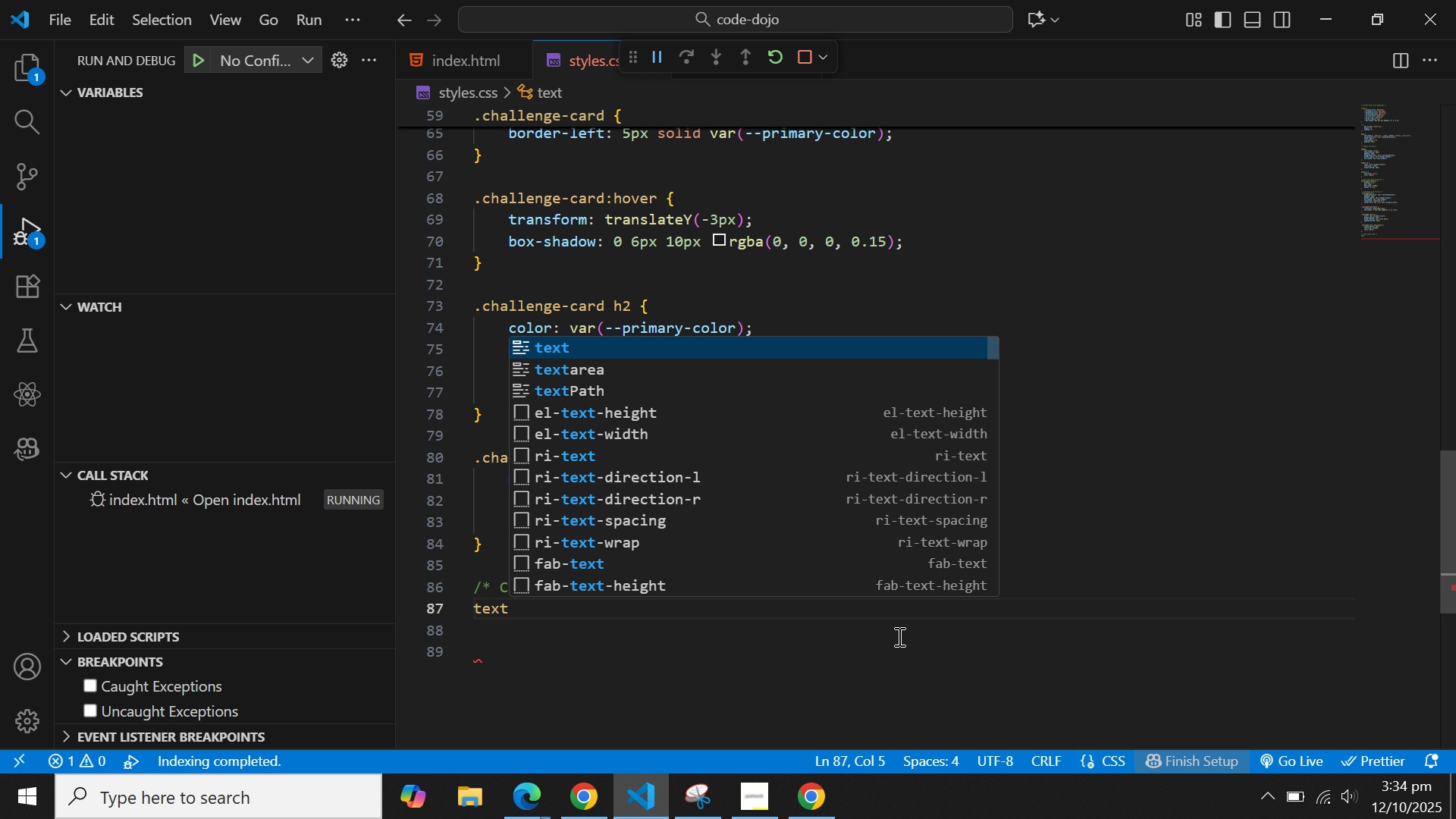 
key(Enter)
 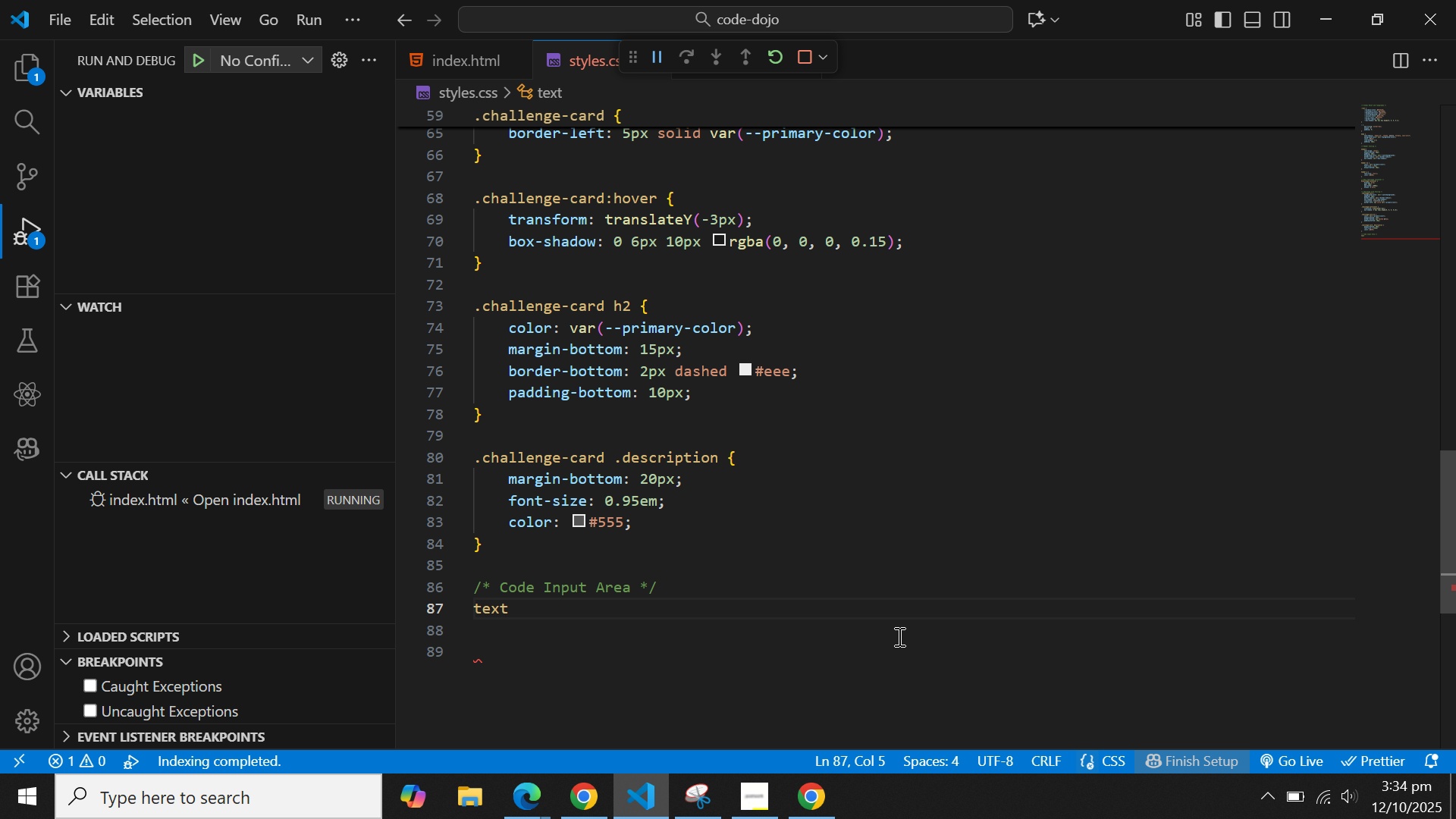 
type(ar)
 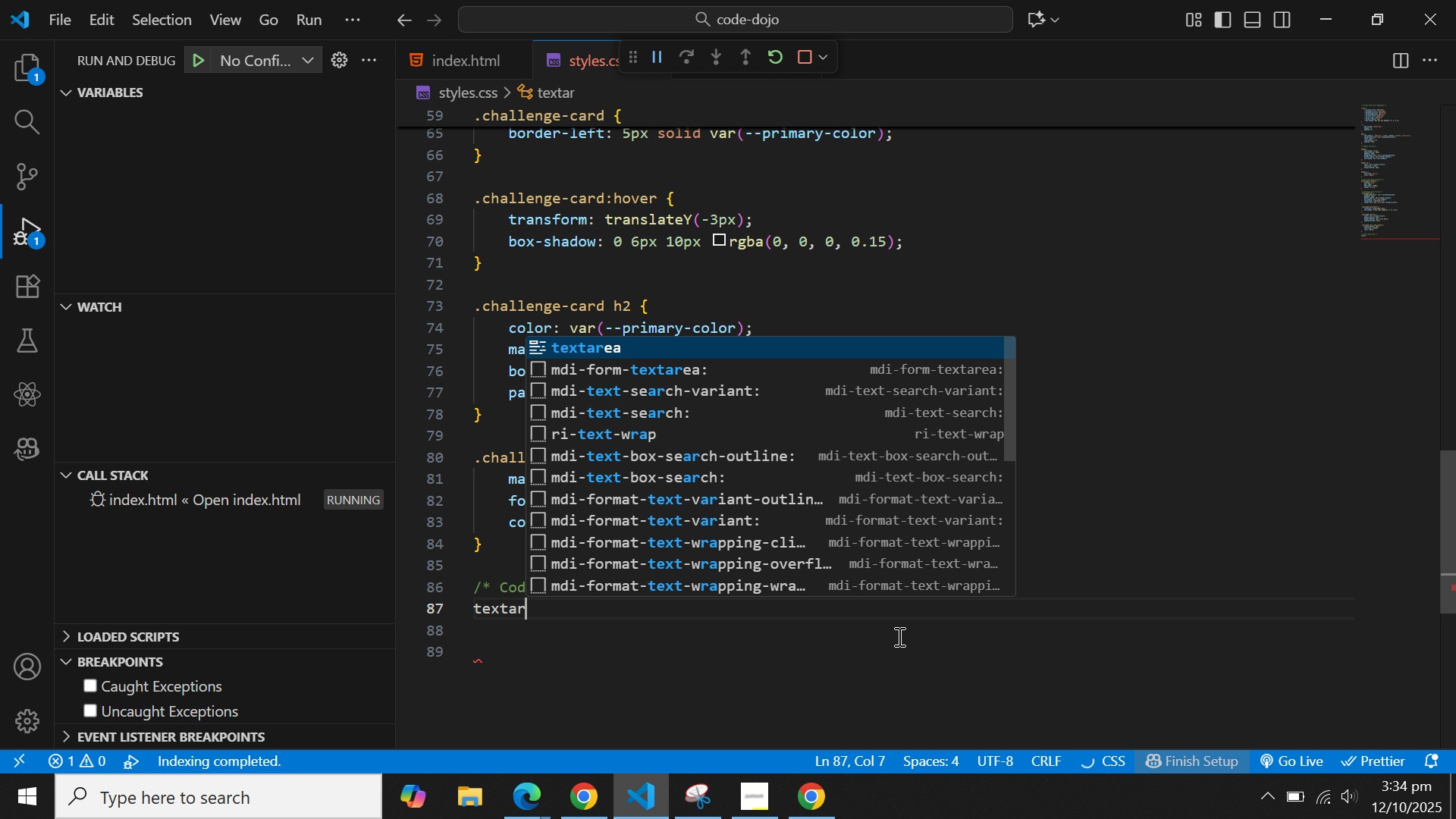 
key(Enter)
 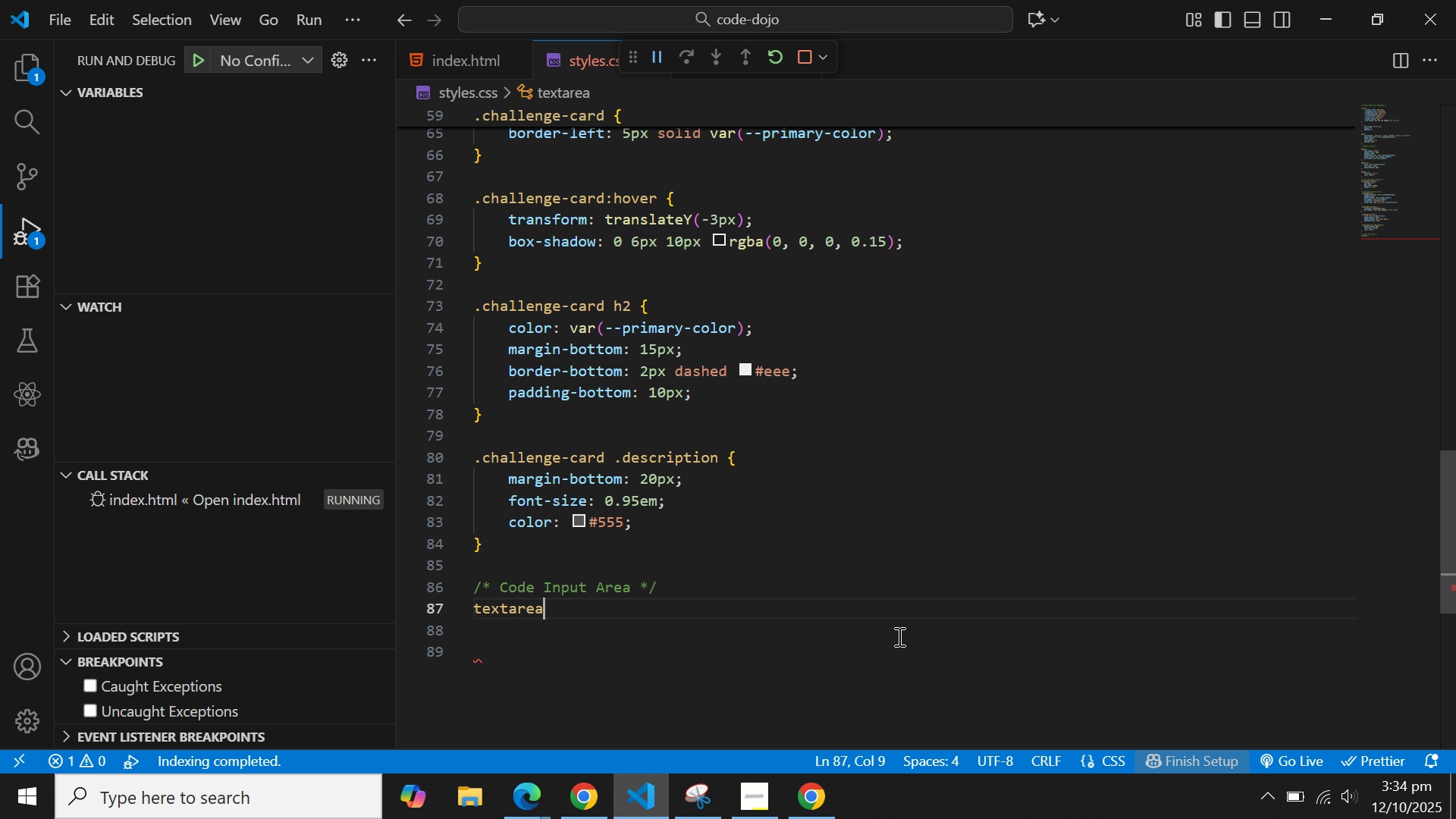 
key(Space)
 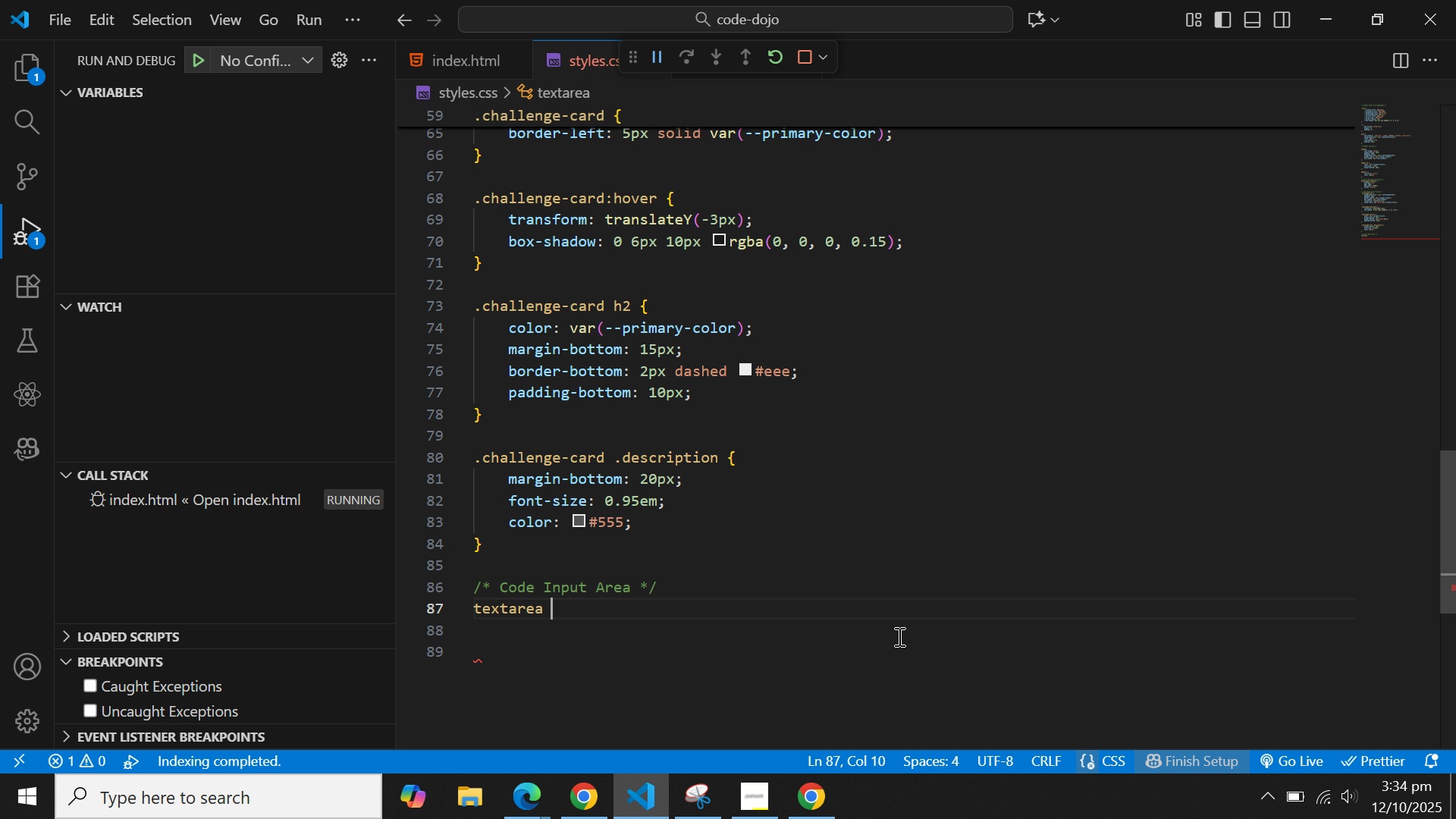 
key(Shift+BracketLeft)
 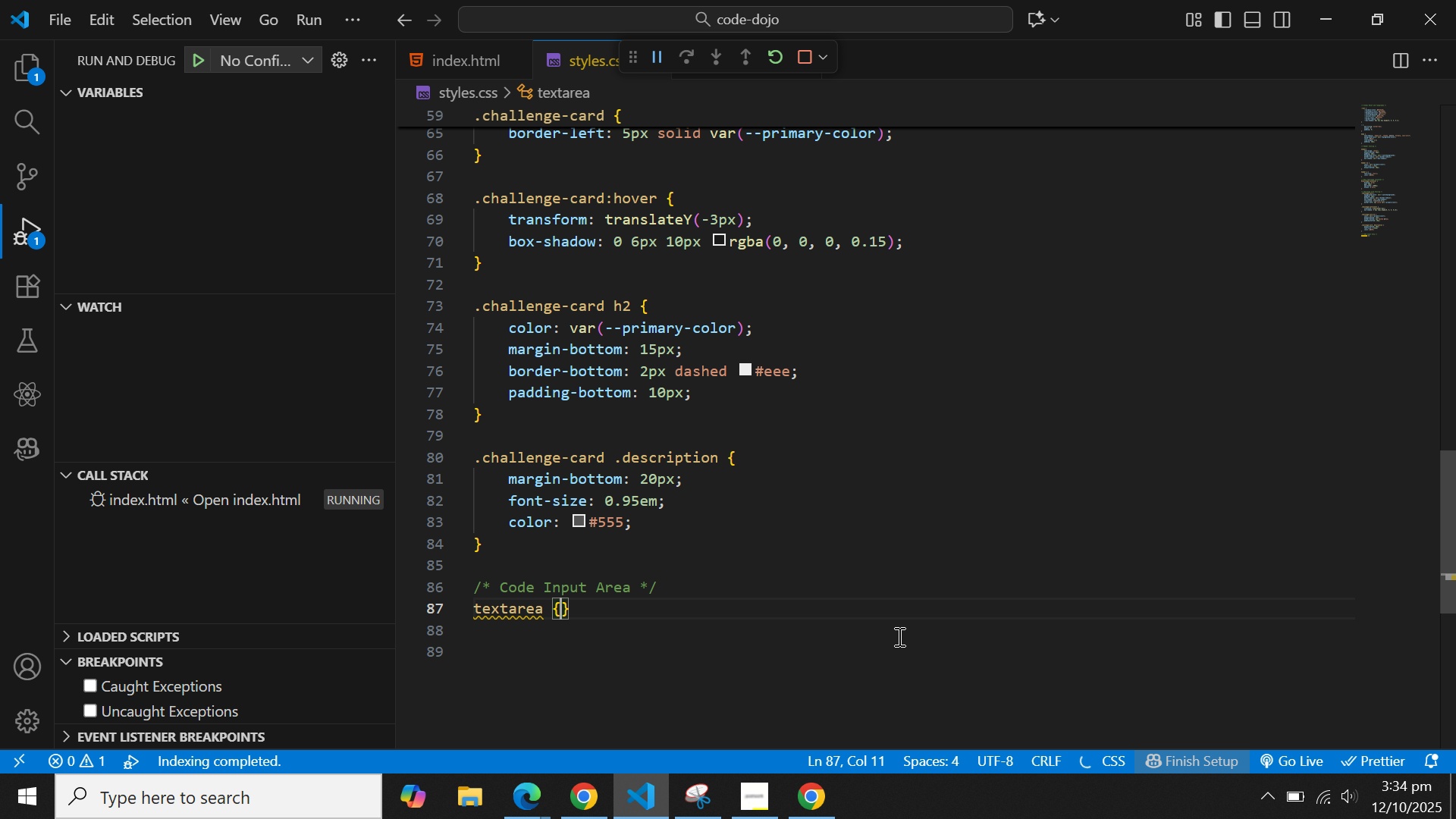 
key(Shift+Enter)
 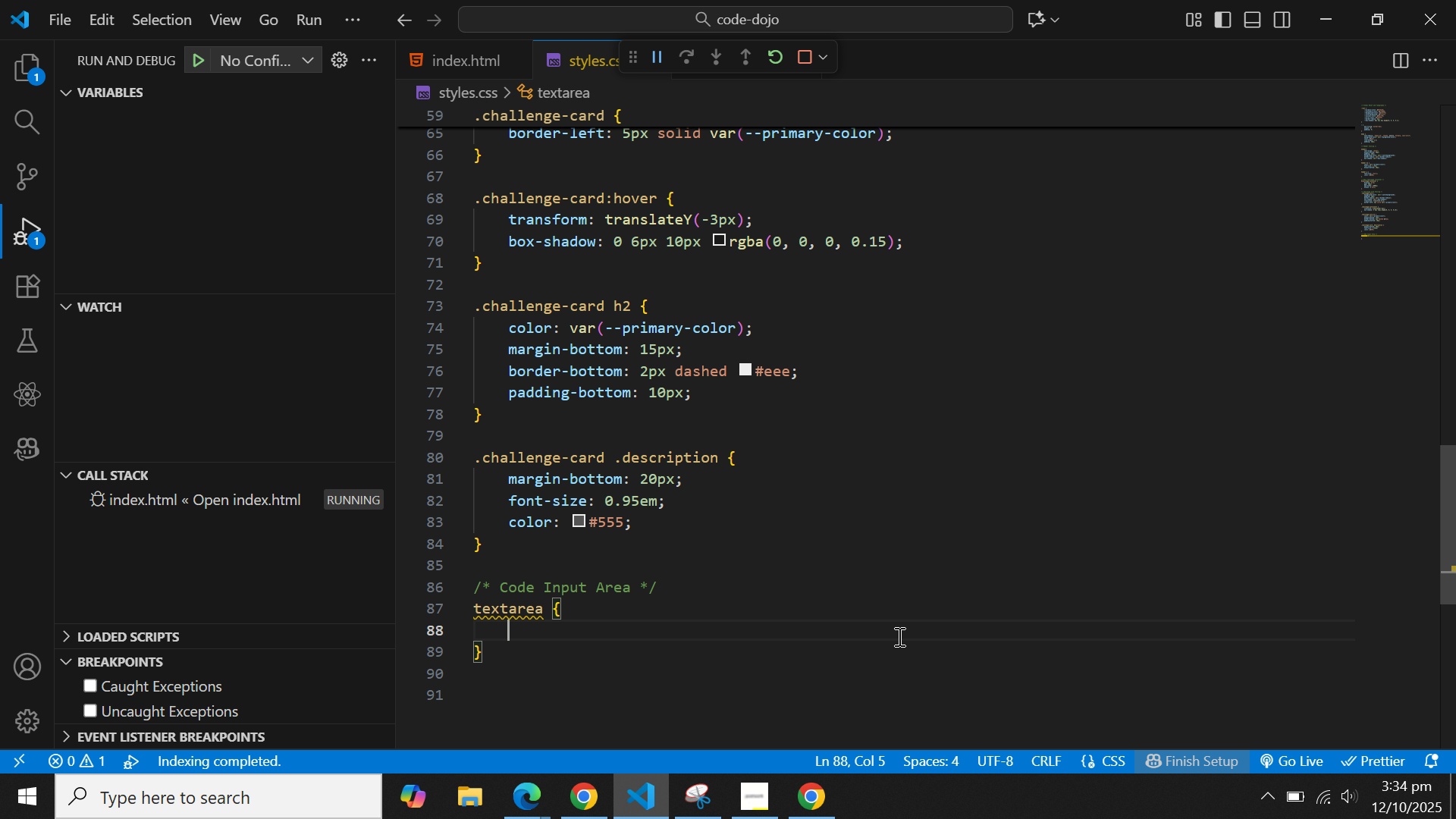 
type(wi)
 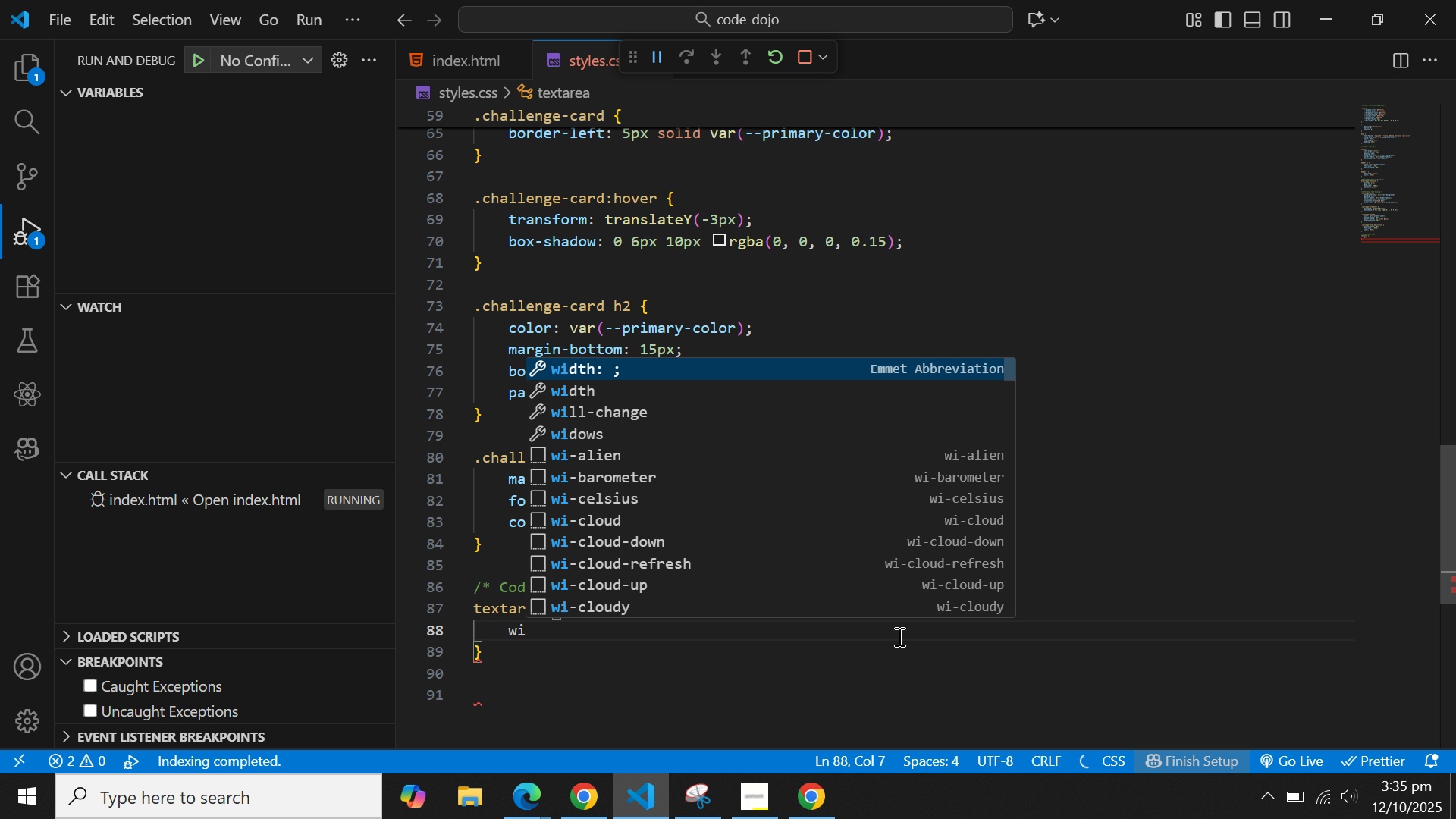 
key(Enter)
 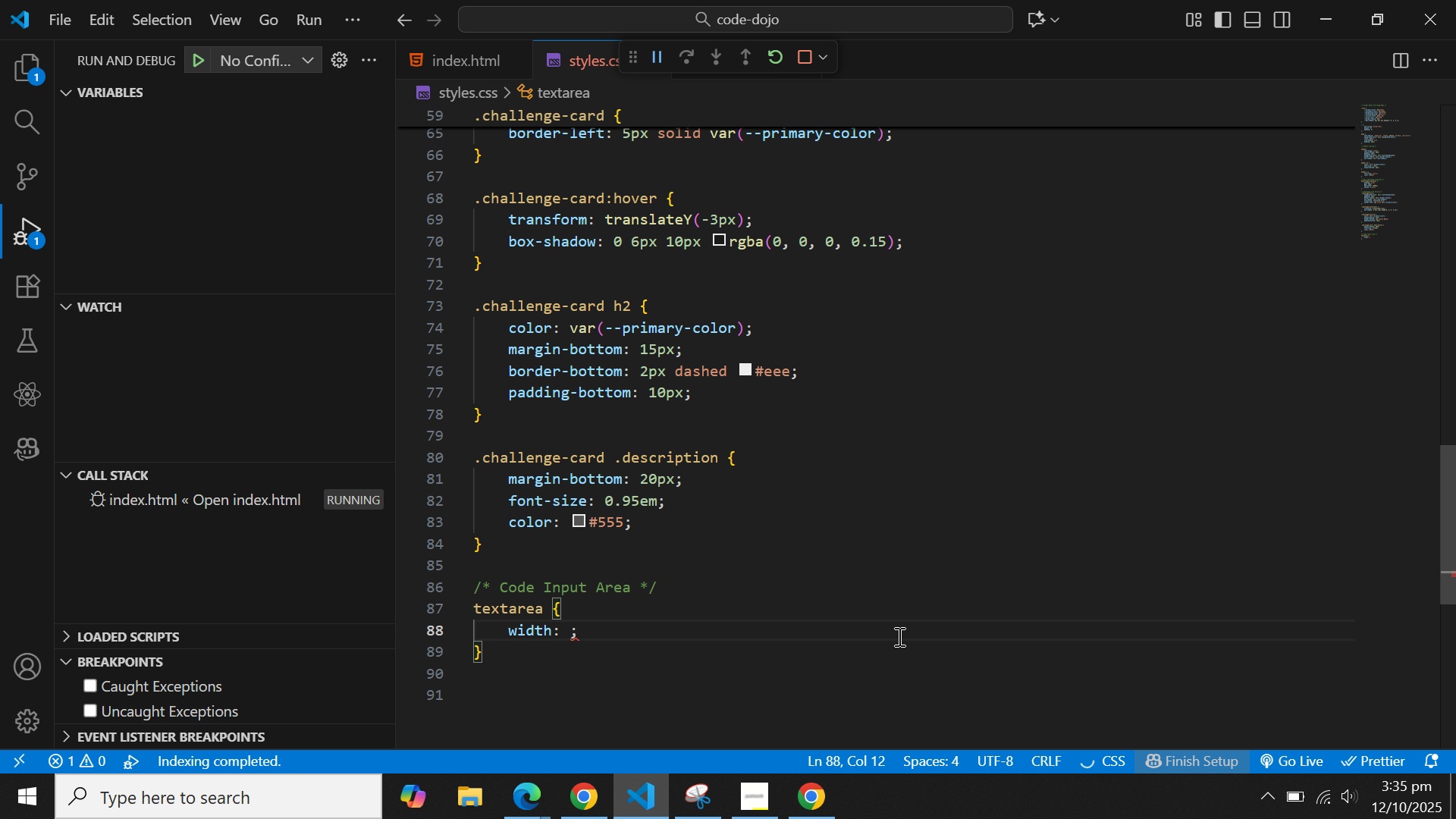 
type(100%)
 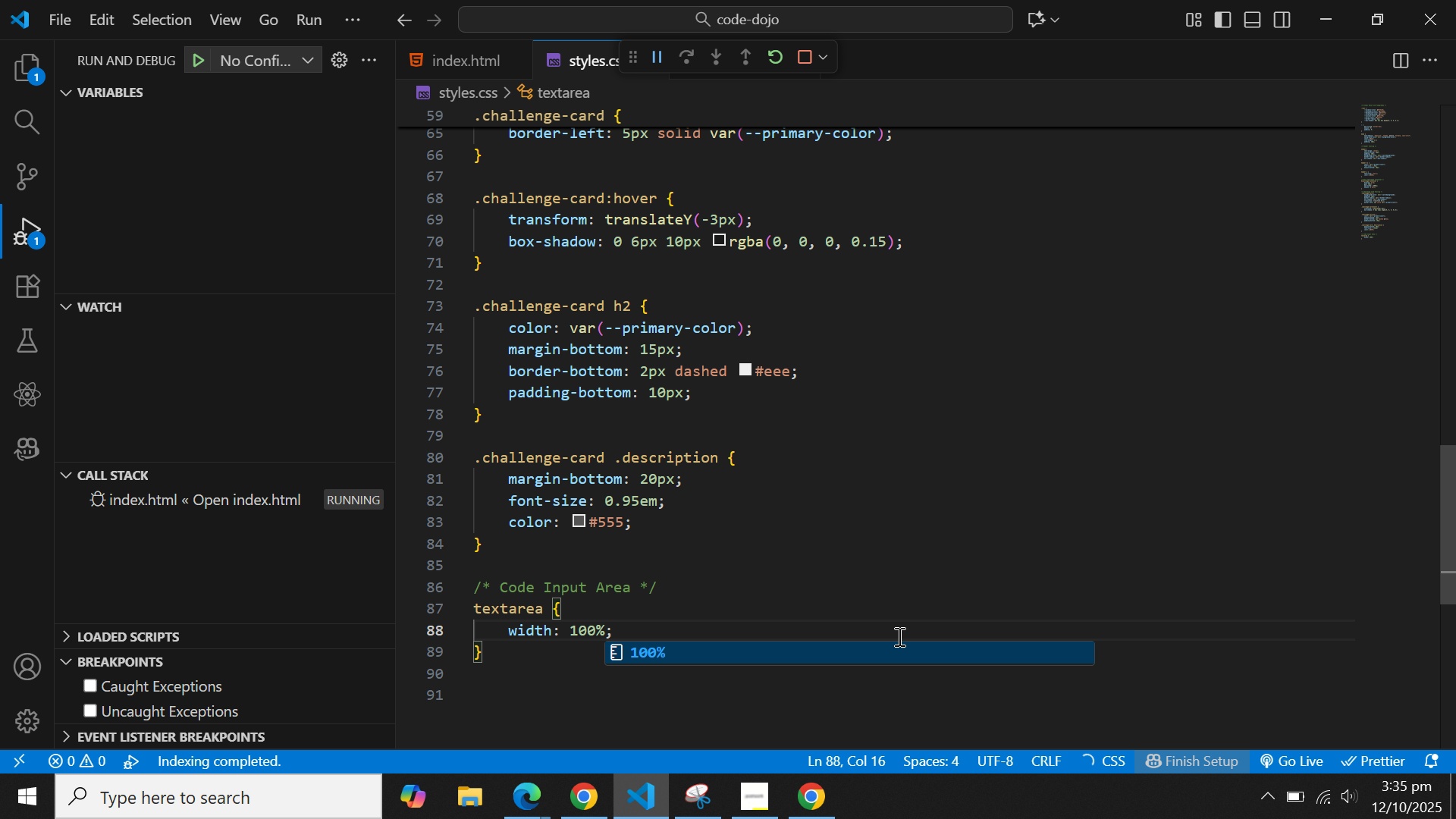 
key(Shift+ArrowRight)
 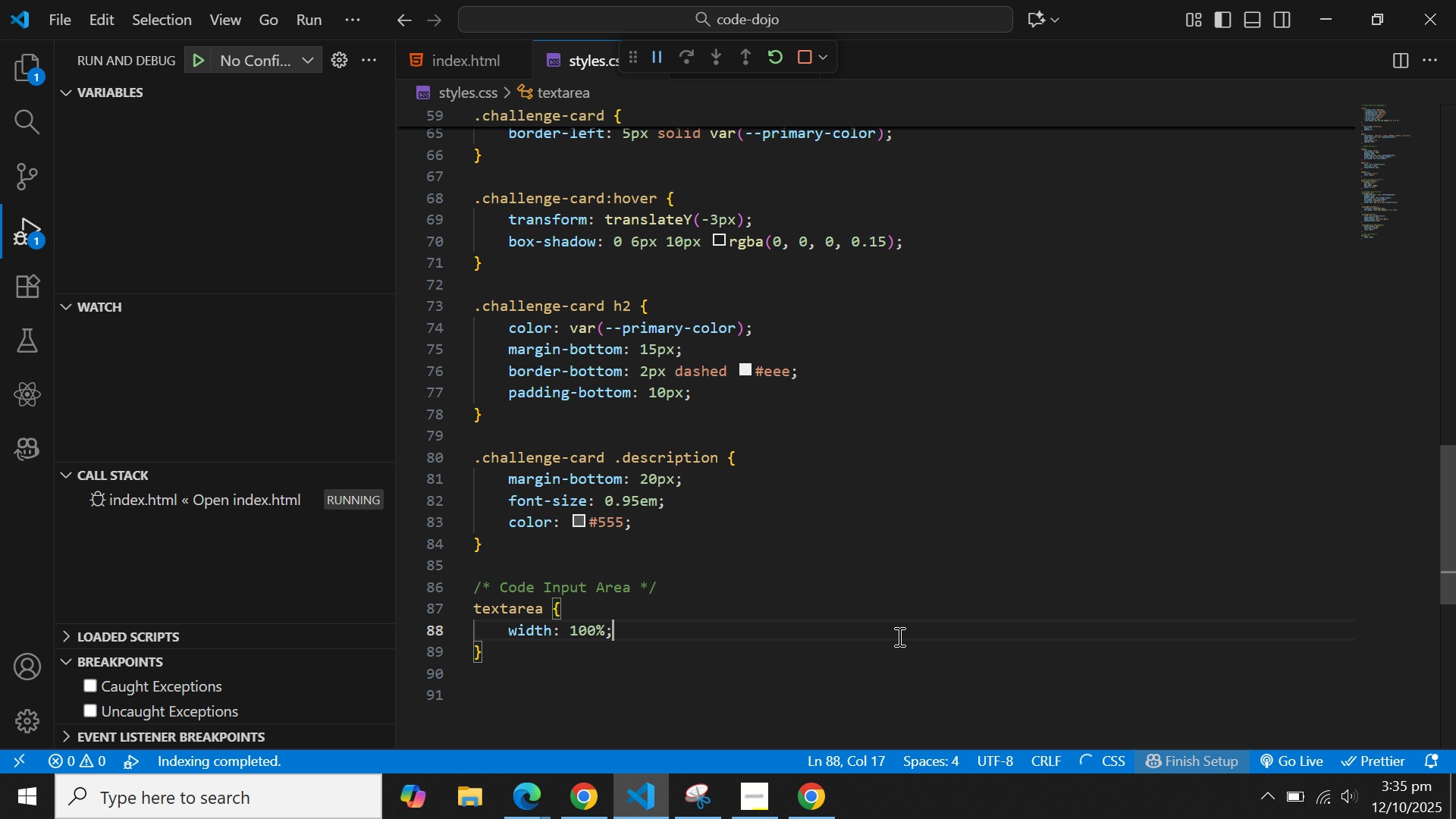 
key(Shift+Enter)
 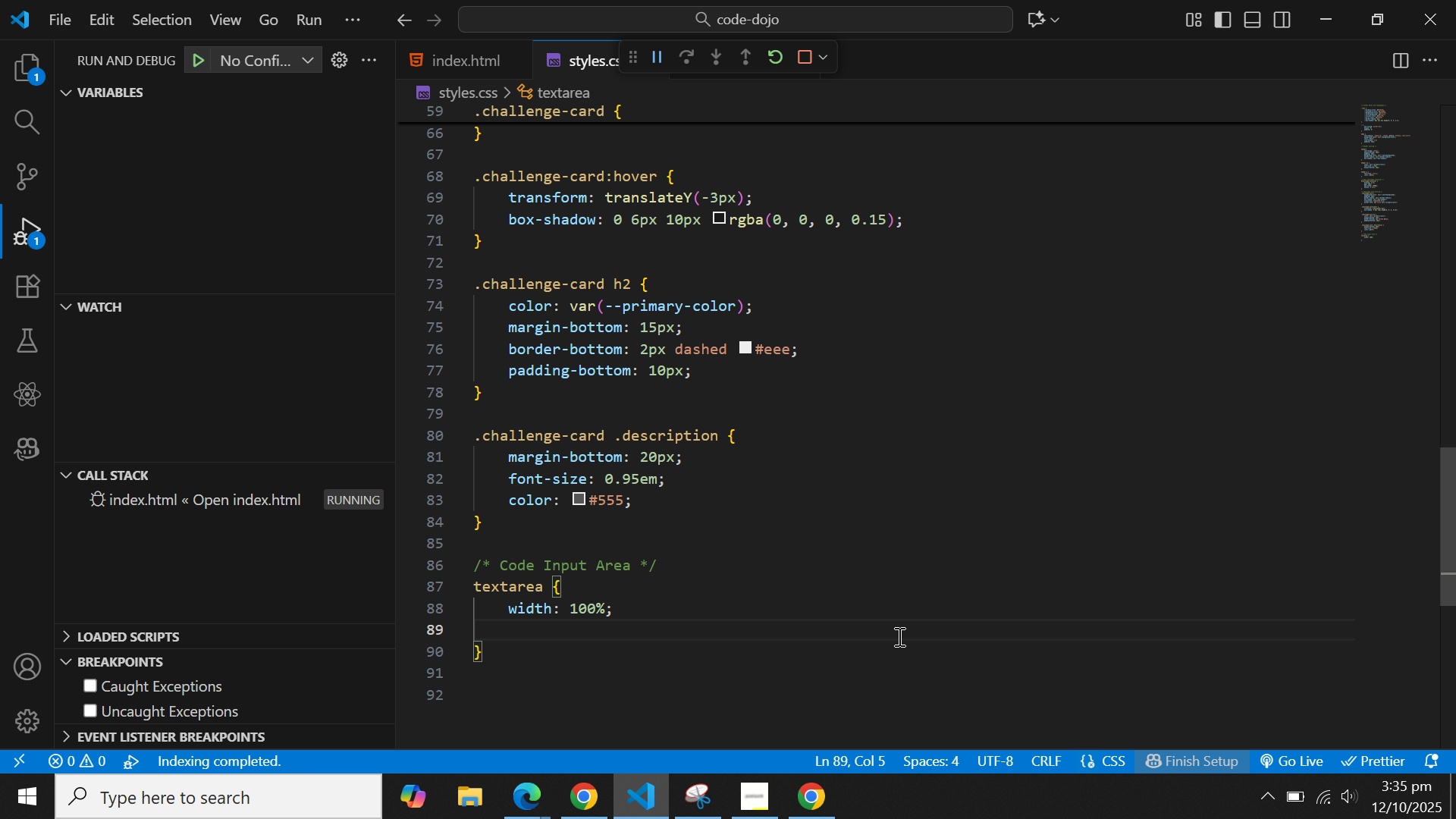 
type(oadding)
key(Backspace)
key(Backspace)
key(Backspace)
type(padd)
 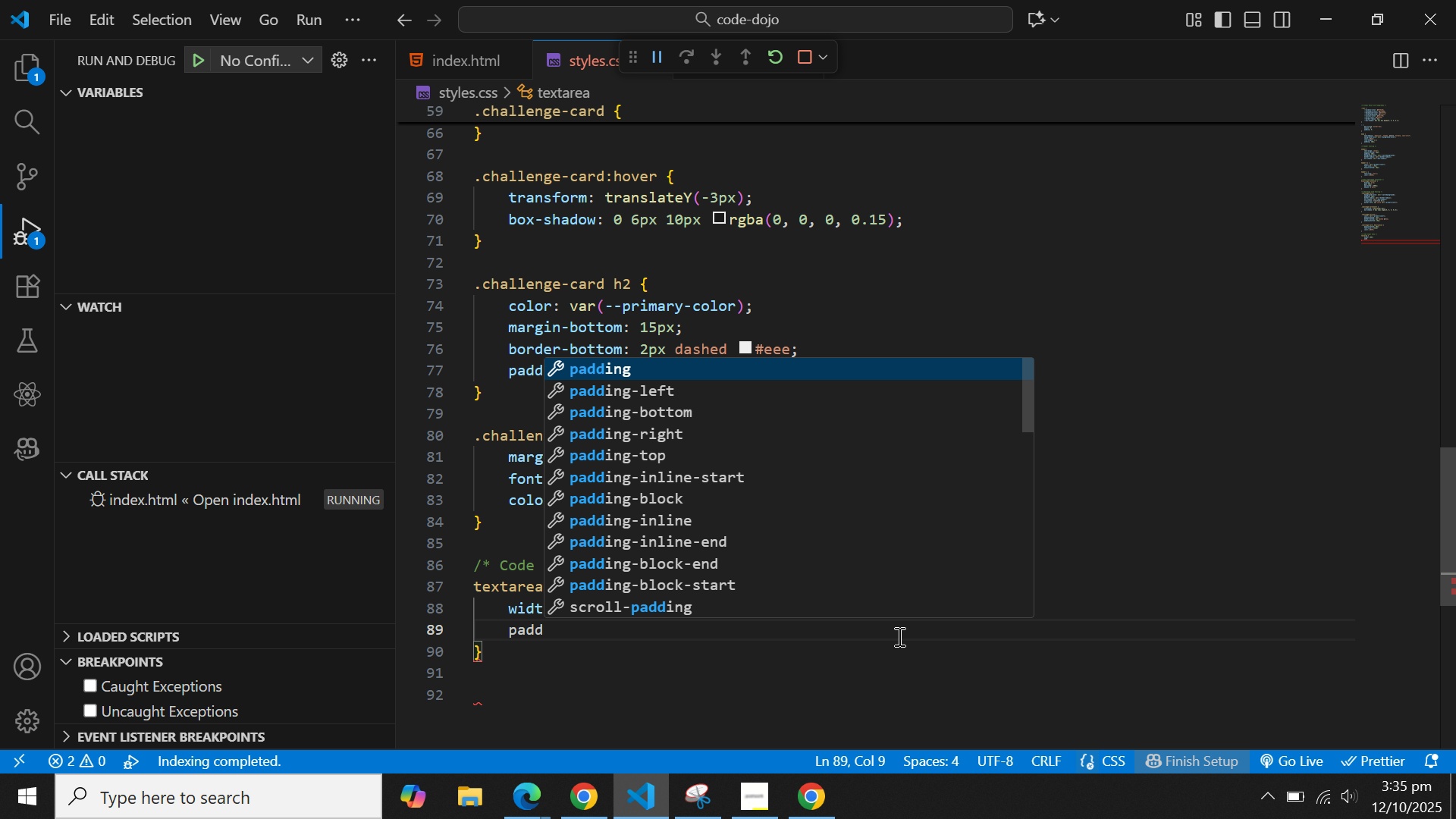 
key(Enter)
 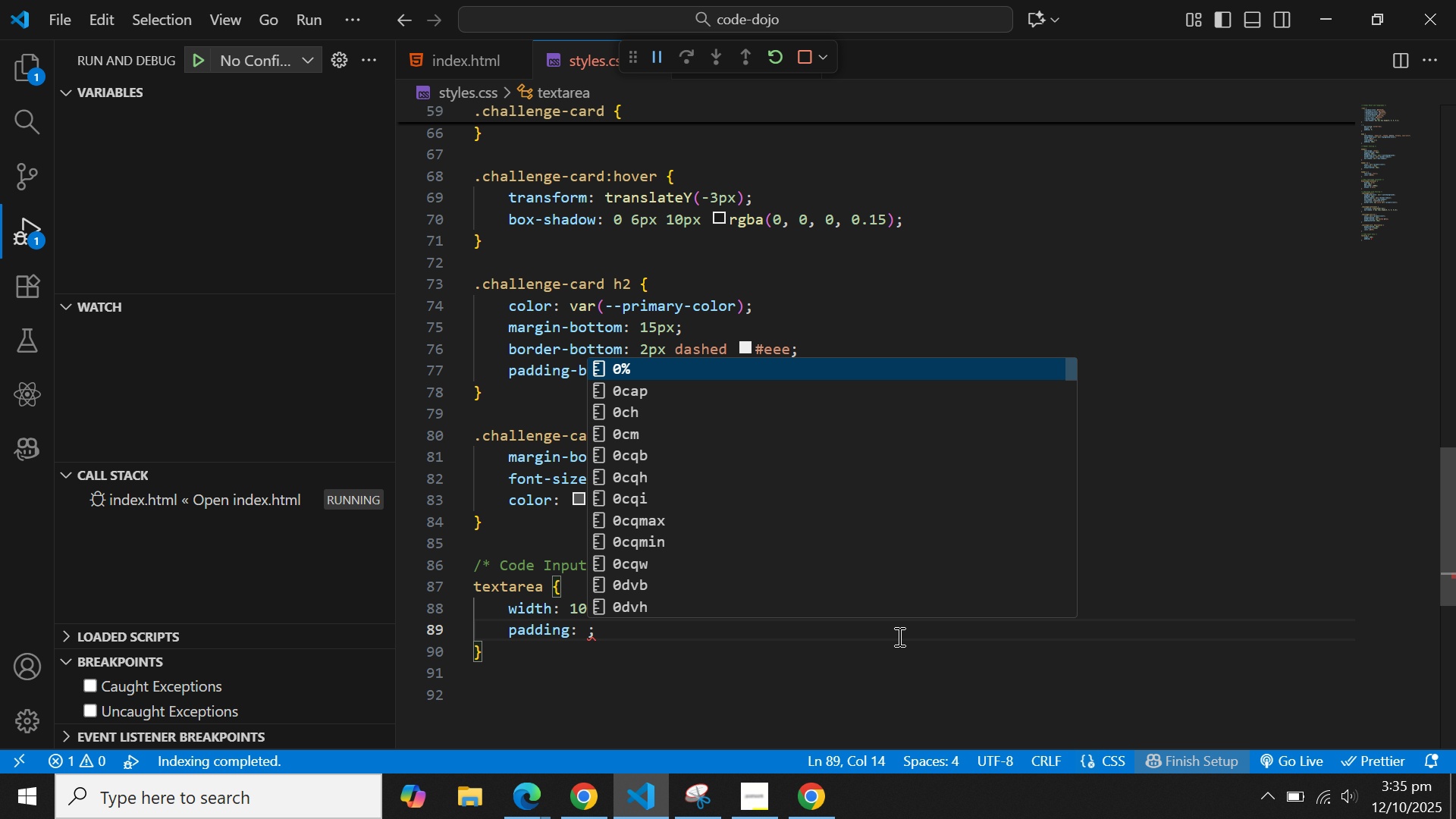 
type(15px)
 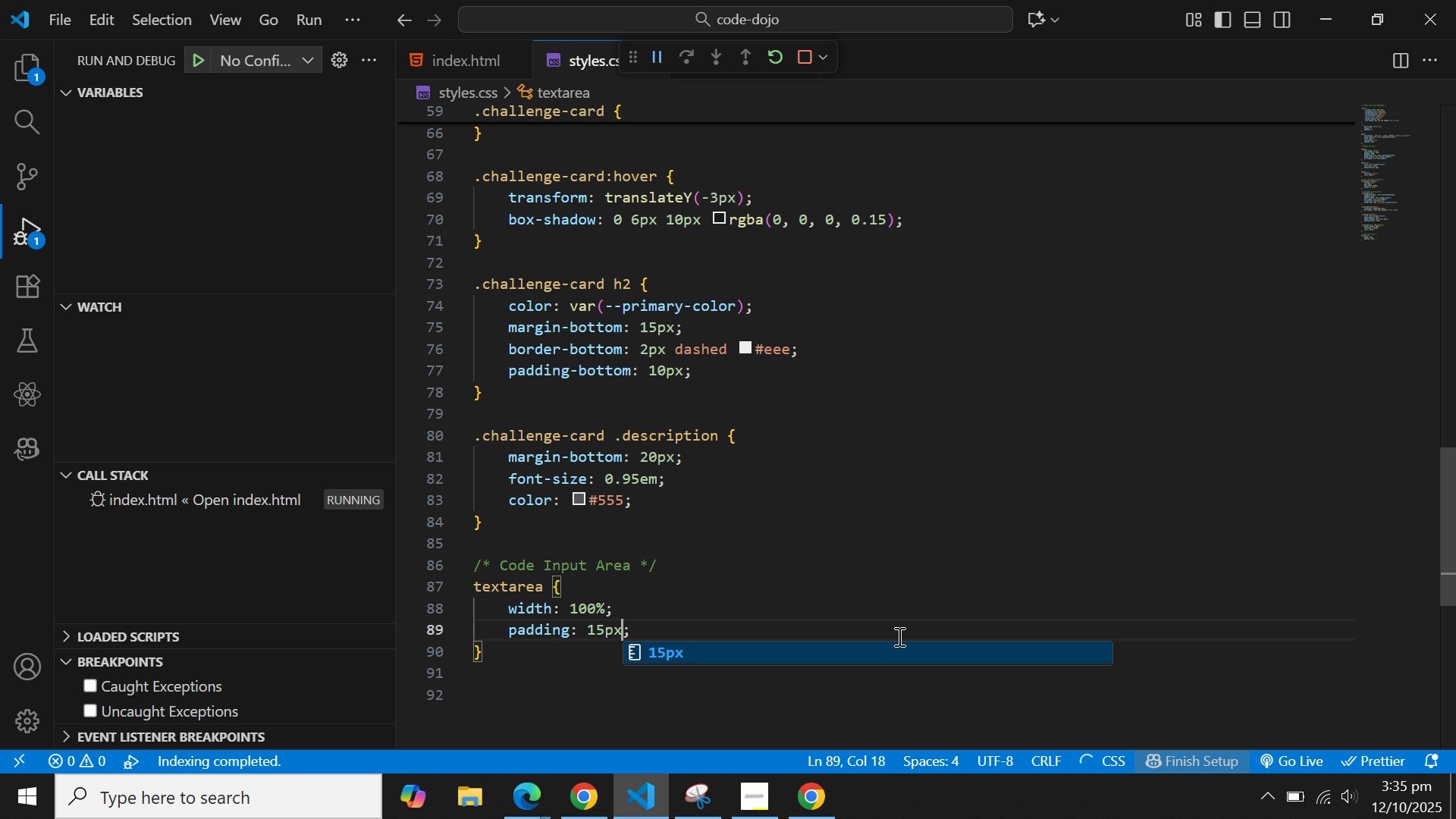 
key(ArrowRight)
 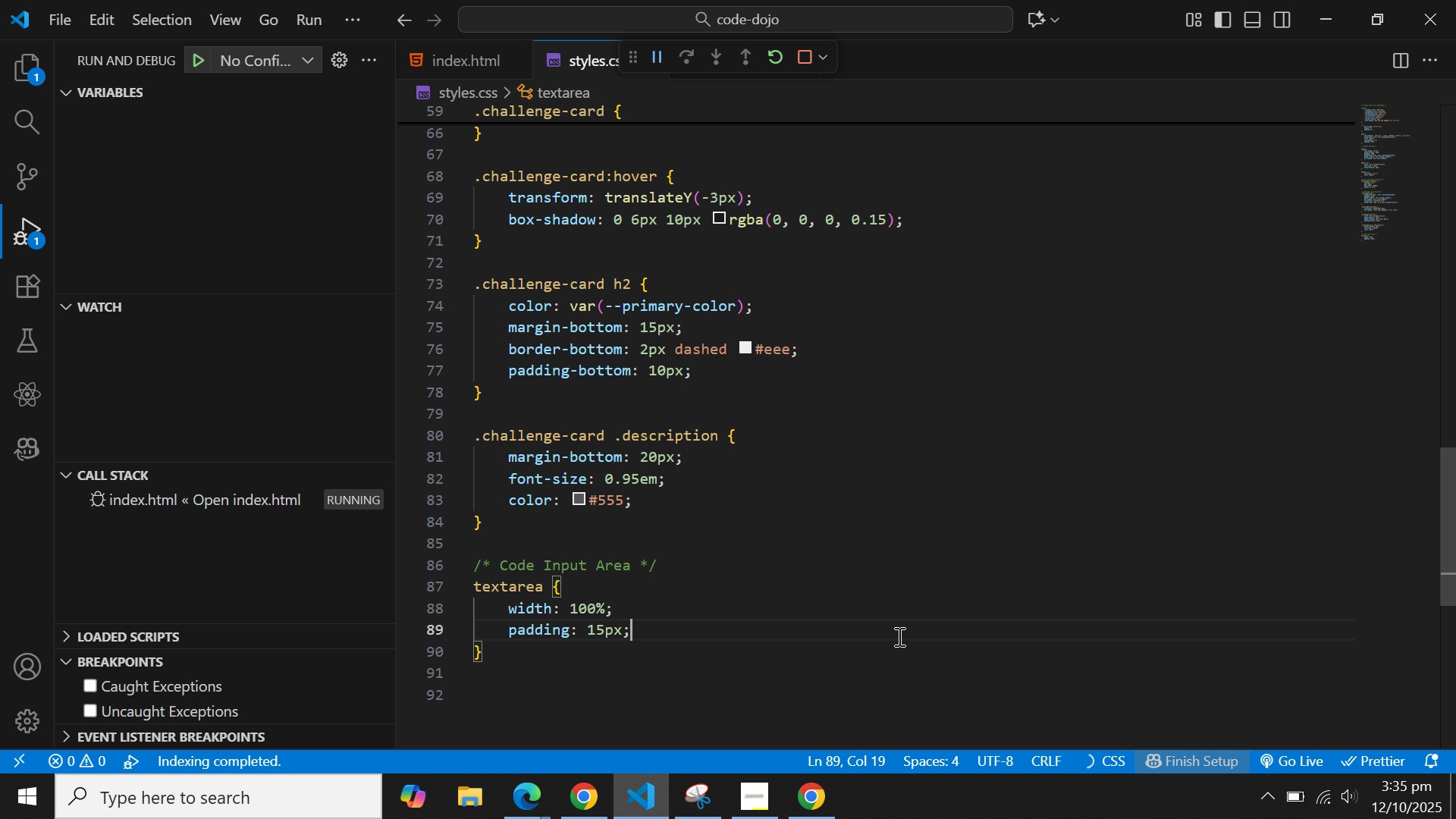 
key(Enter)
 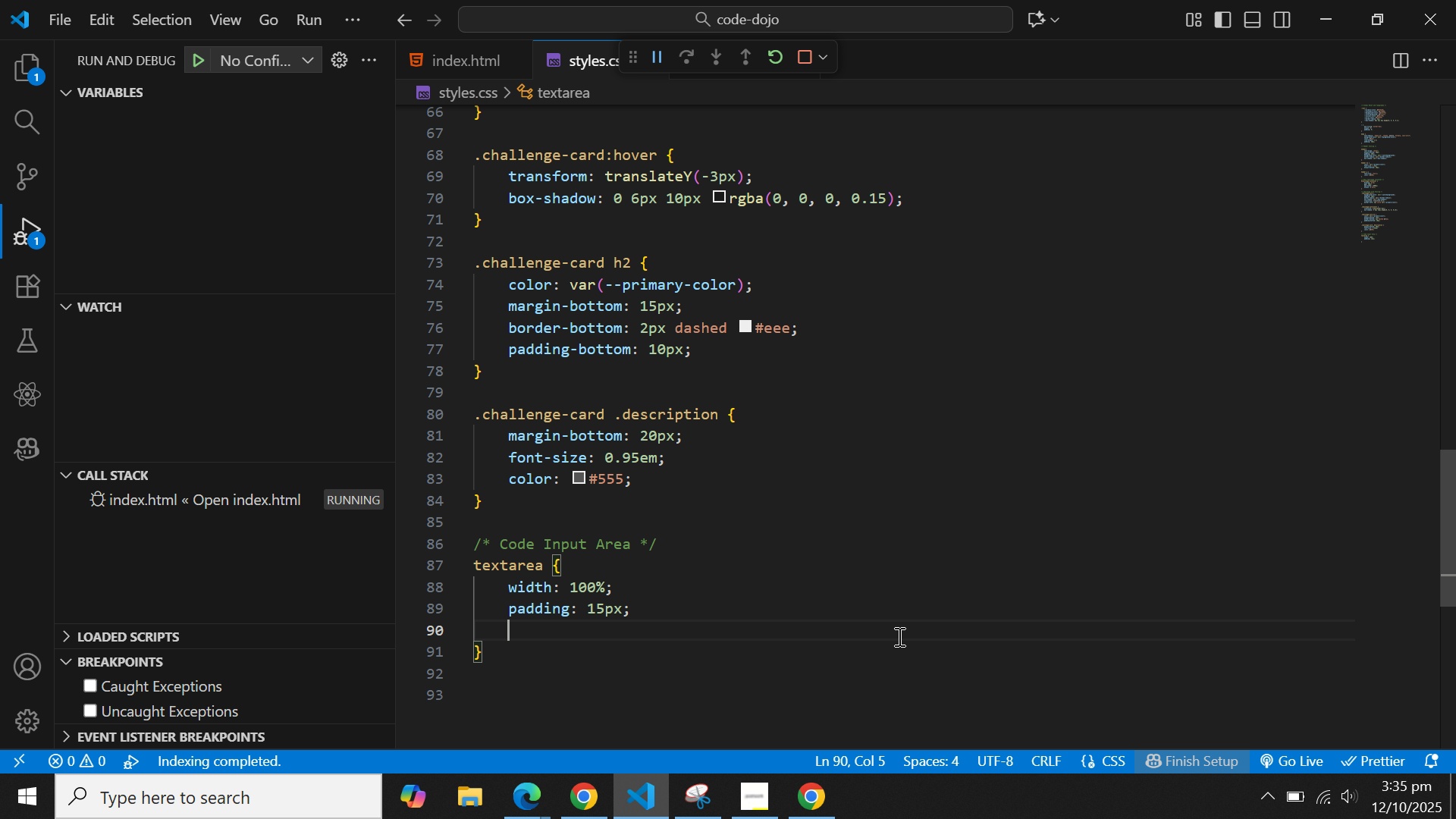 
type(margin)
 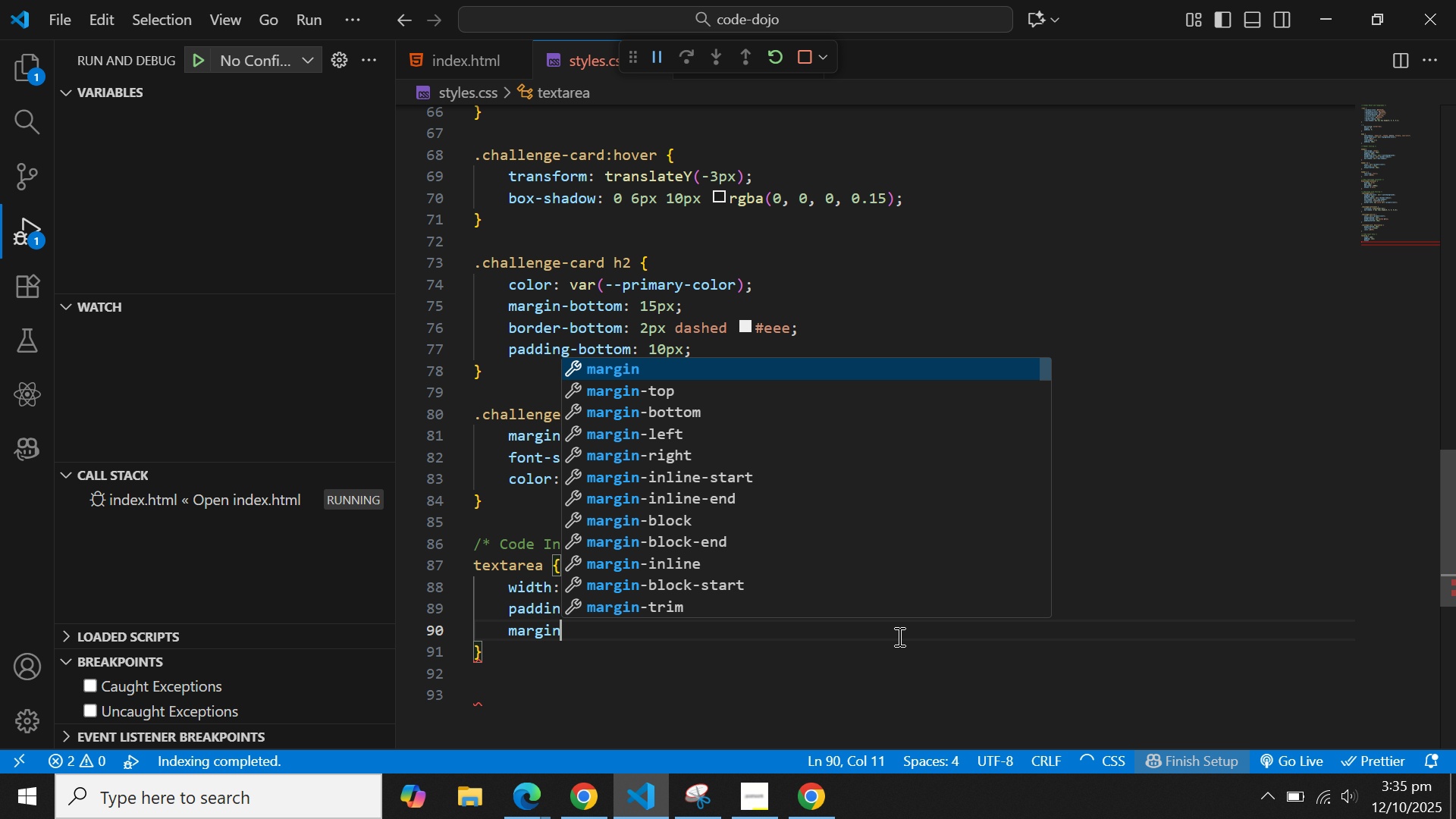 
key(ArrowDown)
 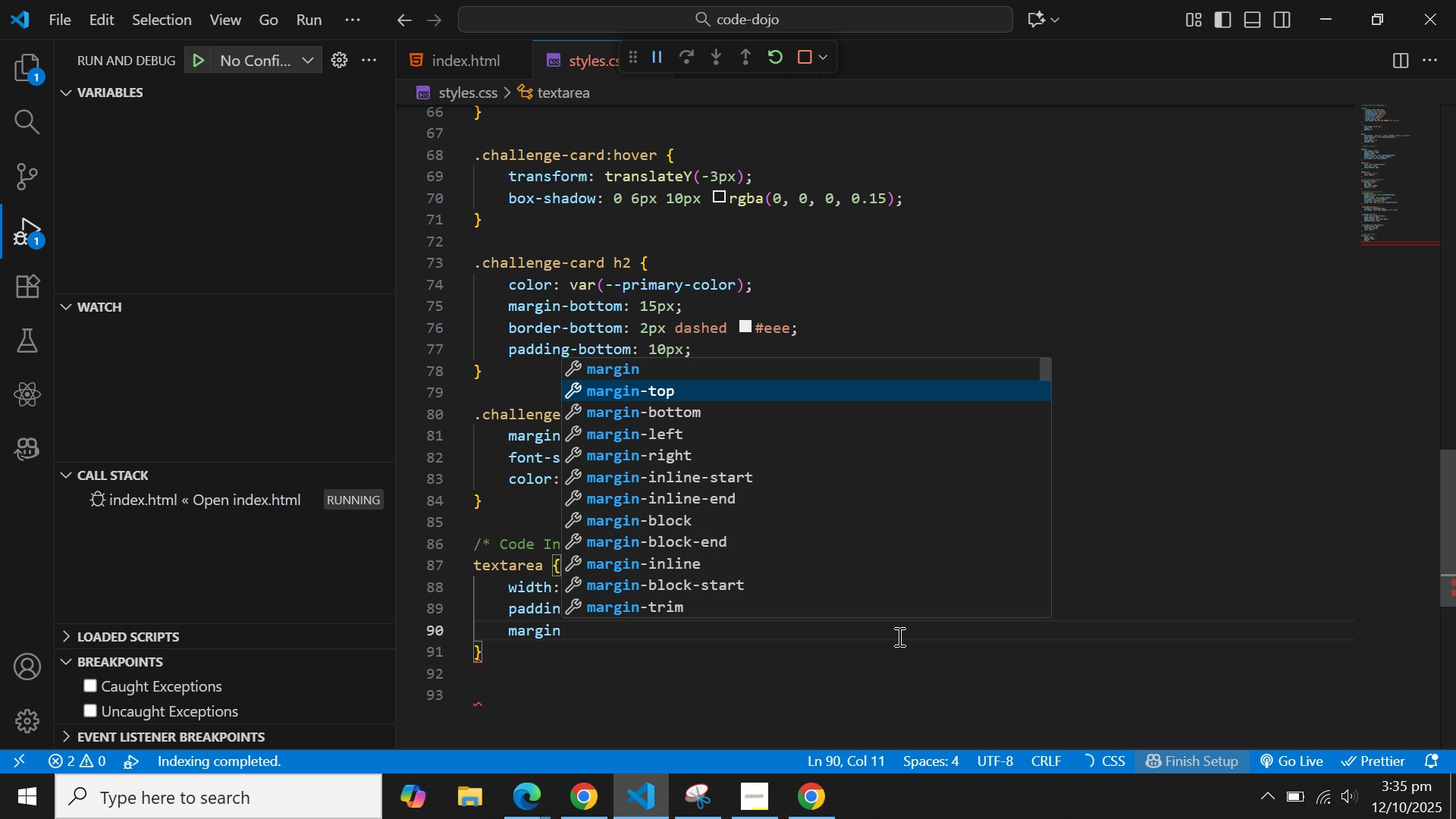 
key(ArrowDown)
 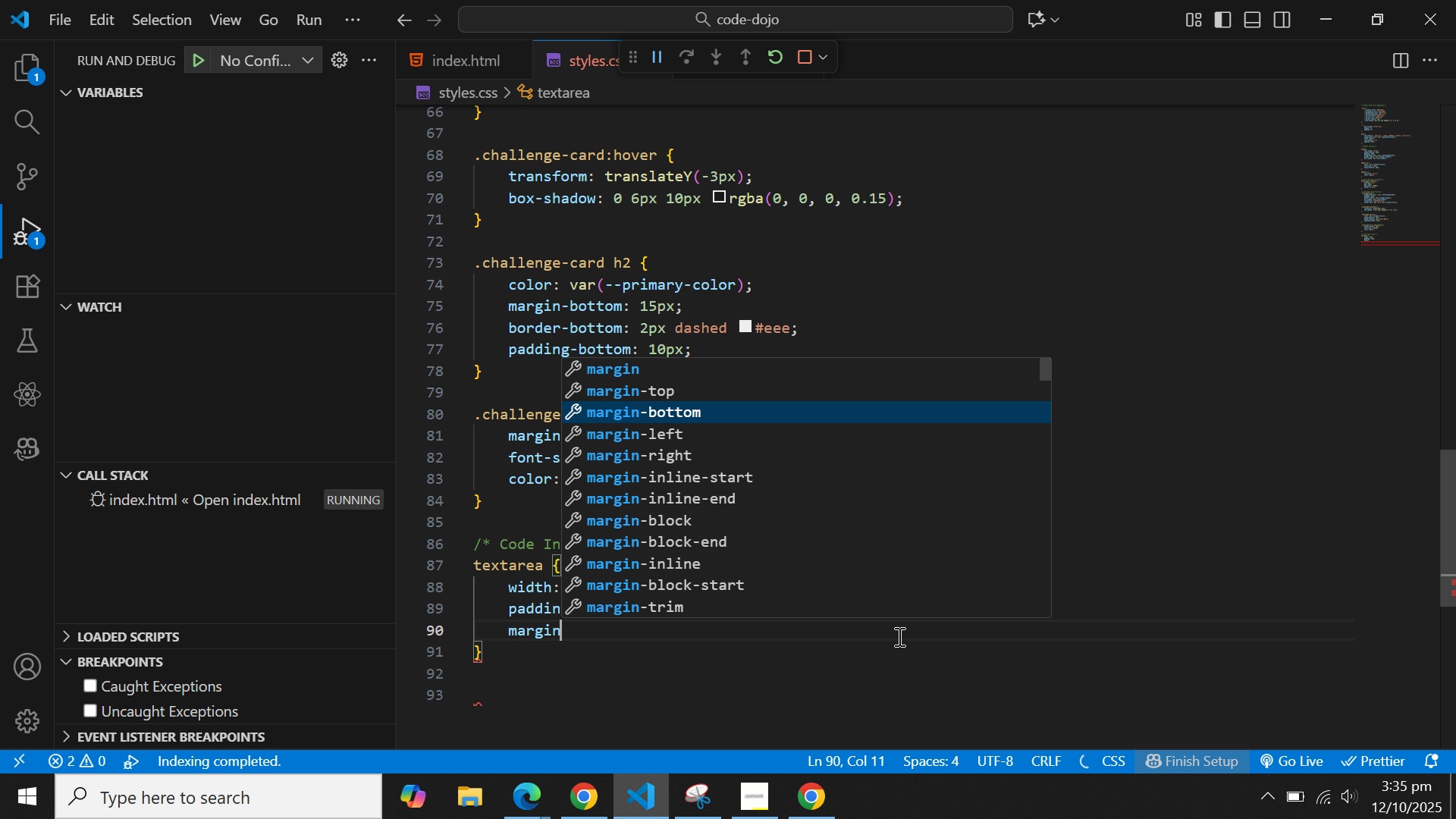 
key(Enter)
 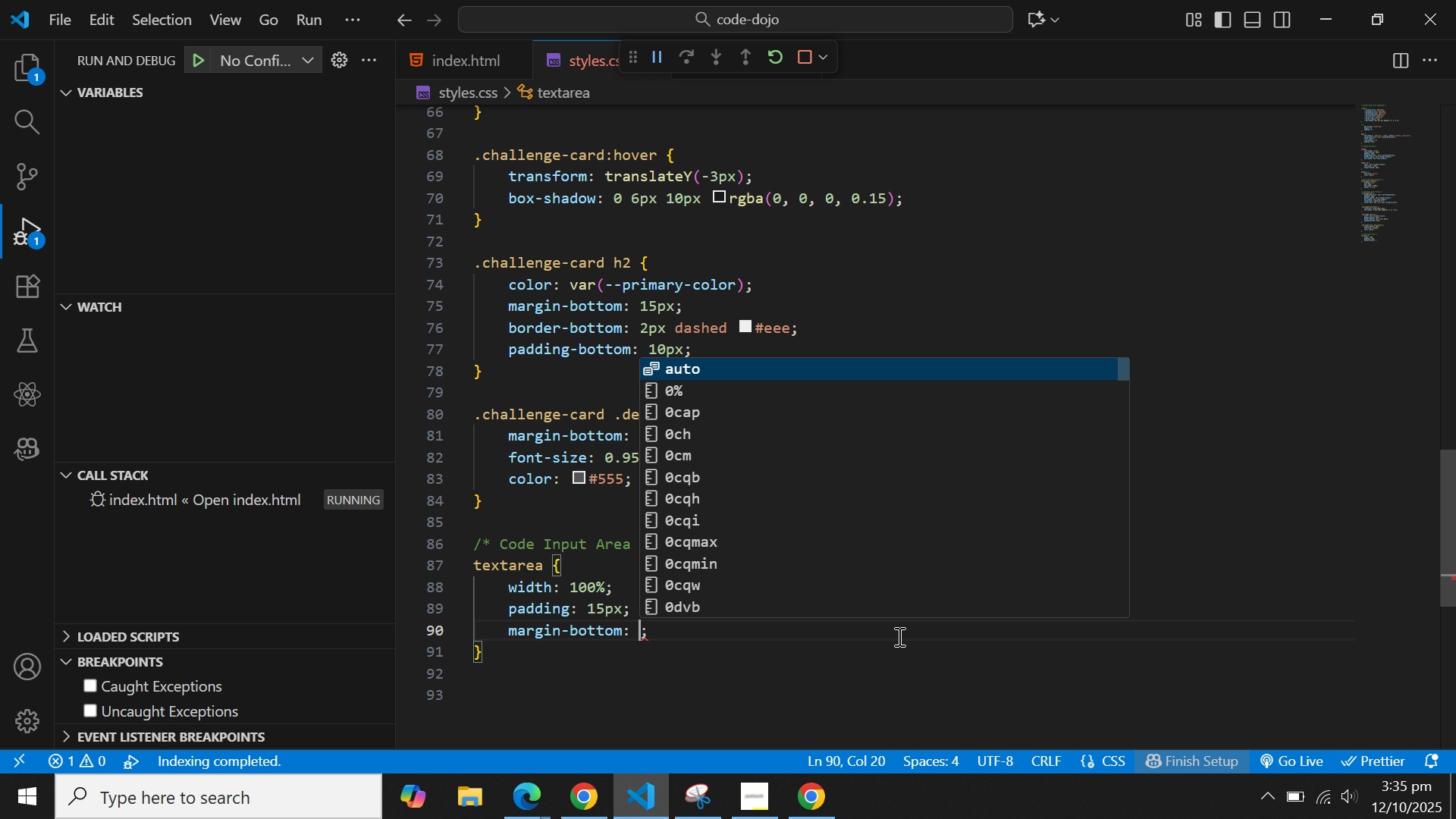 
type(15px)
 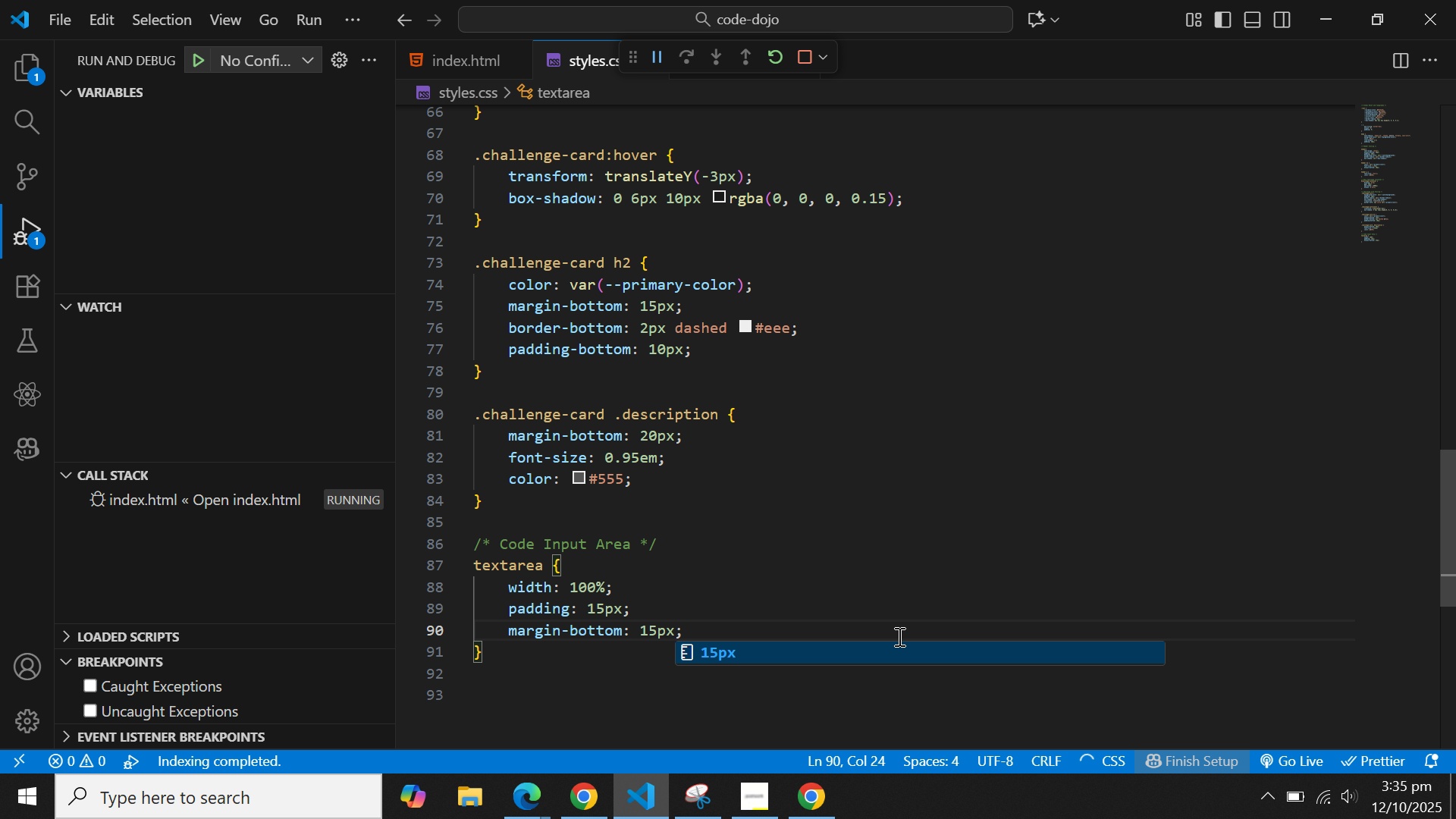 
key(ArrowRight)
 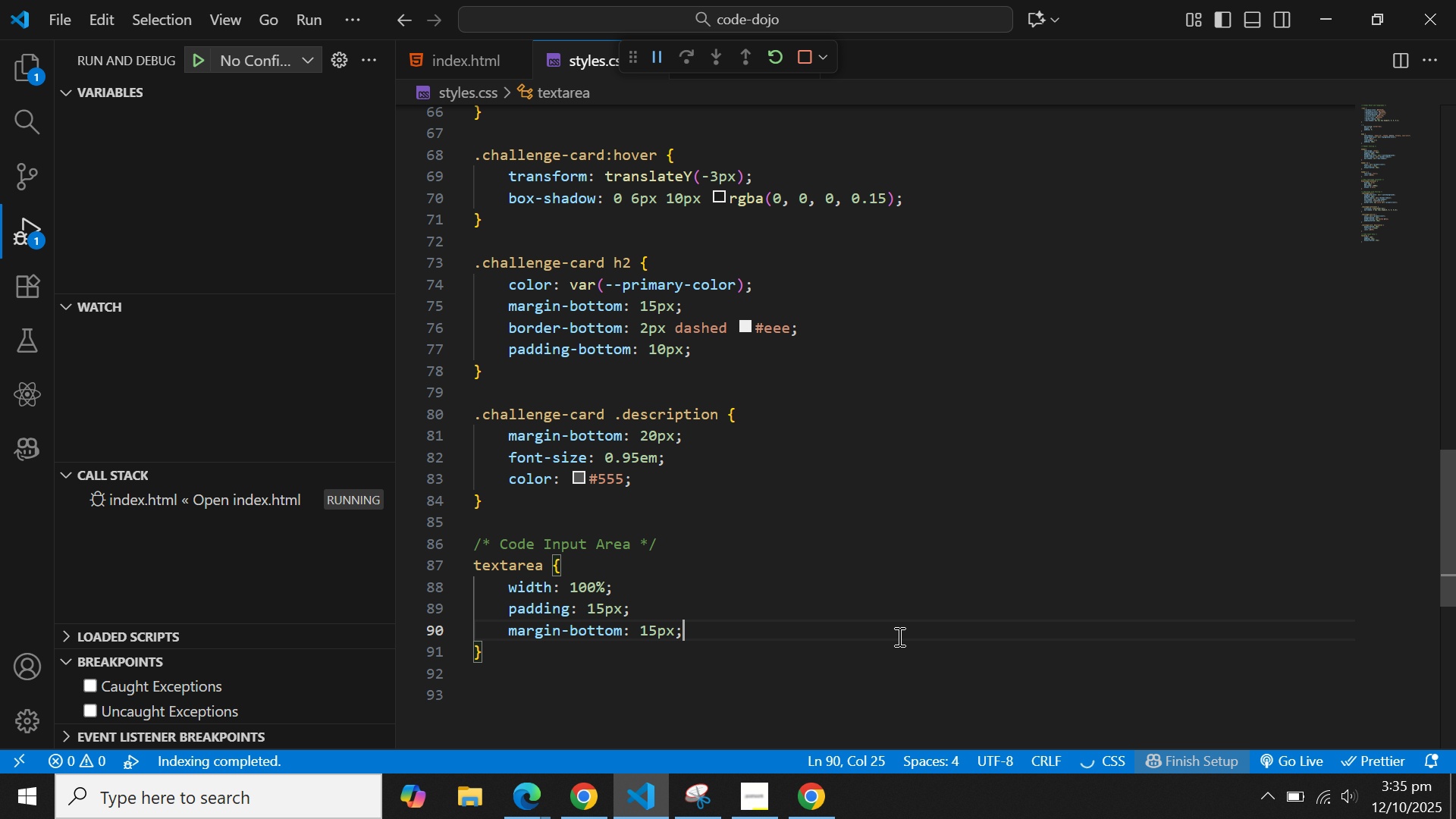 
key(Enter)
 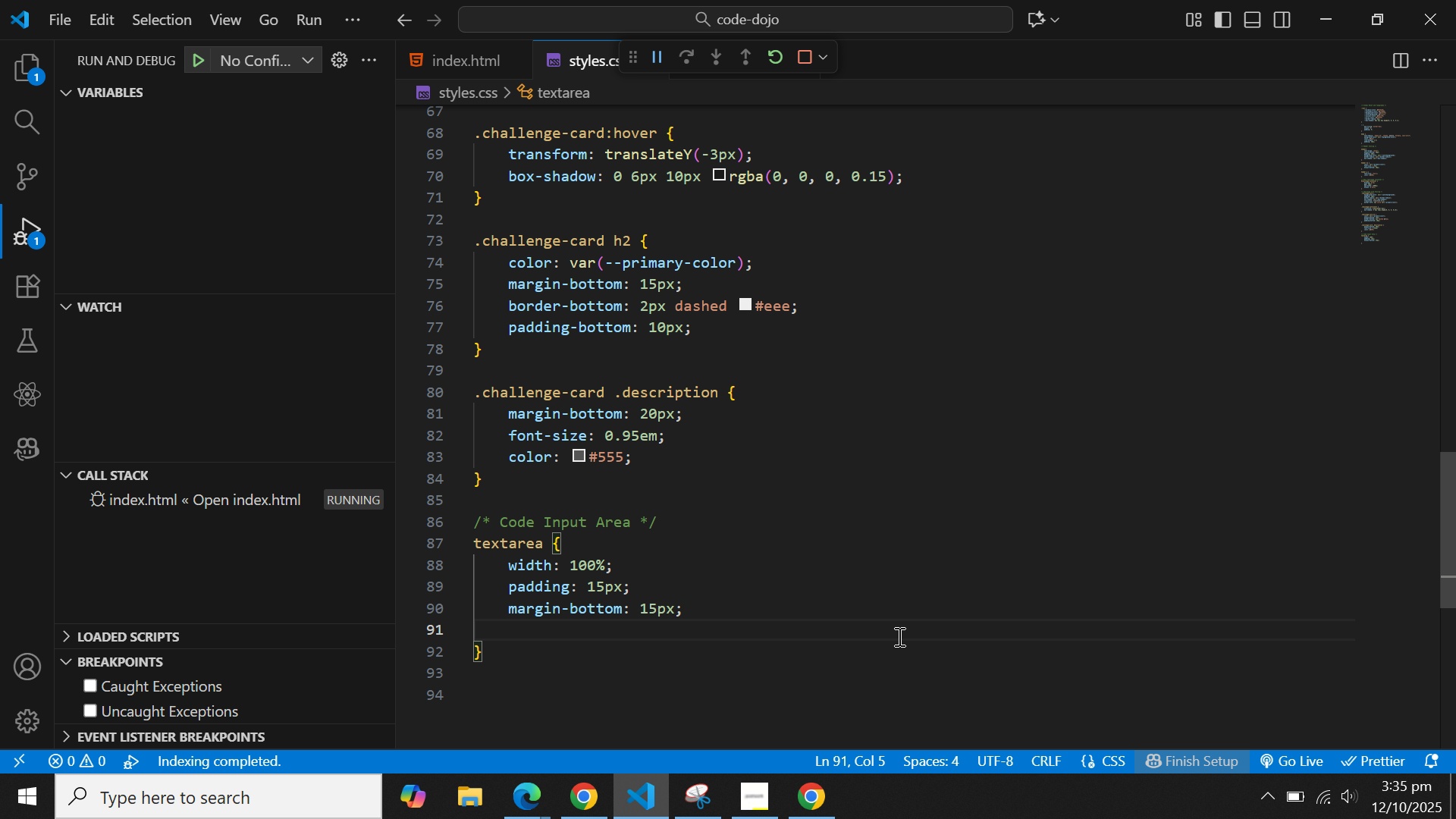 
type(border)
 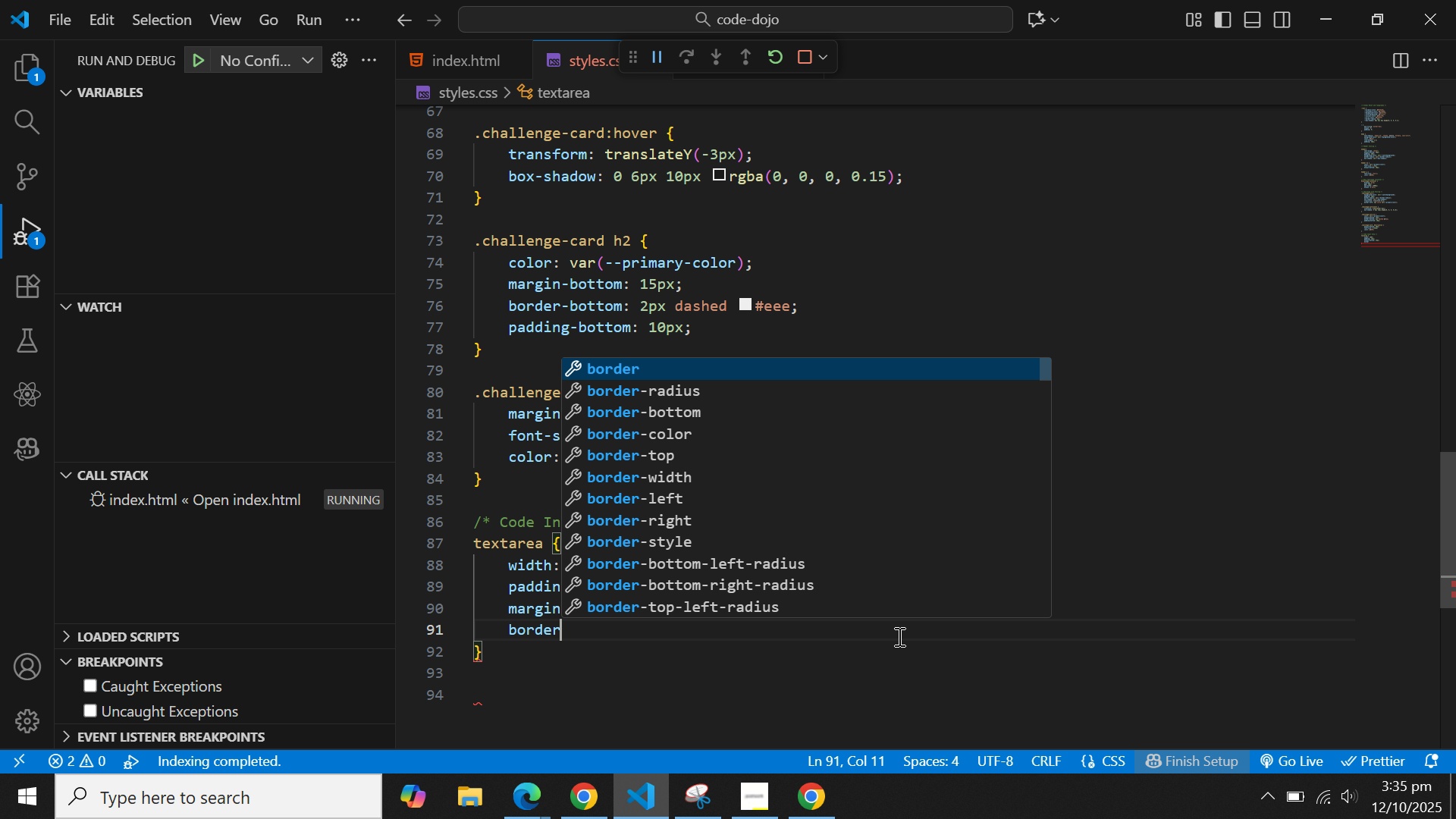 
key(Enter)
 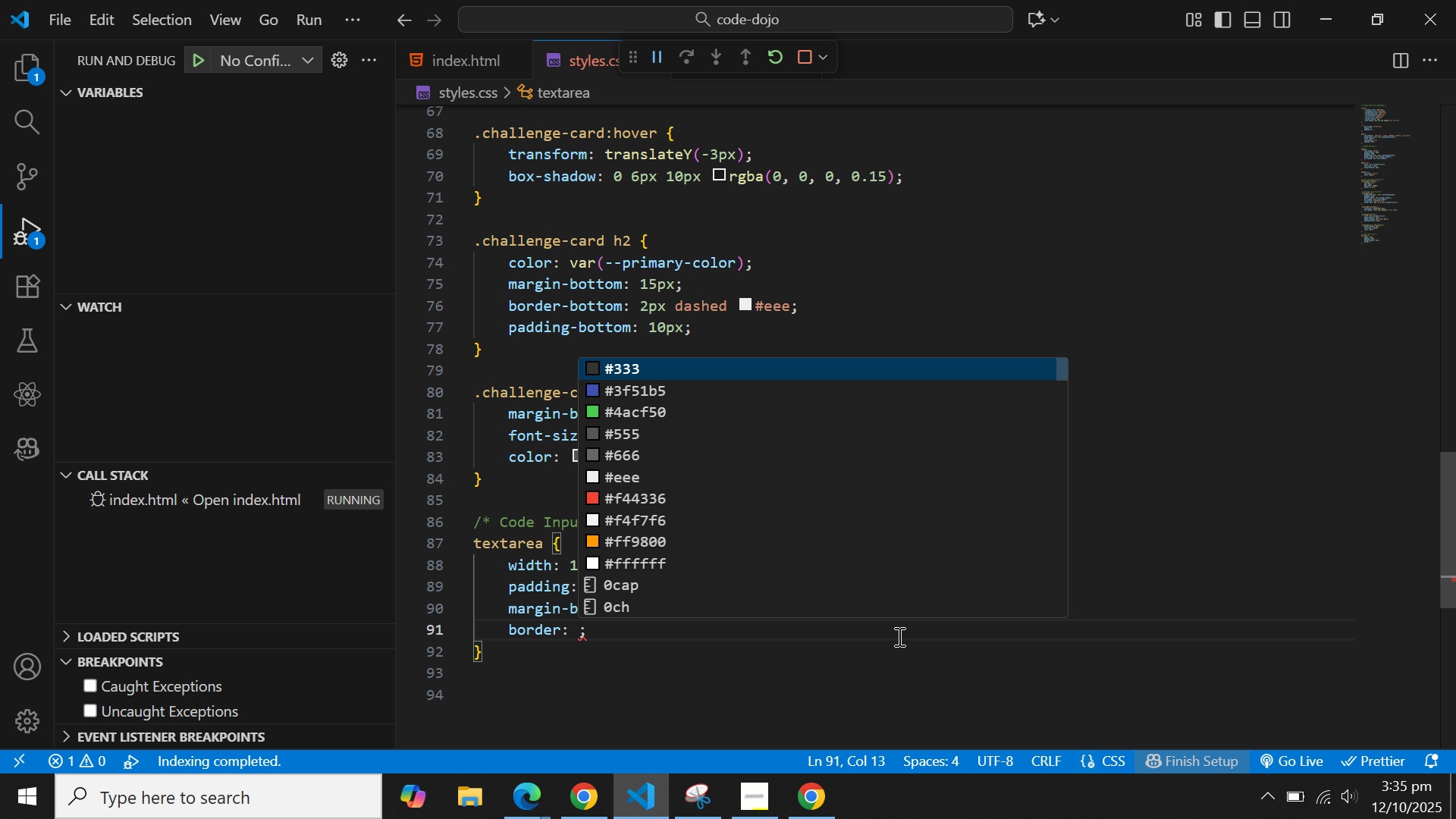 
type(1px sol)
 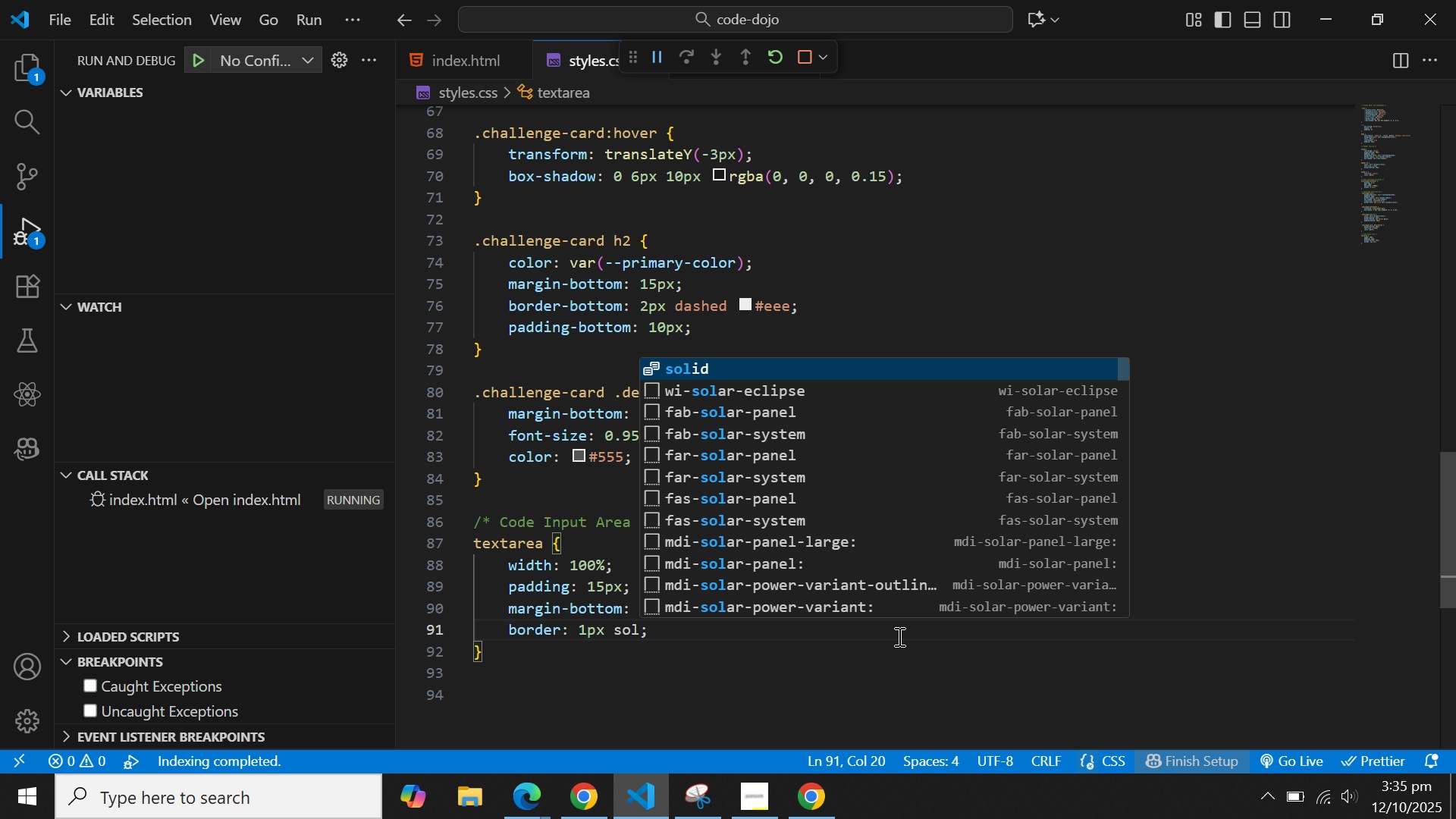 
key(Enter)
 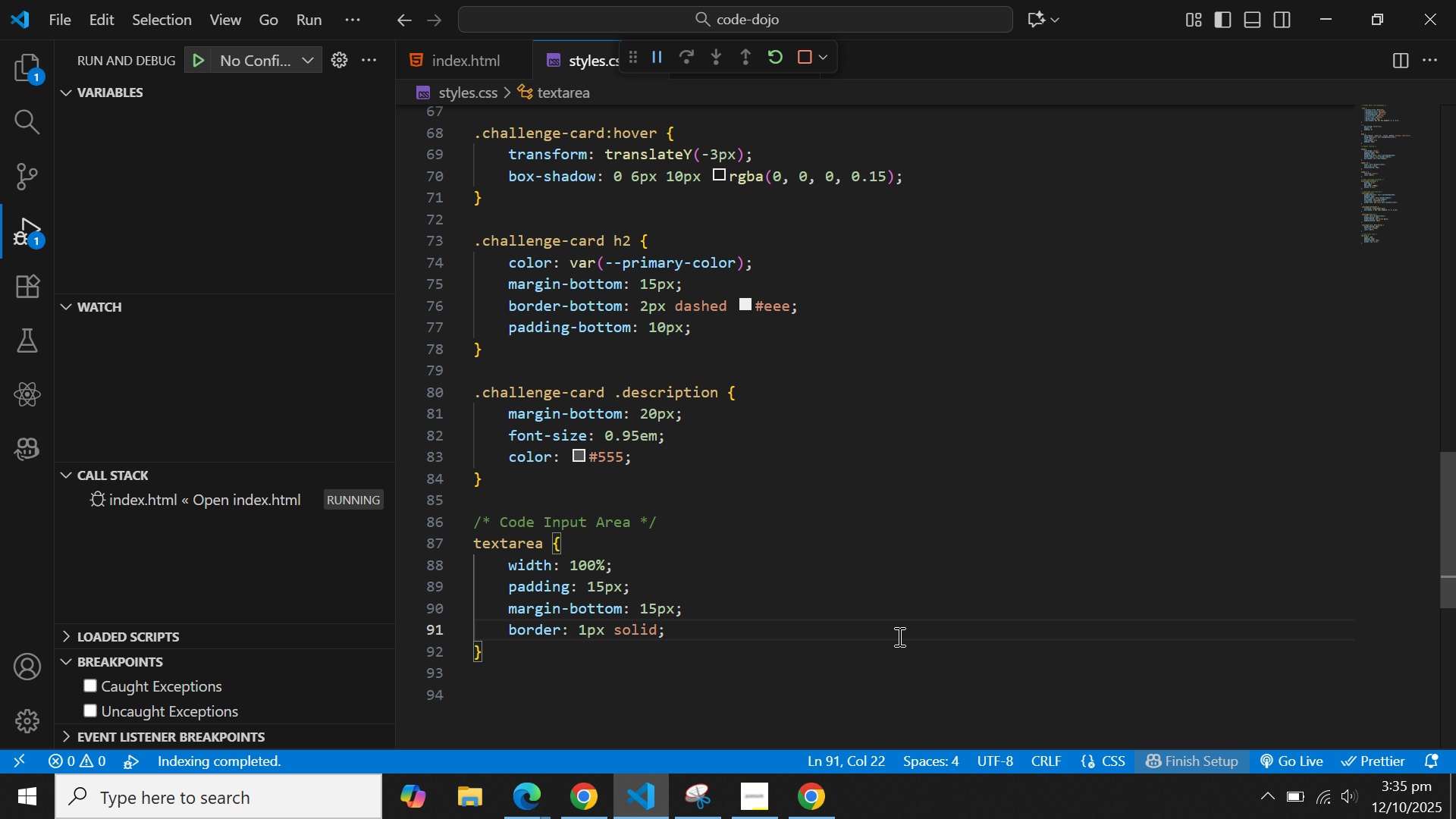 
type( #ccc)
 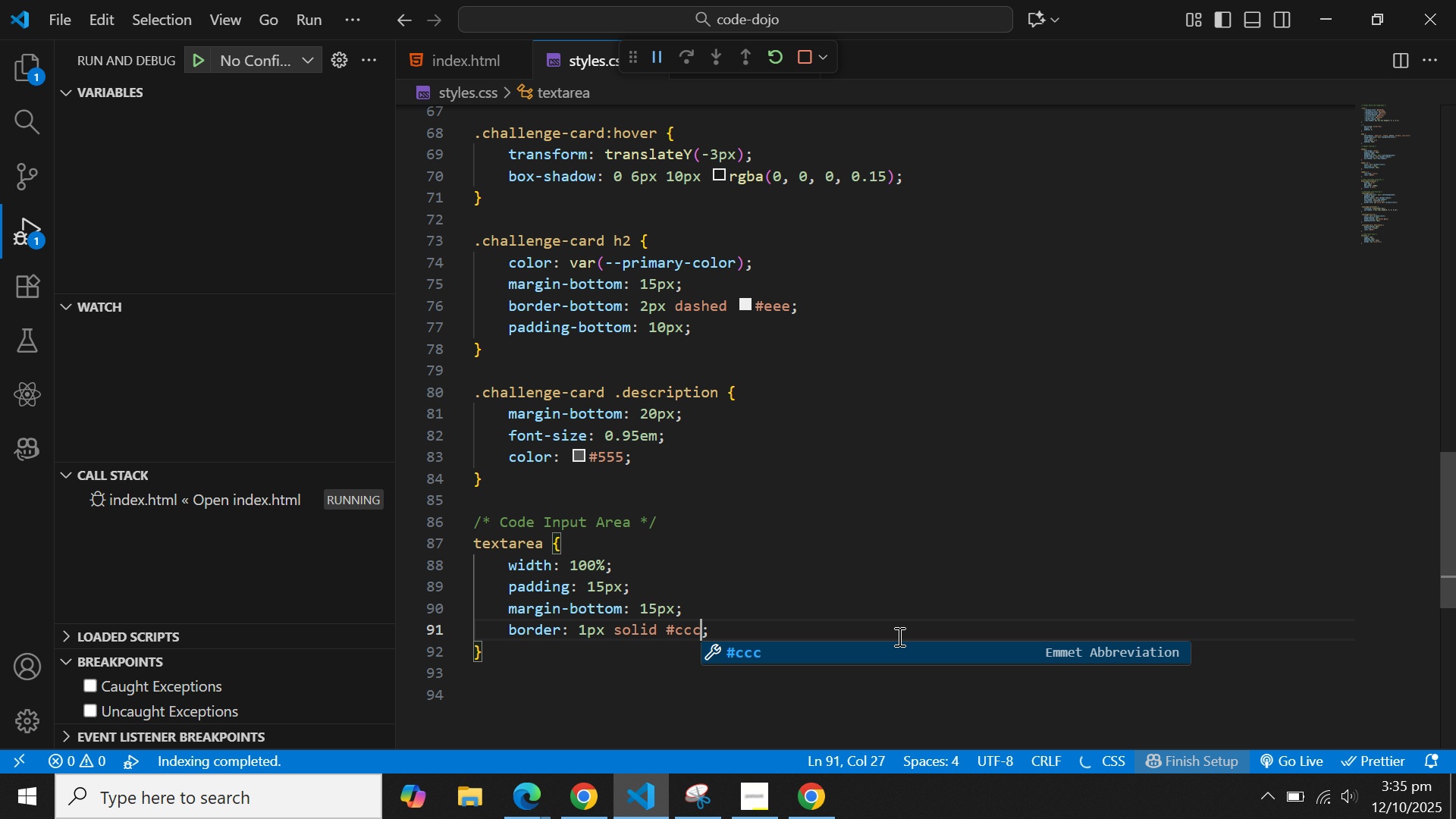 
key(ArrowRight)
 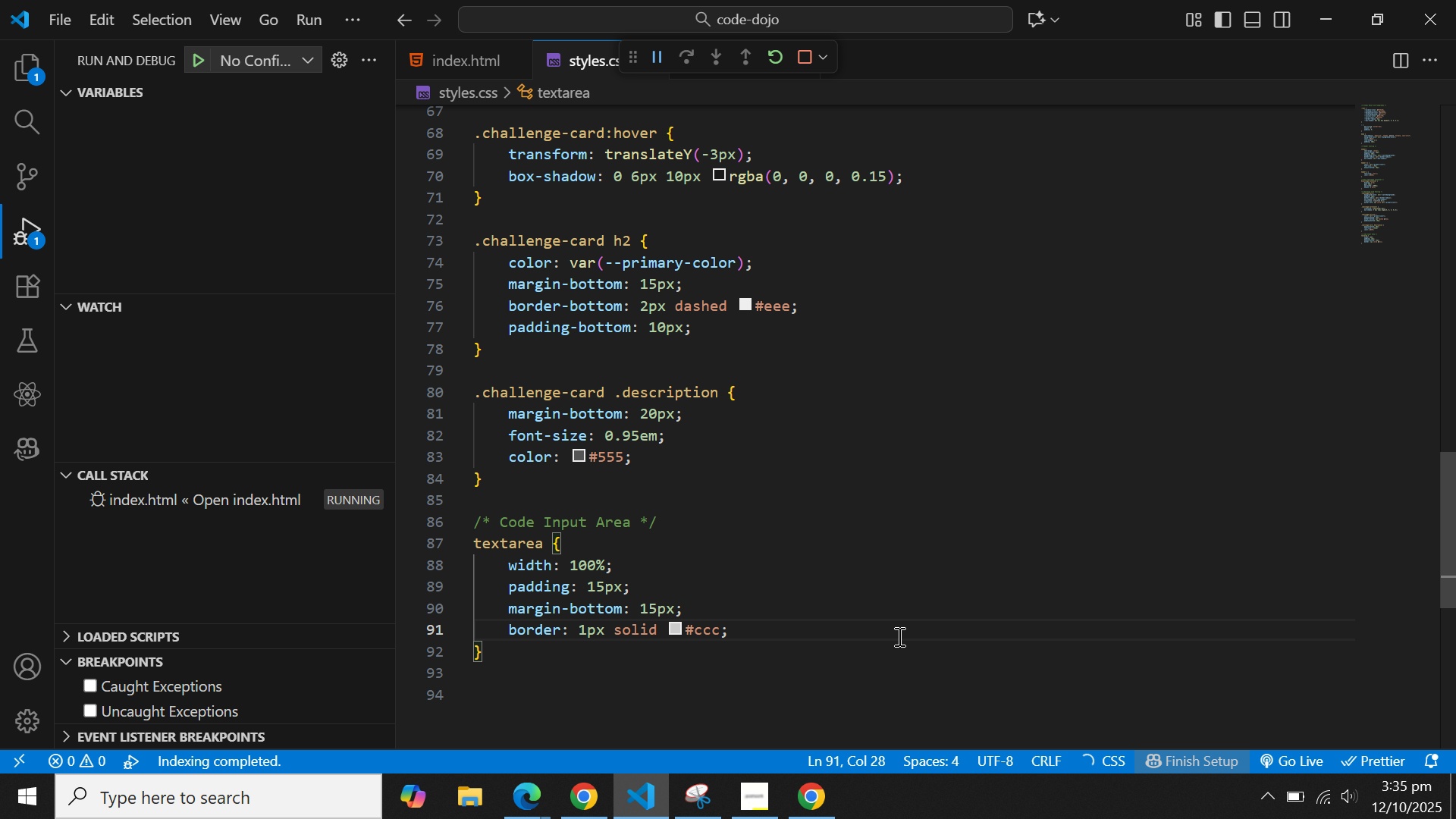 
key(Enter)
 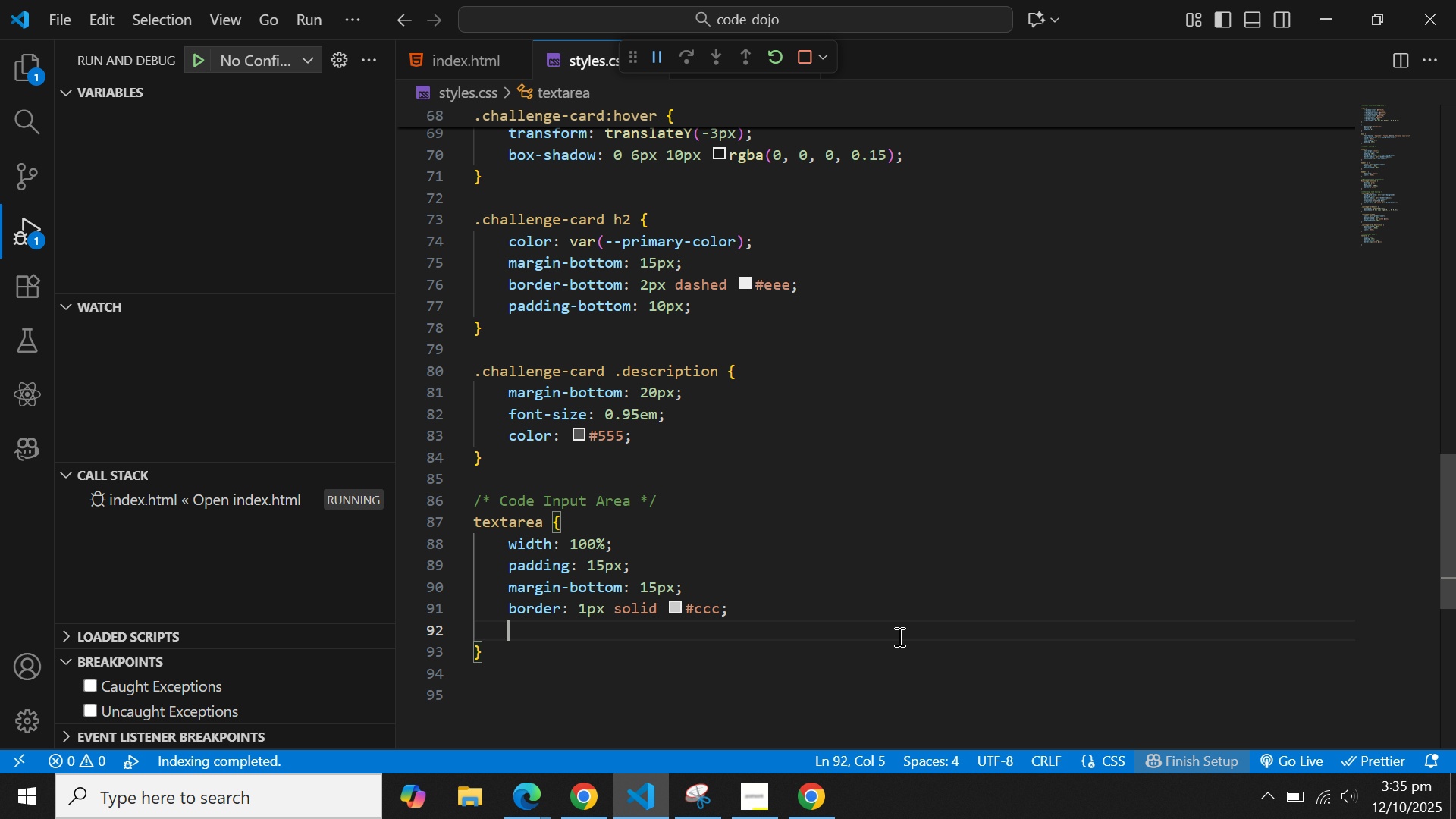 
type(bor)
 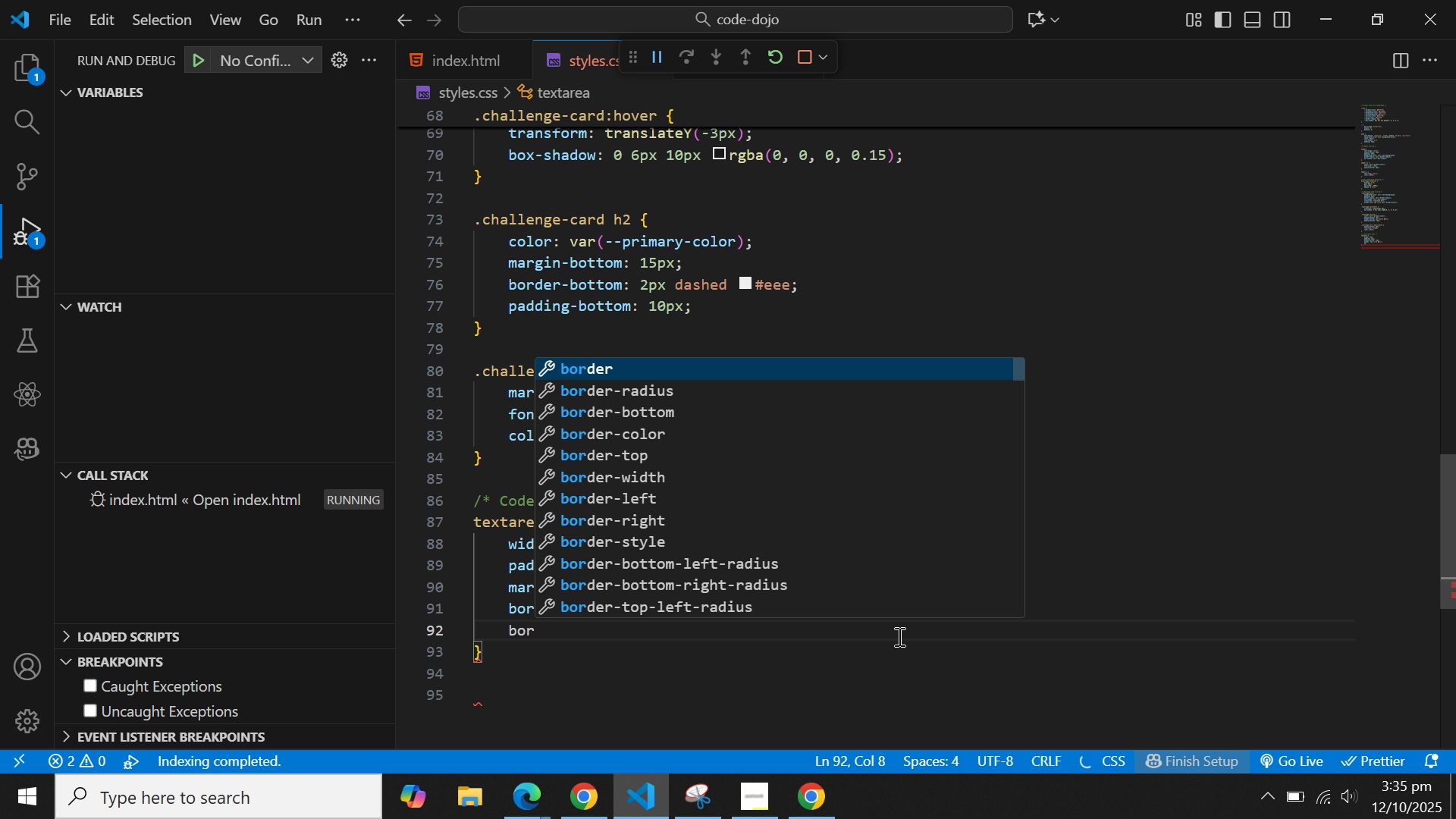 
key(ArrowDown)
 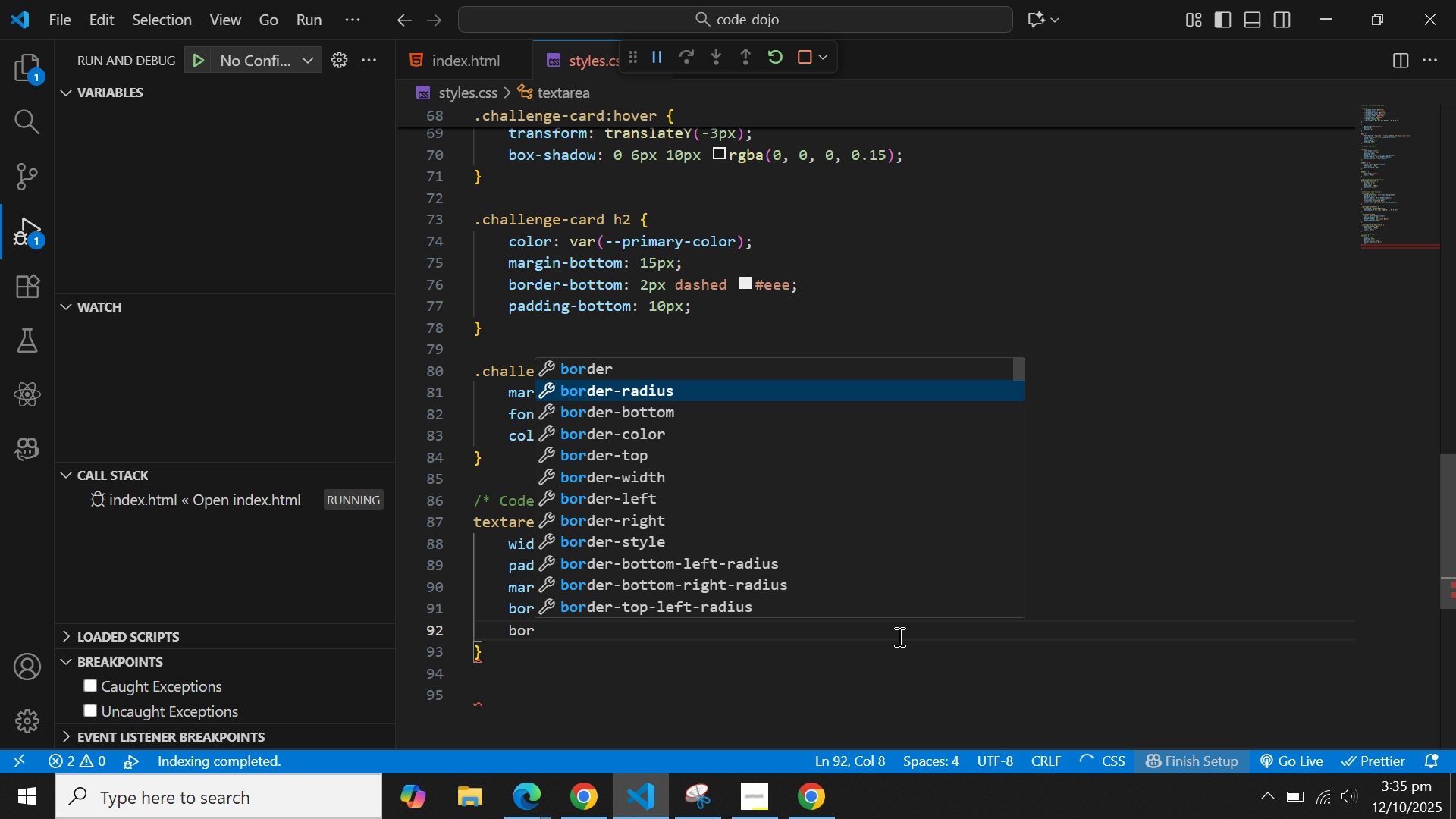 
key(Enter)
 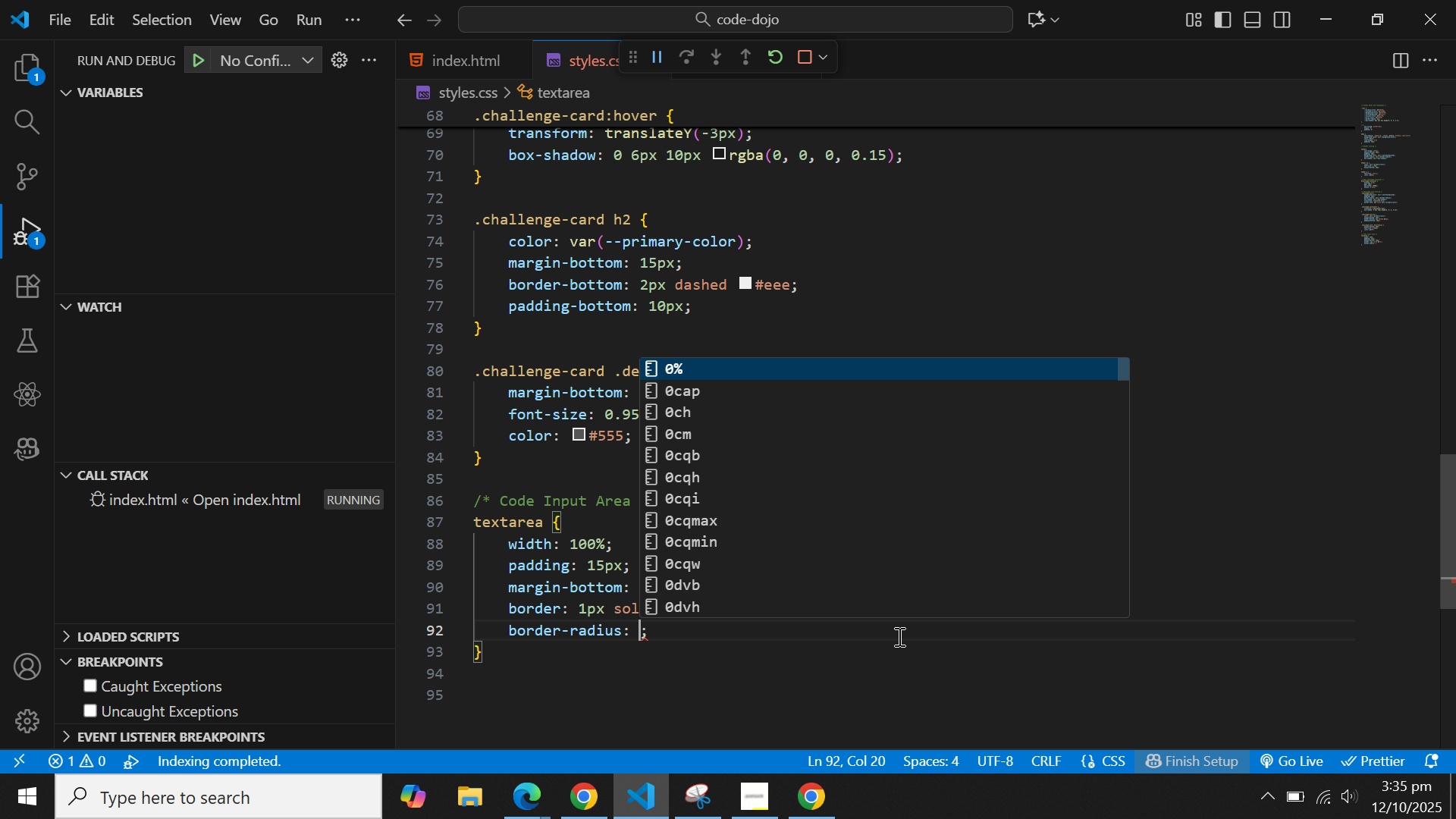 
type(4px)
 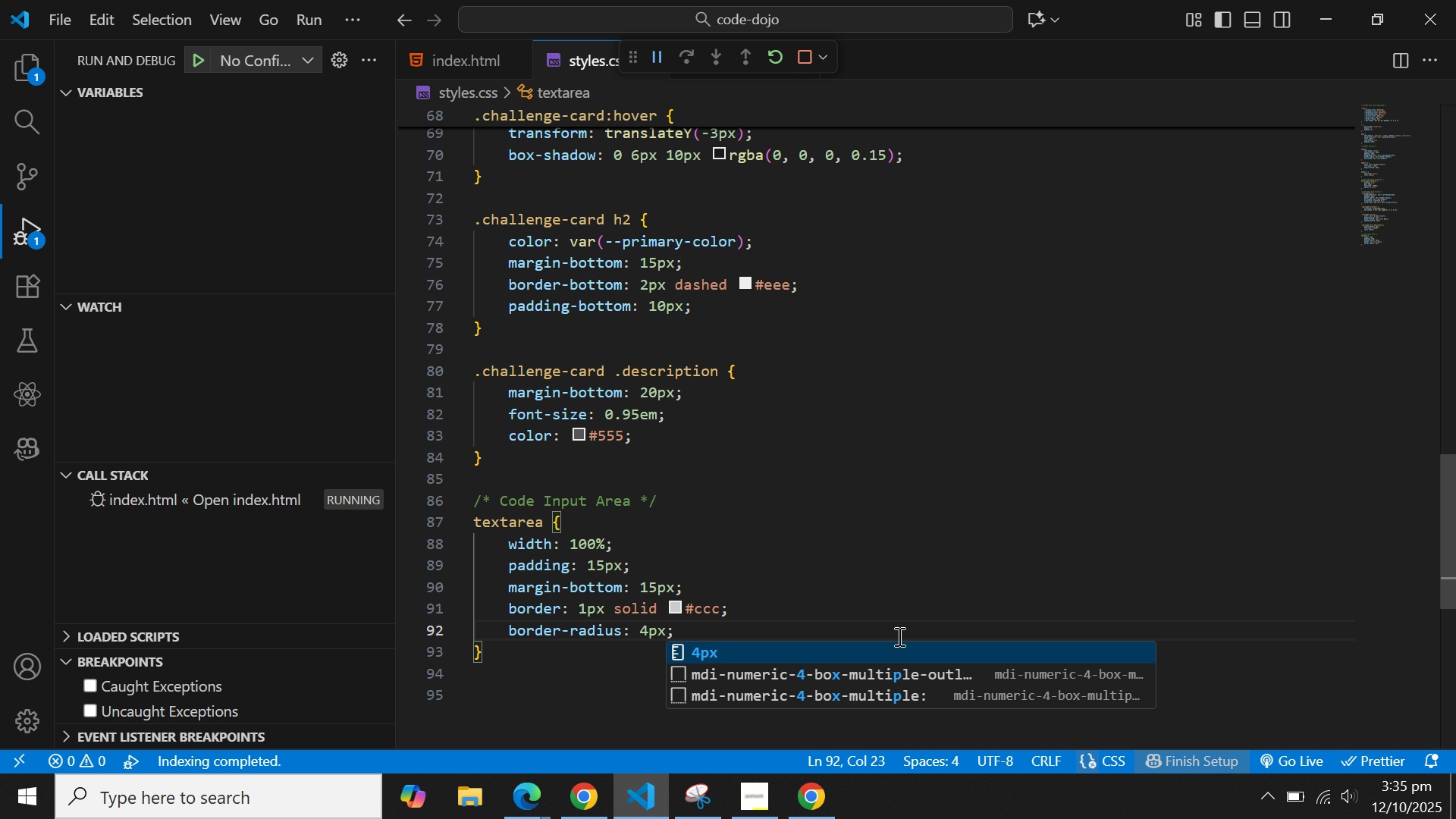 
key(ArrowRight)
 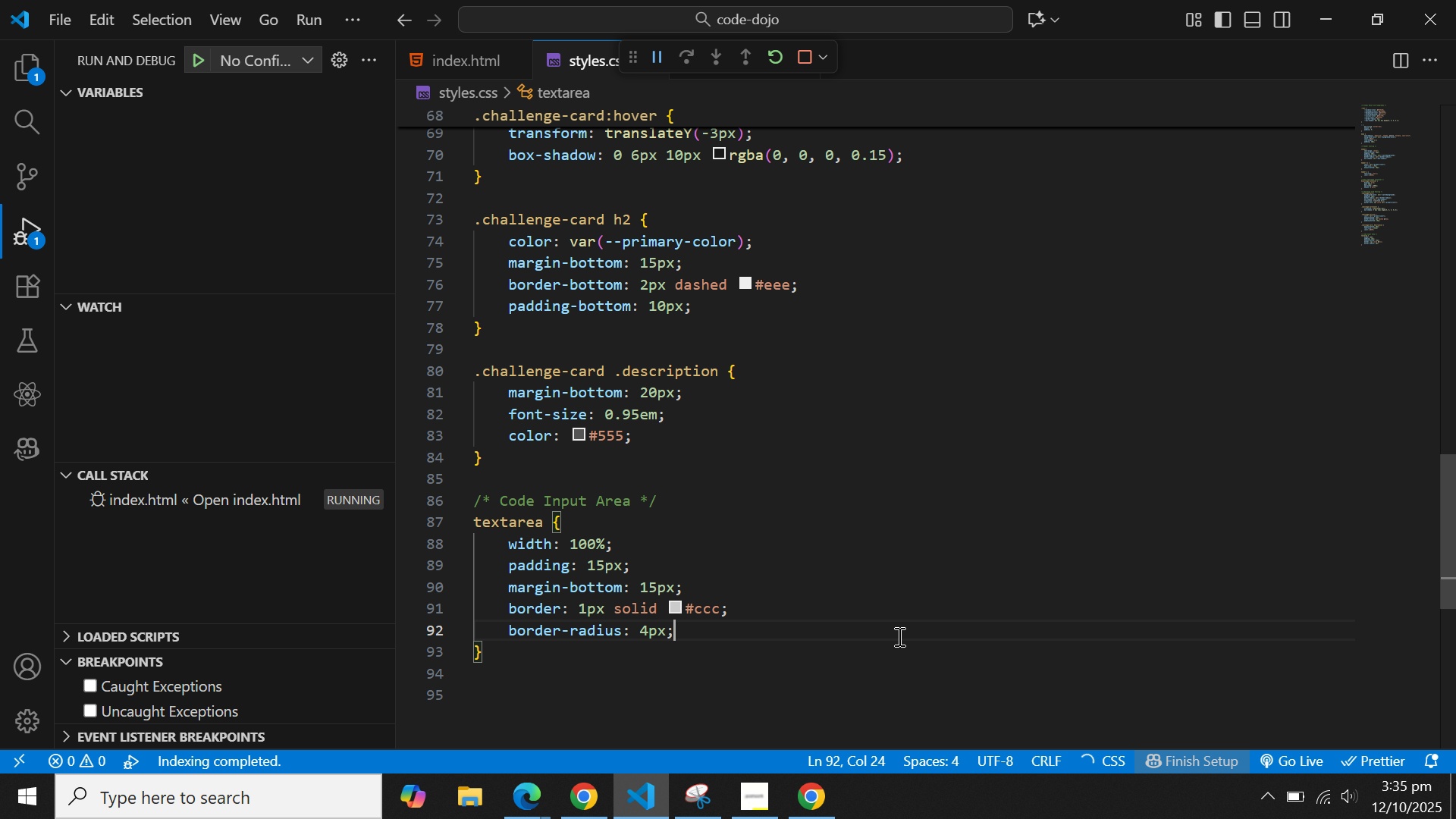 
key(Enter)
 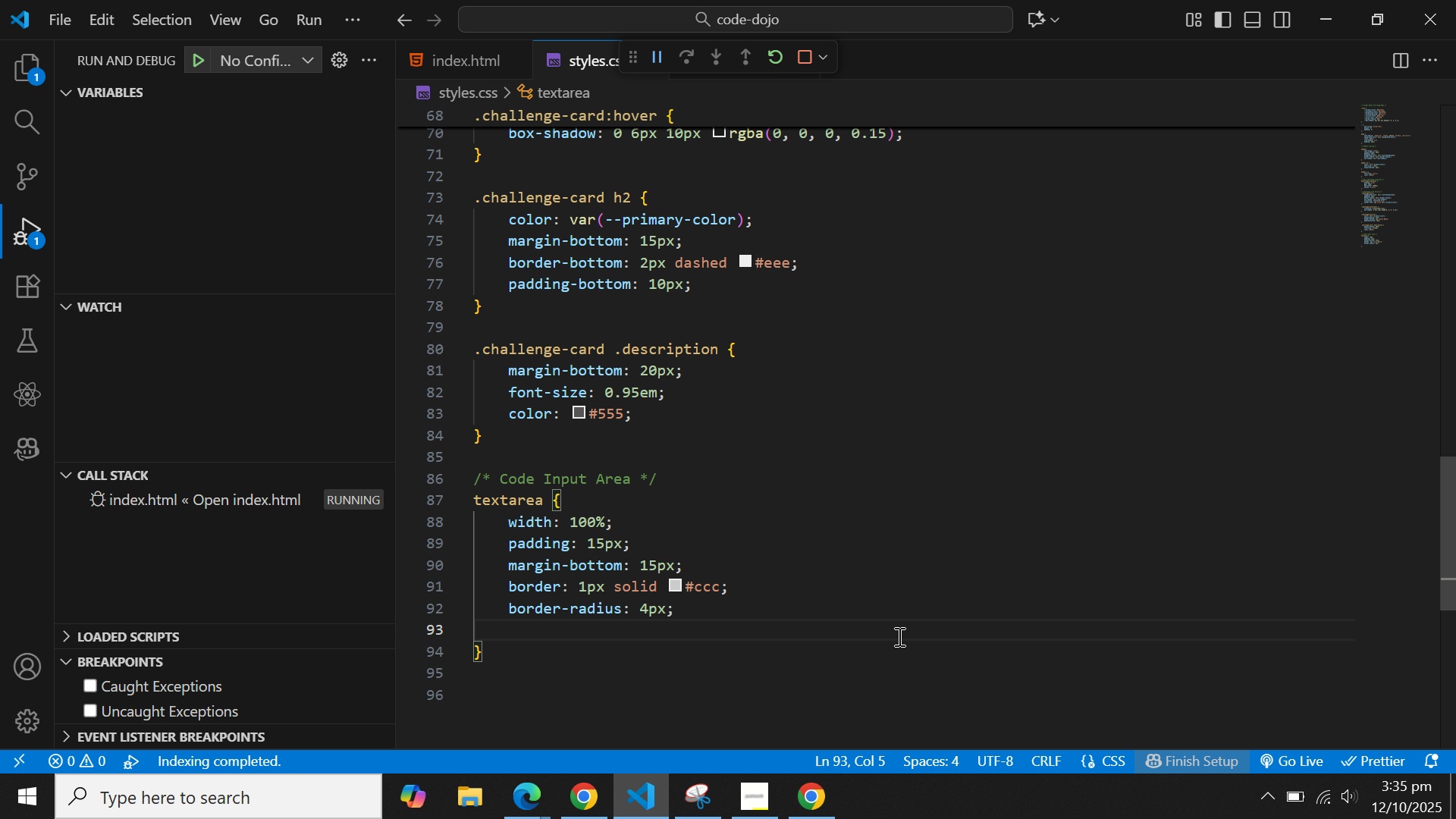 
type(font)
 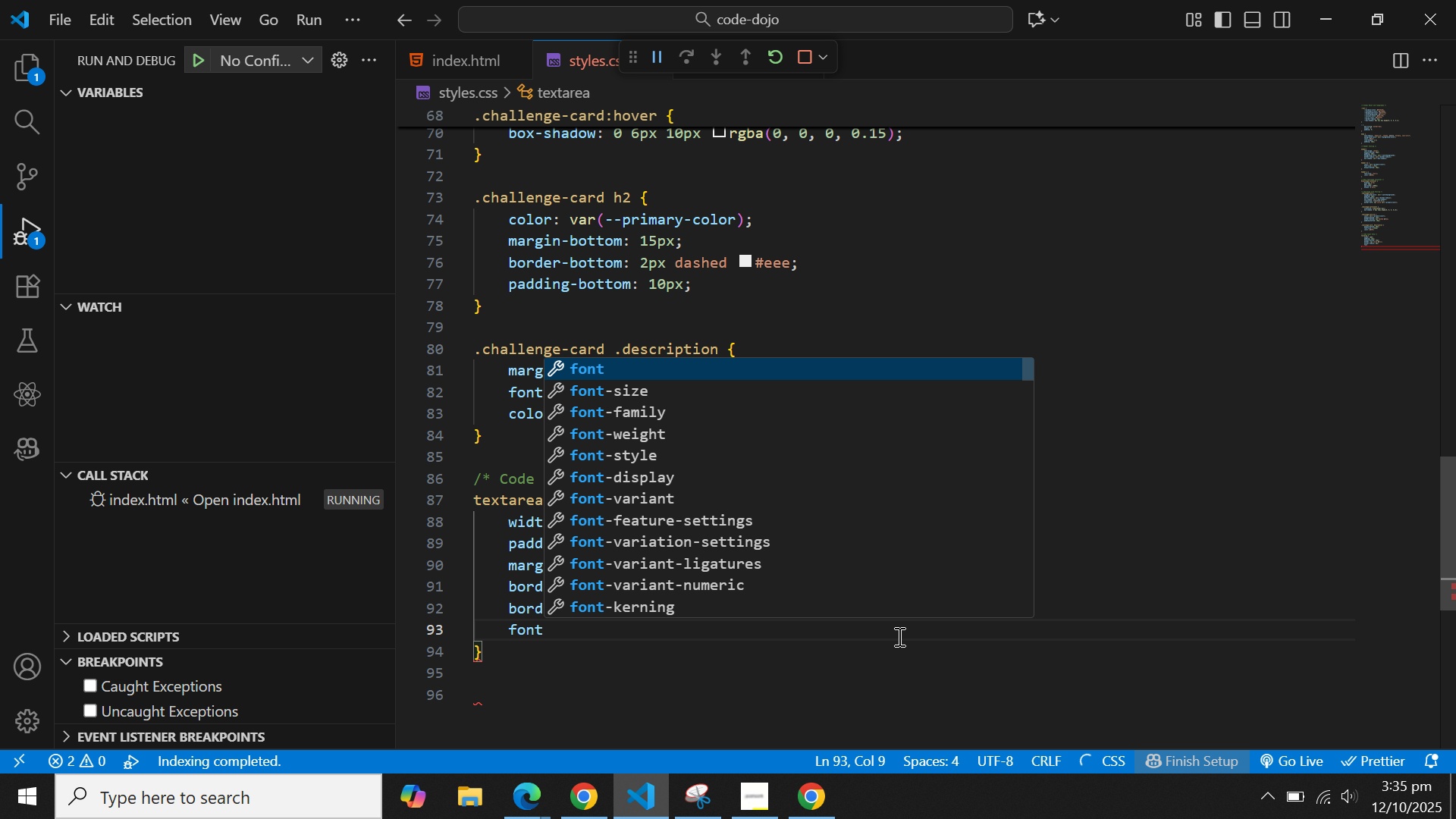 
key(ArrowDown)
 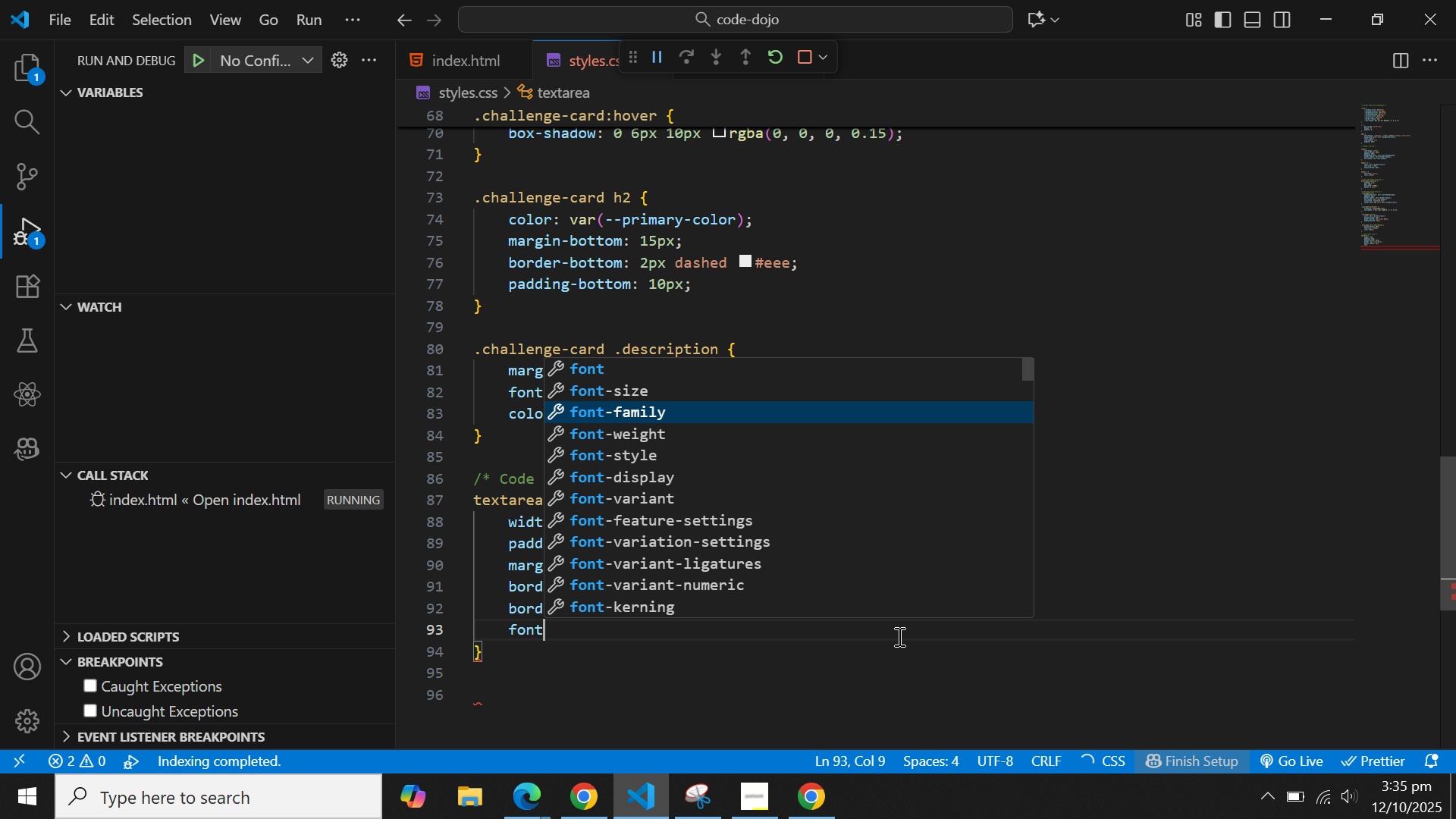 
key(ArrowDown)
 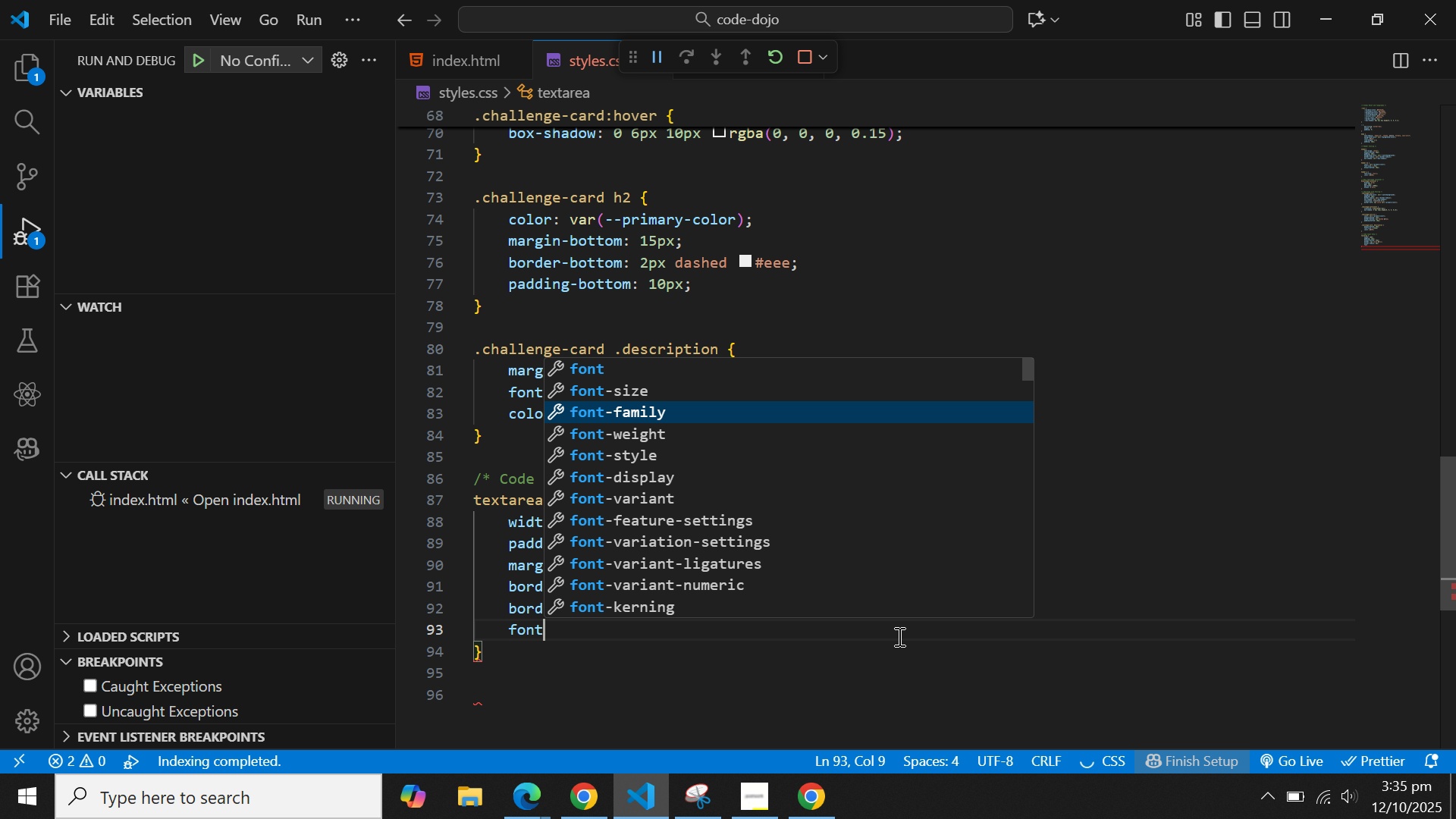 
key(Enter)
 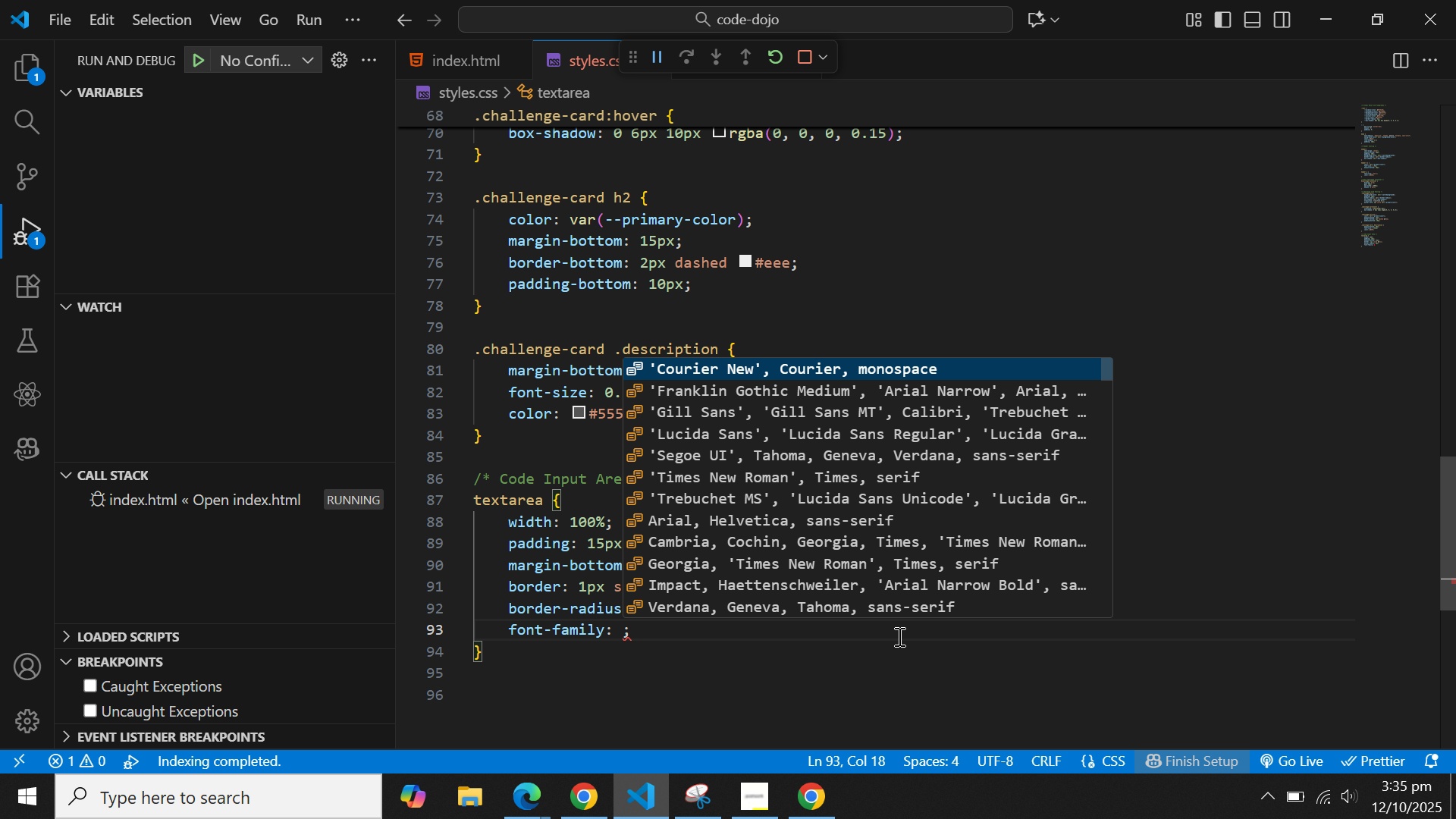 
type('Consolas)
 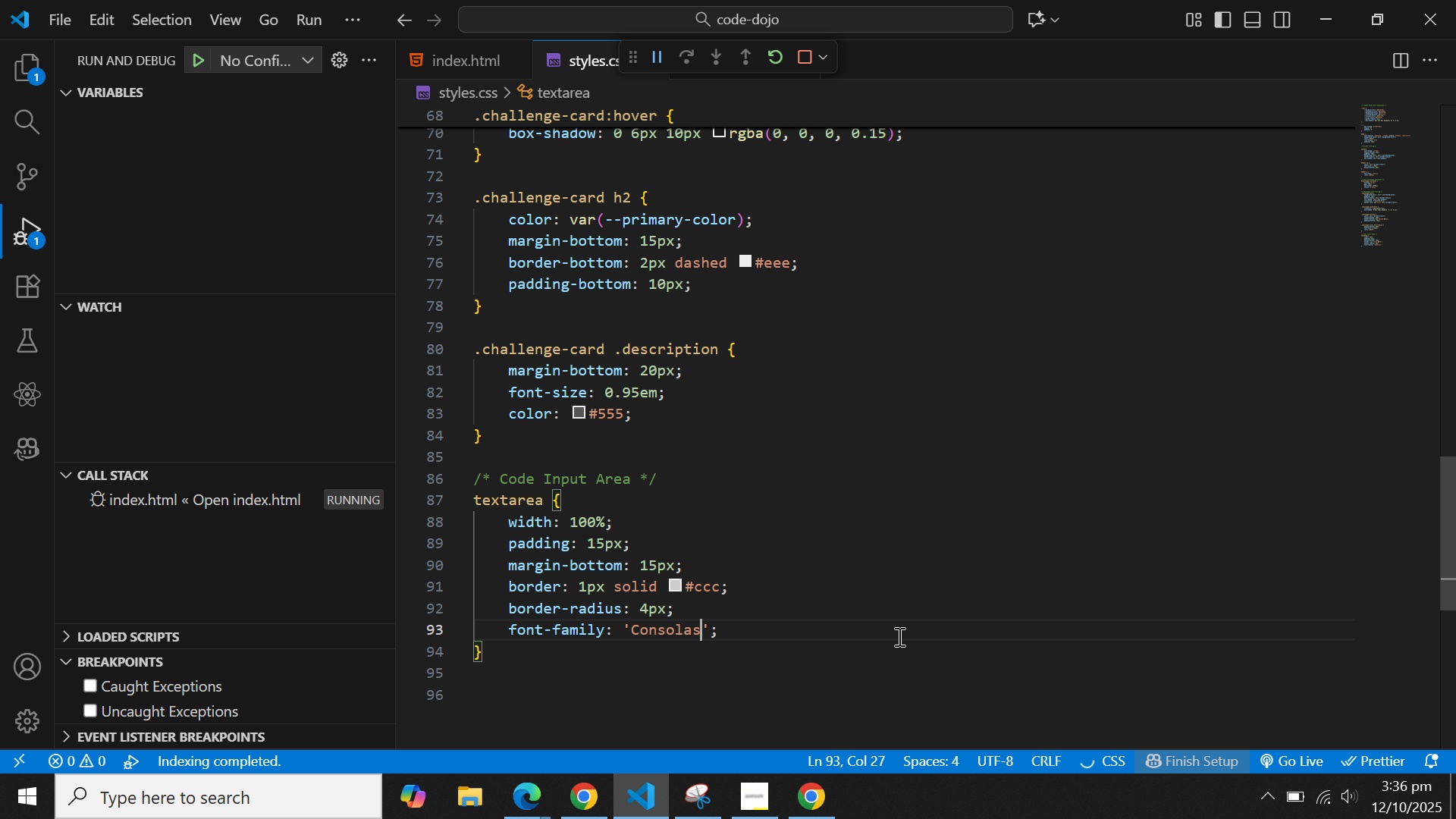 
 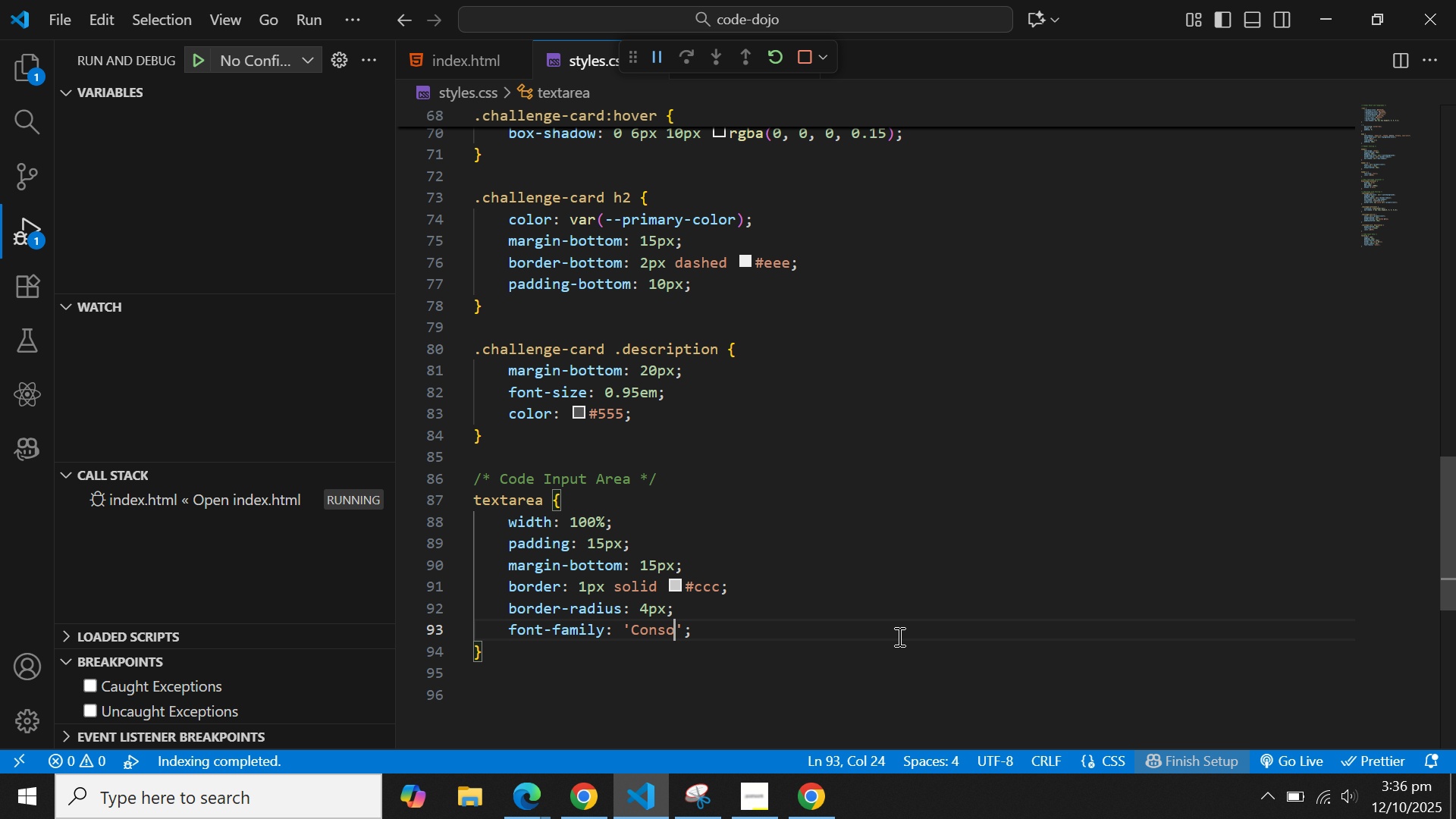 
key(ArrowRight)
 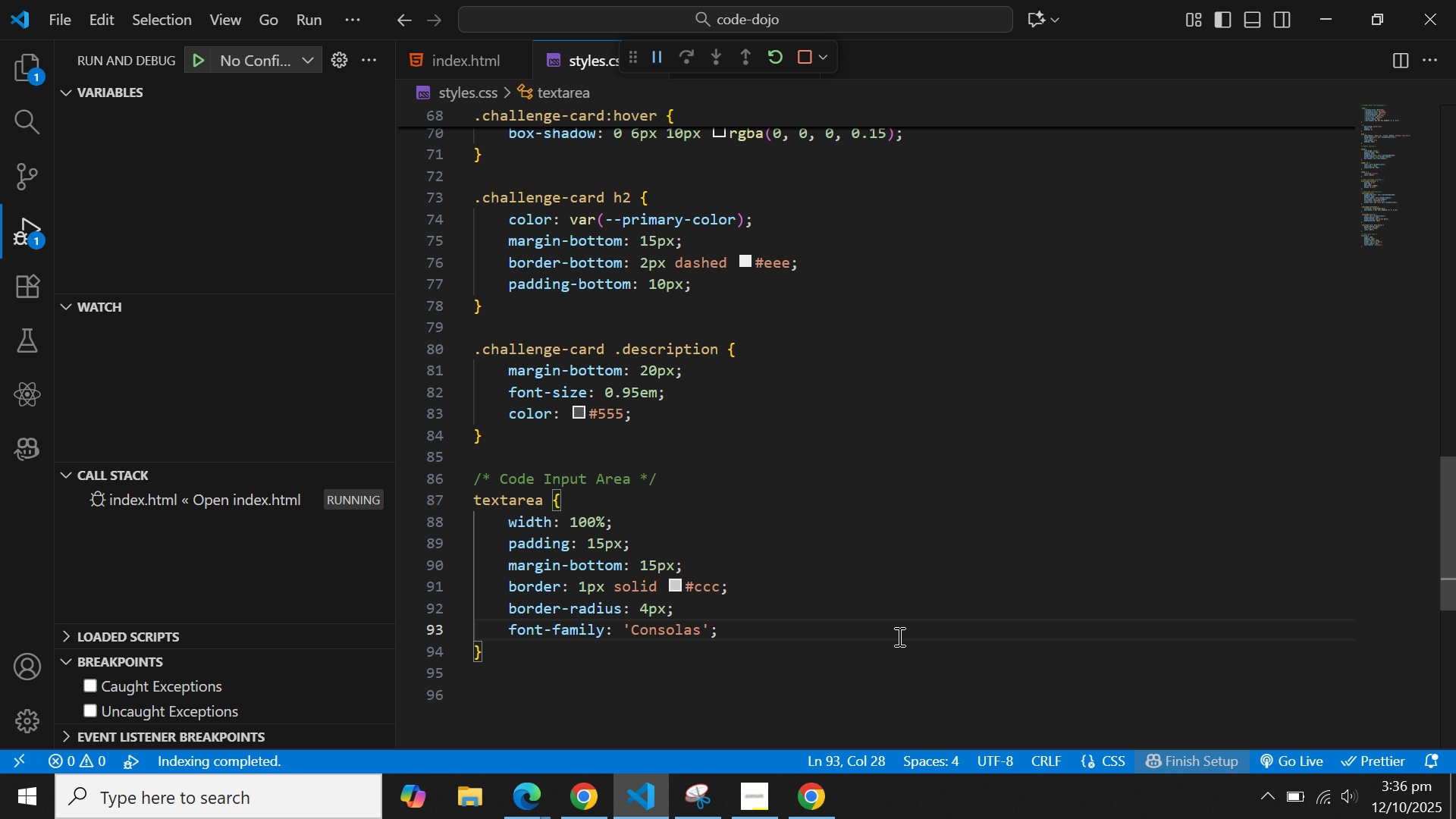 
type(, 'Monaco)
 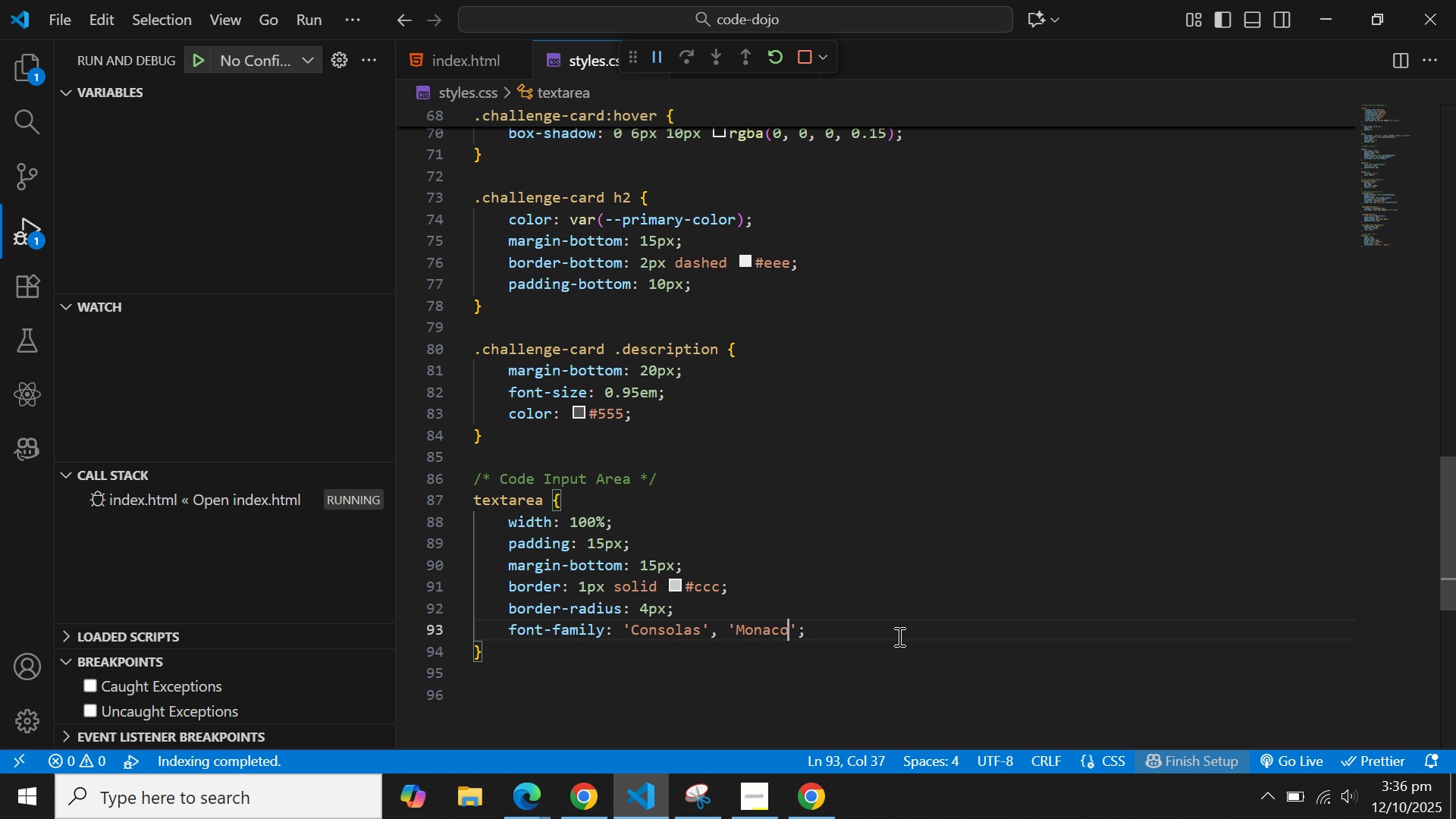 
key(ArrowRight)
 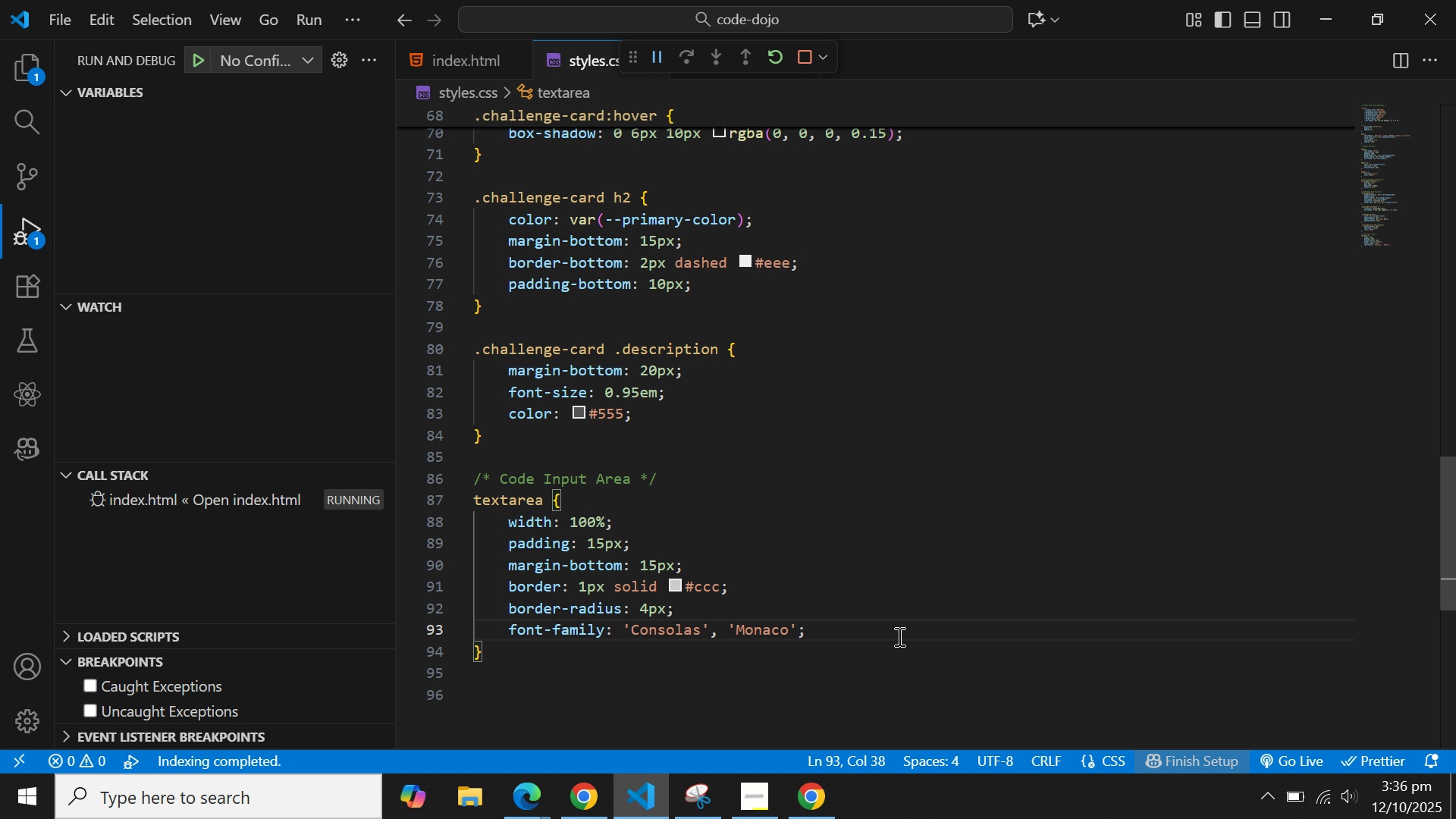 
type(, mono)
 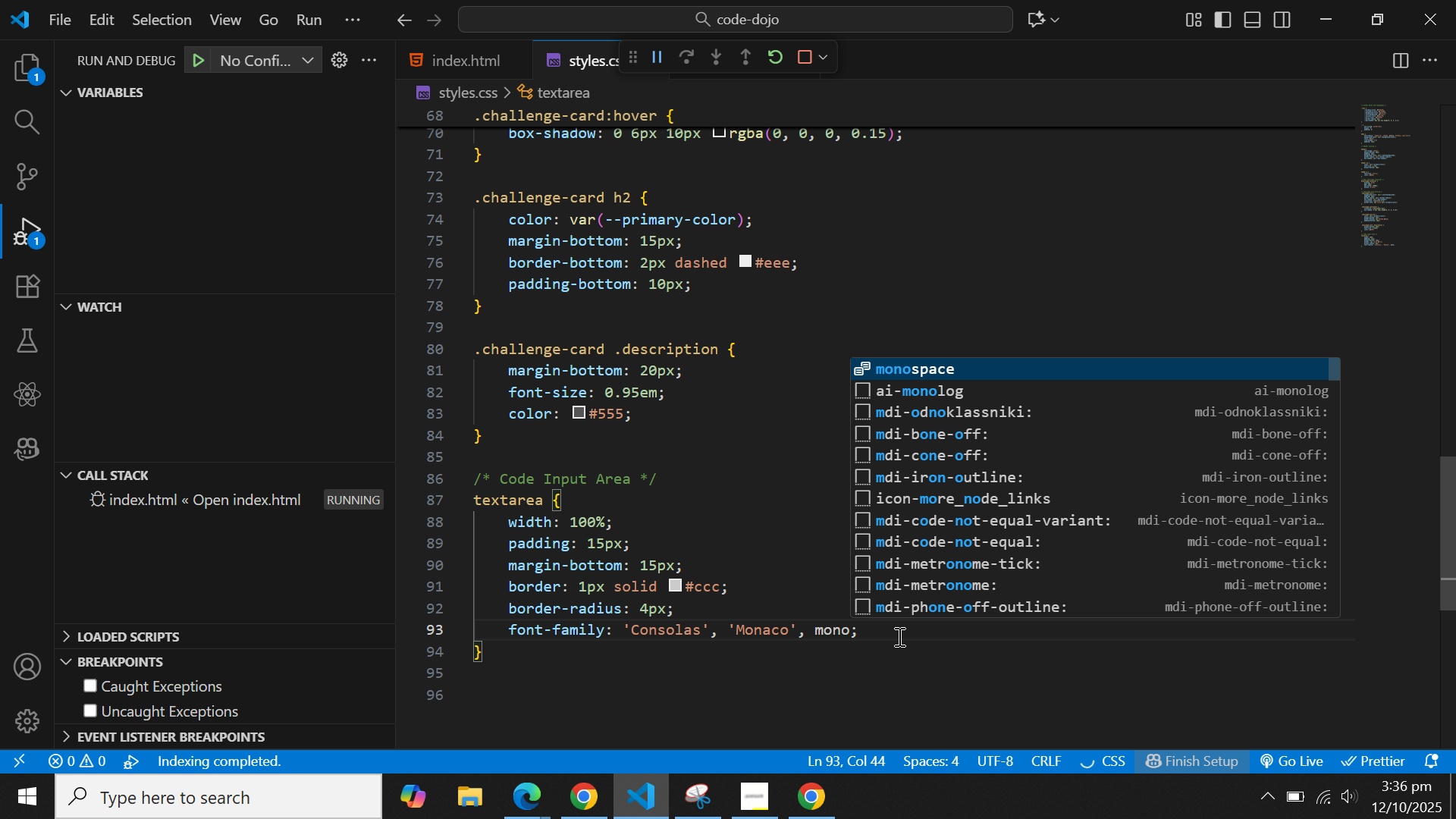 
key(Enter)
 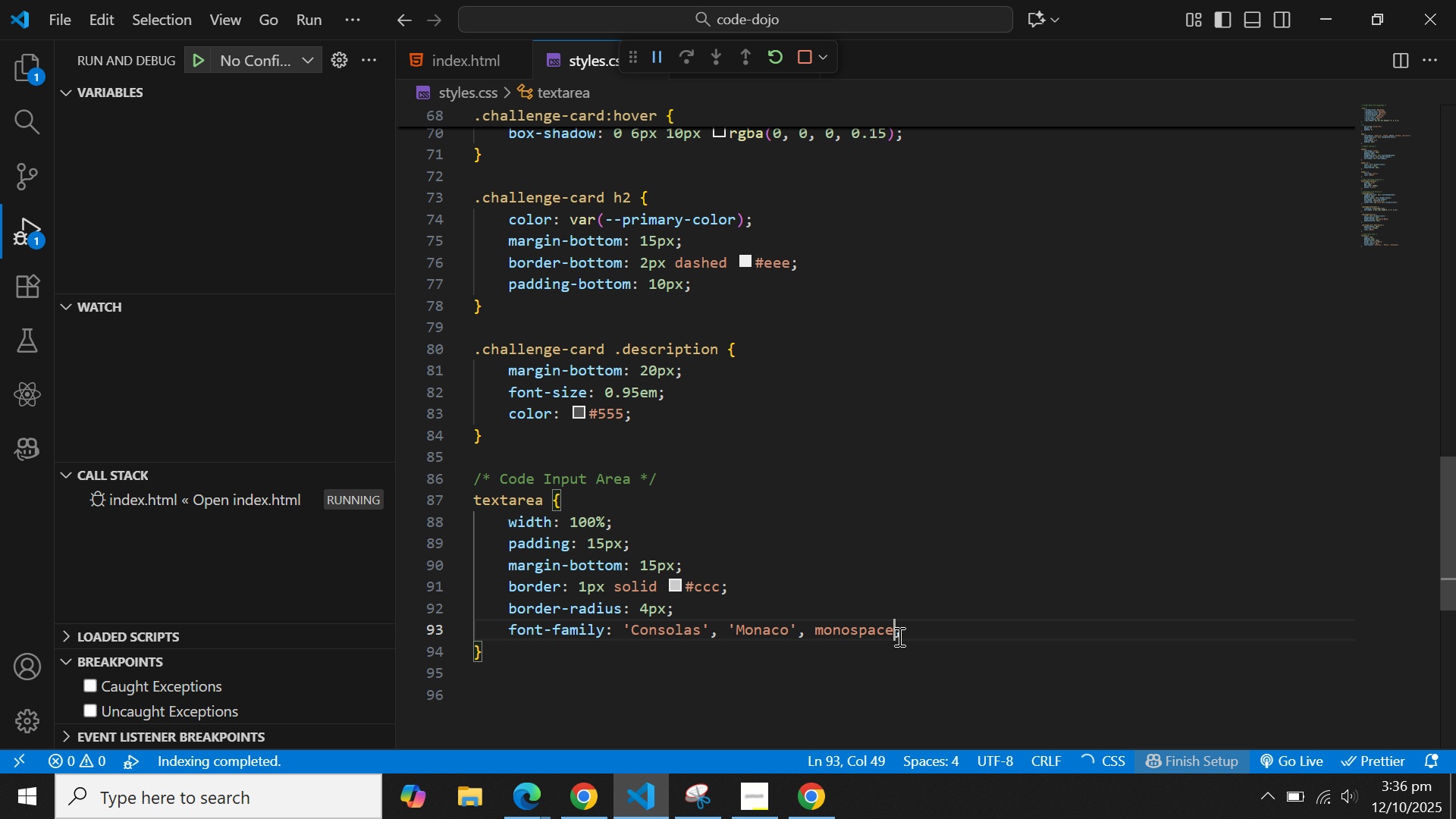 
key(ArrowRight)
 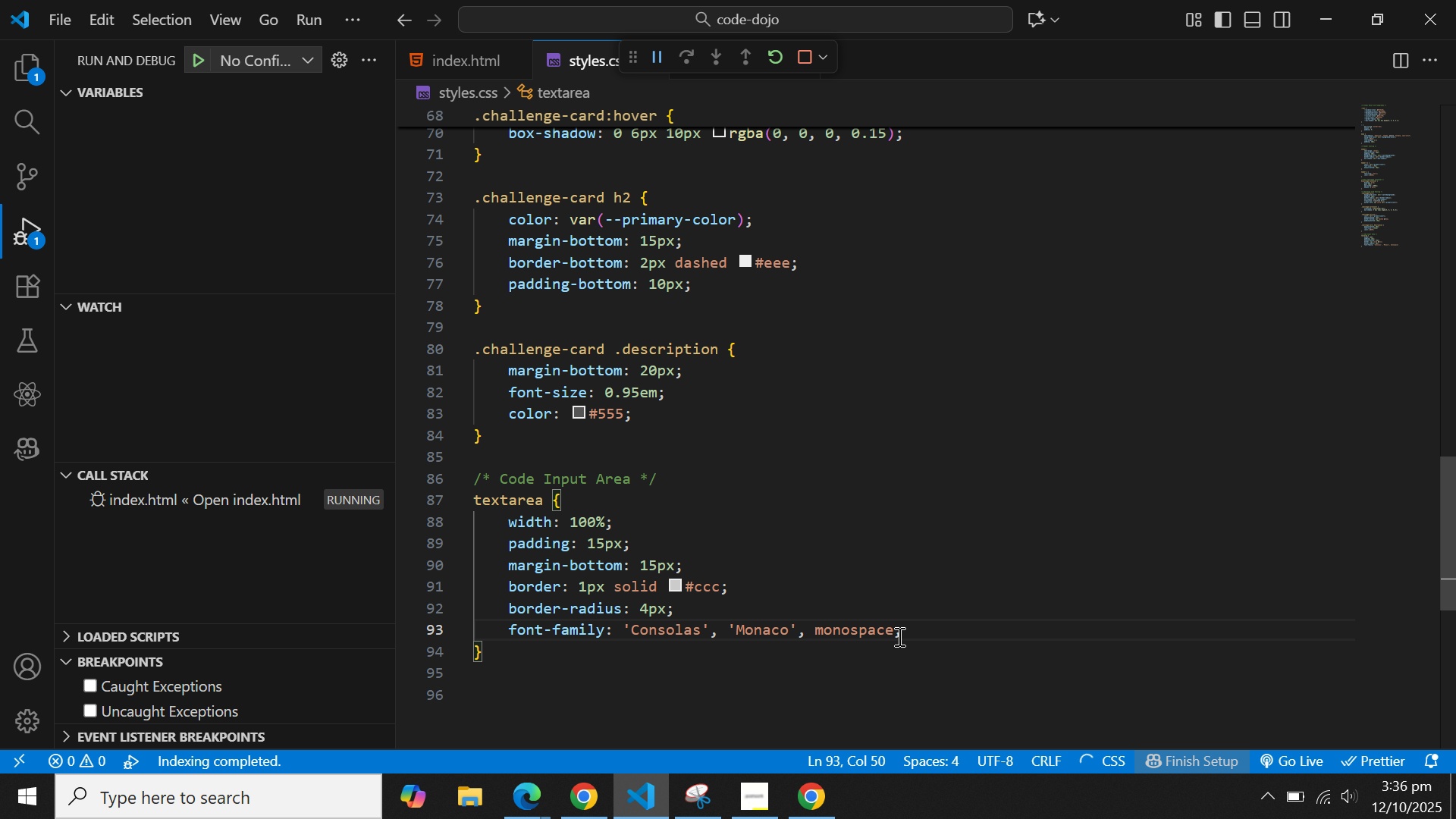 
key(Enter)
 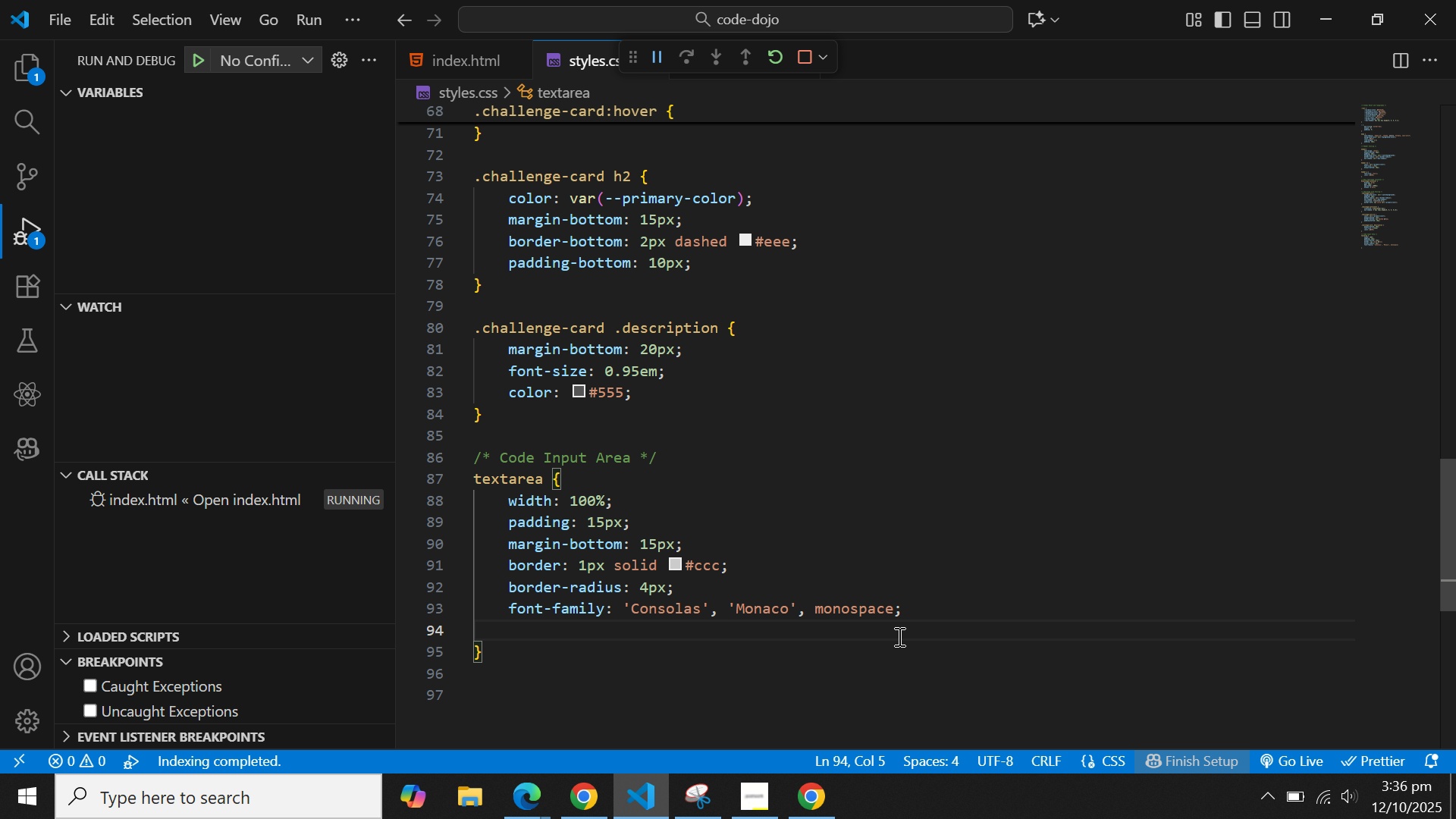 
type(fon)
 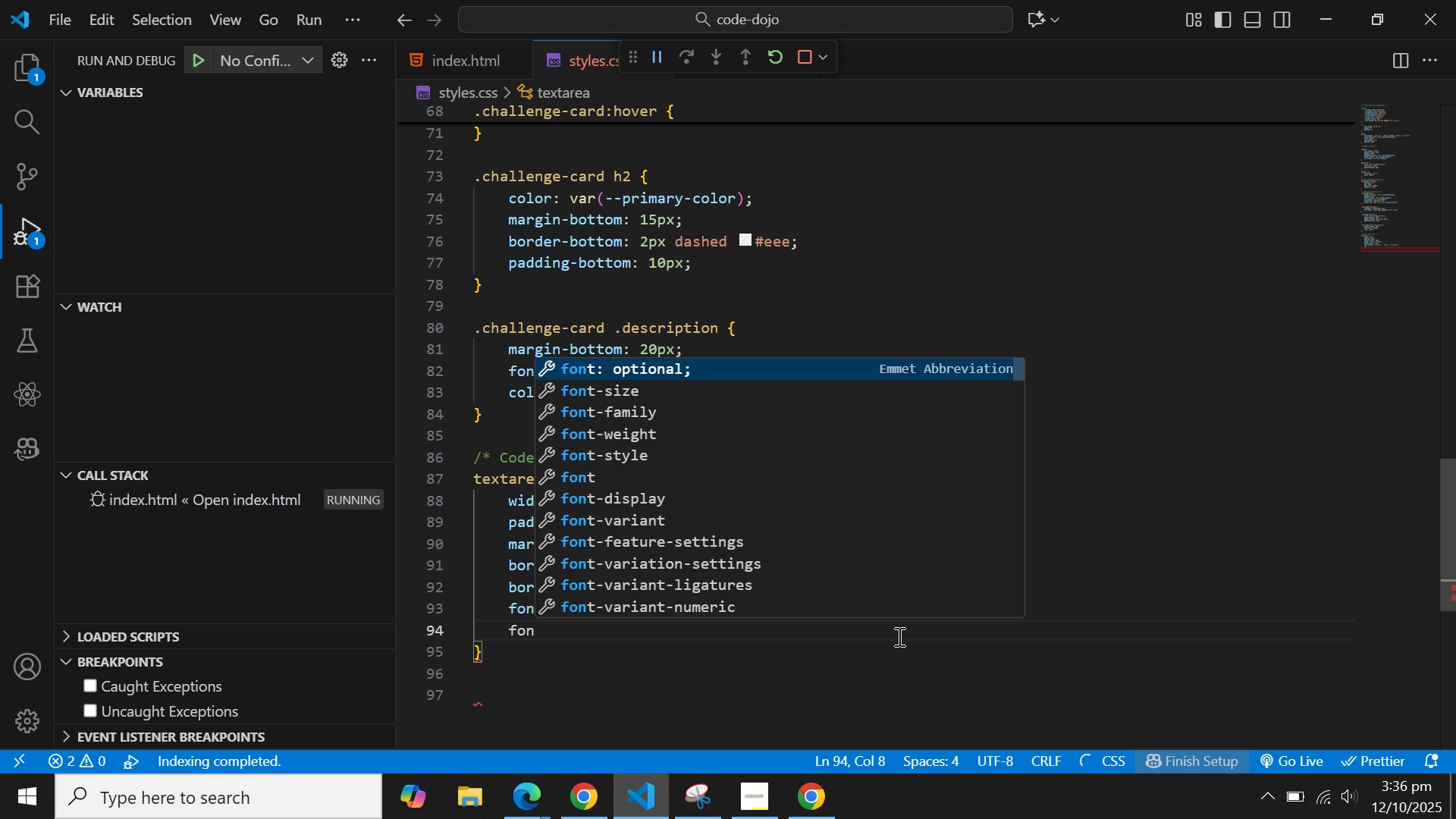 
key(ArrowDown)
 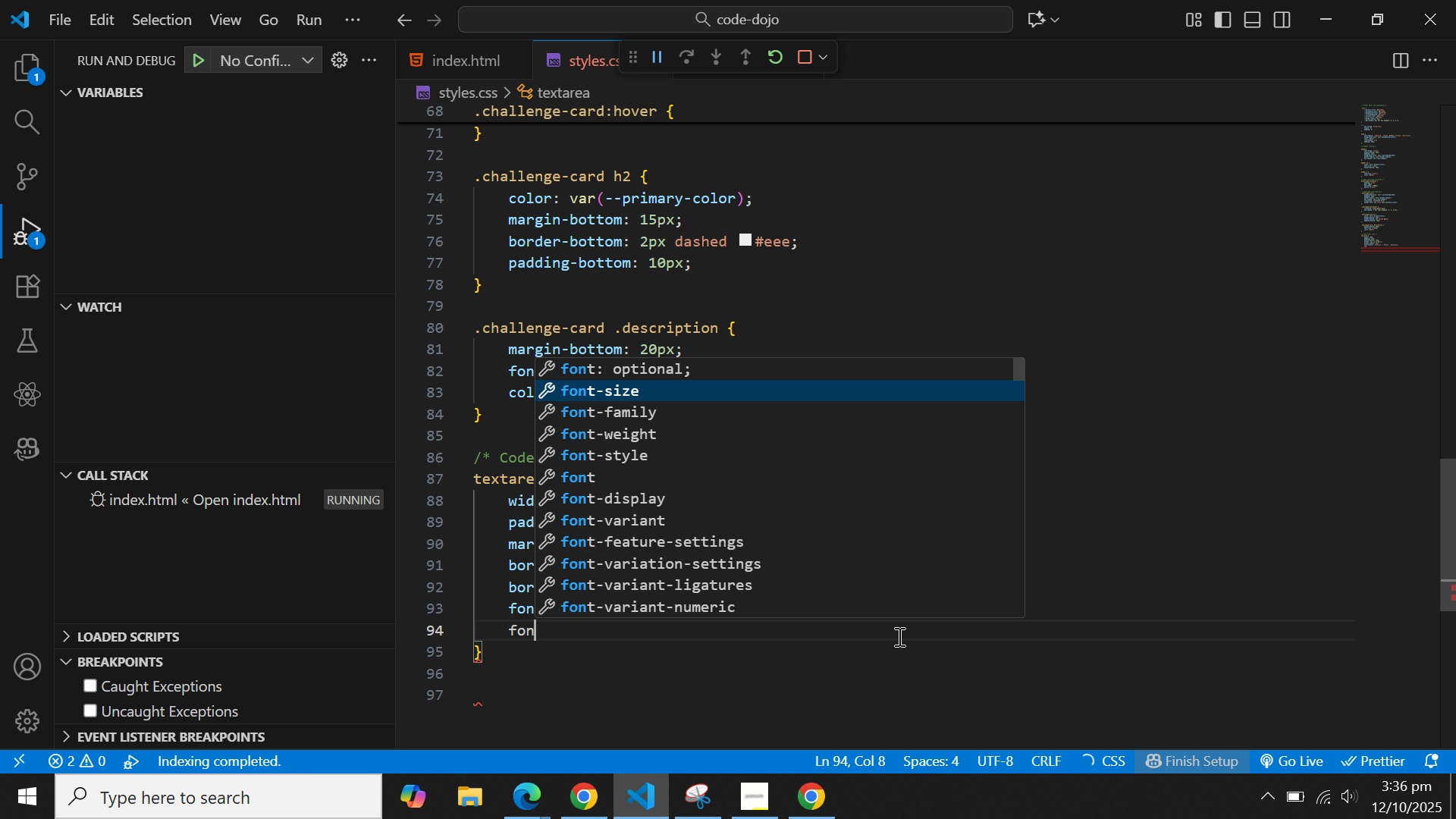 
key(Enter)
 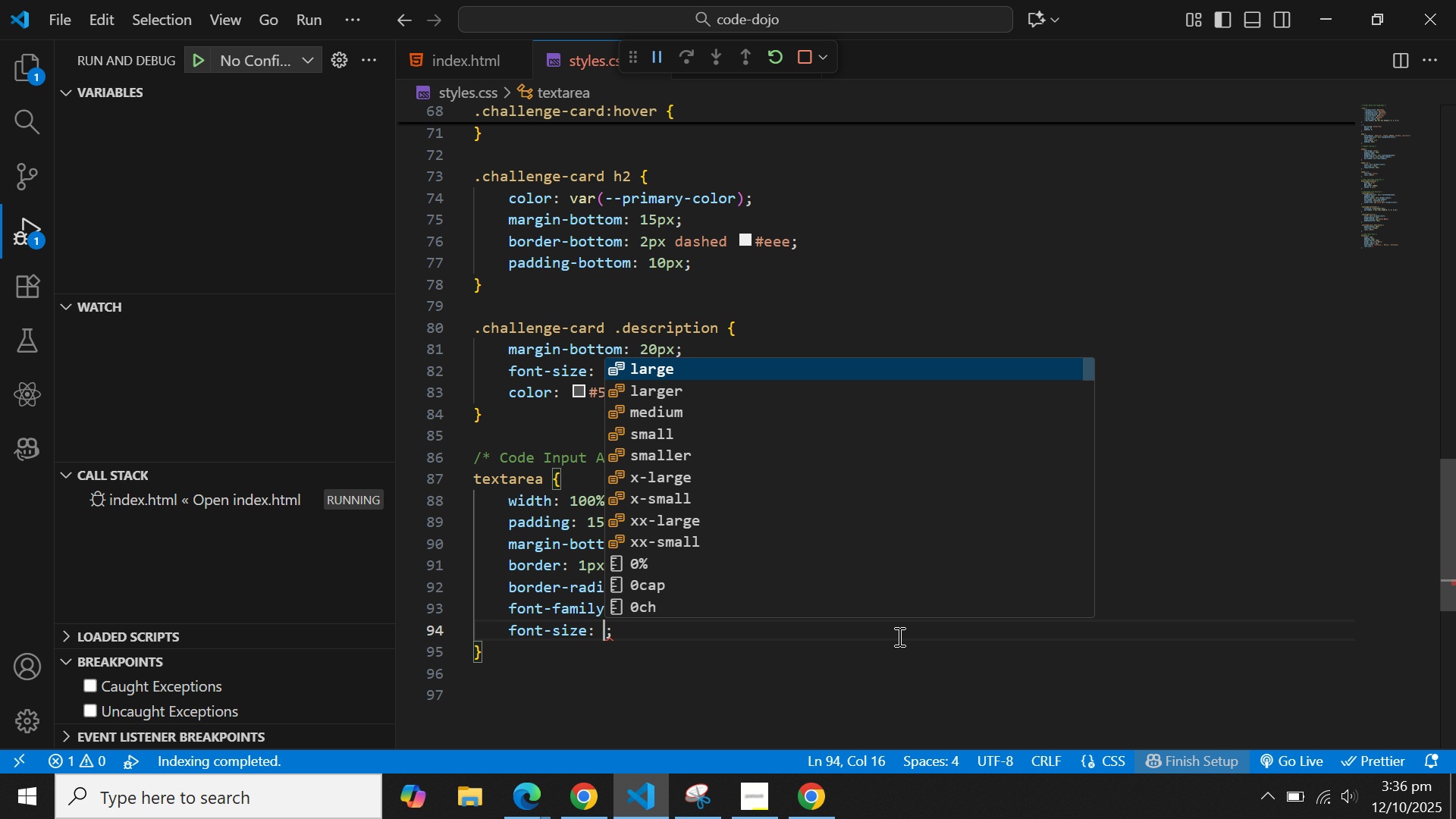 
type(0.9 em,)
key(Backspace)
key(Backspace)
key(Backspace)
key(Backspace)
type(em)
 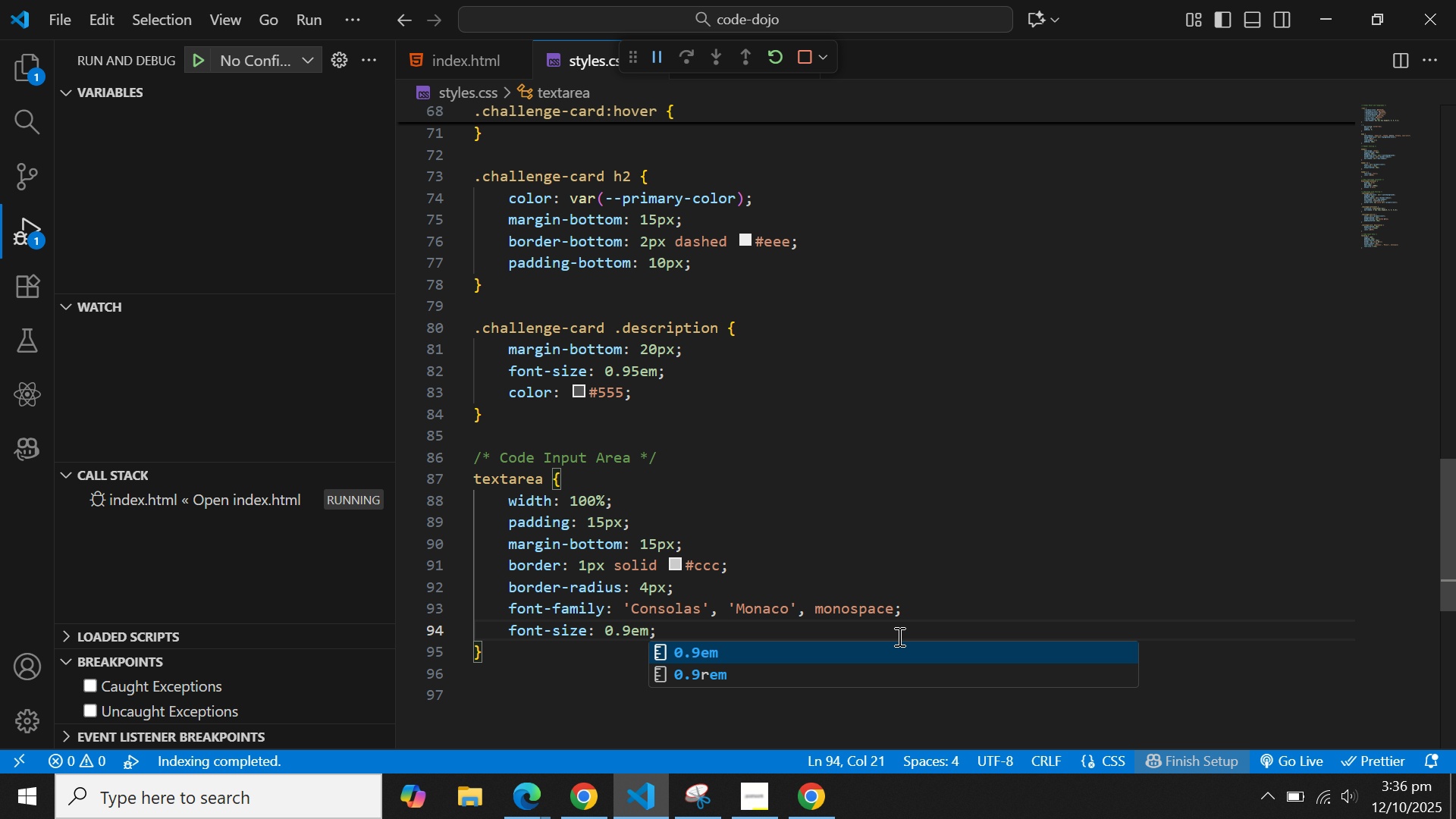 
key(Enter)
 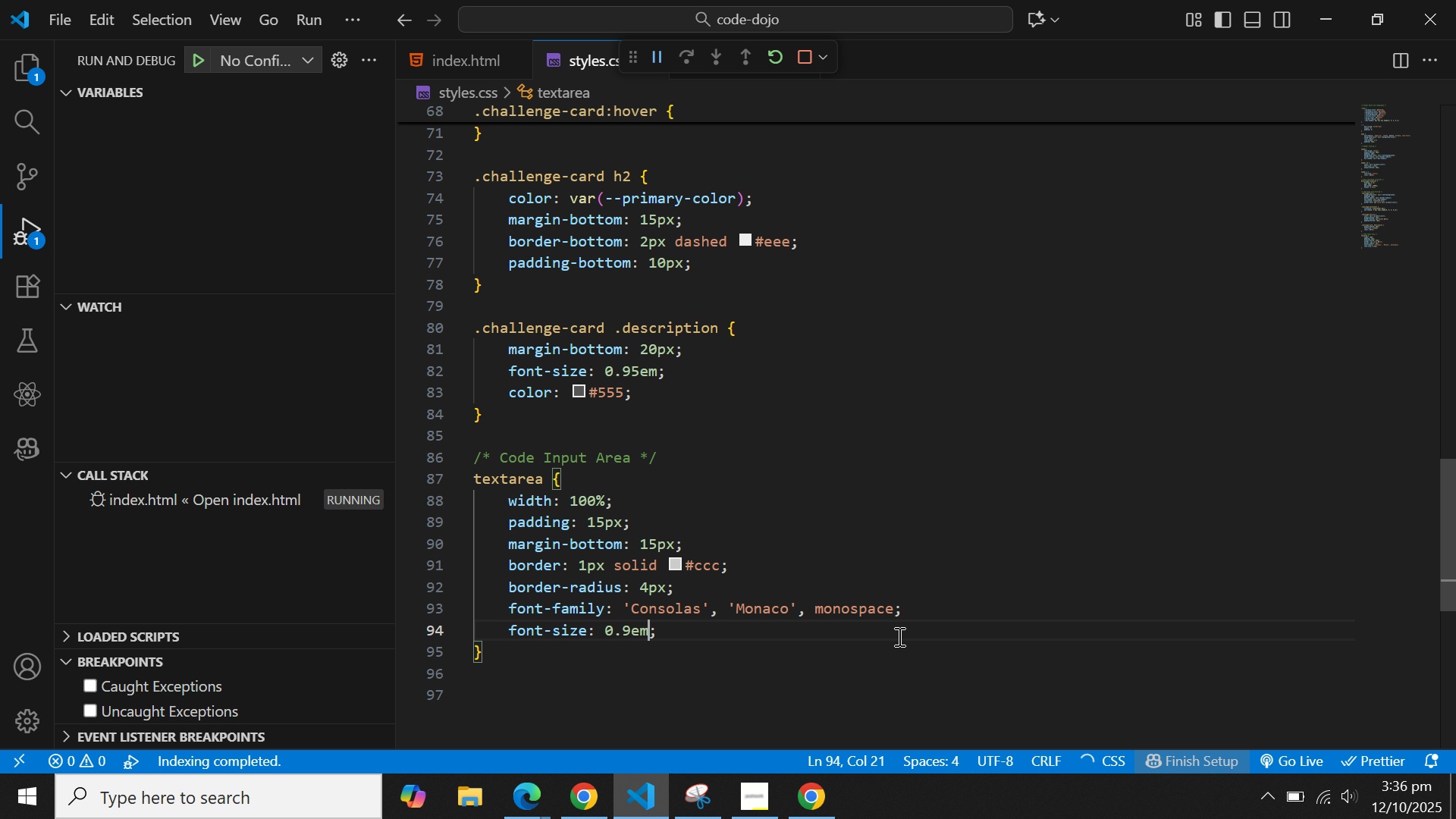 
key(ArrowRight)
 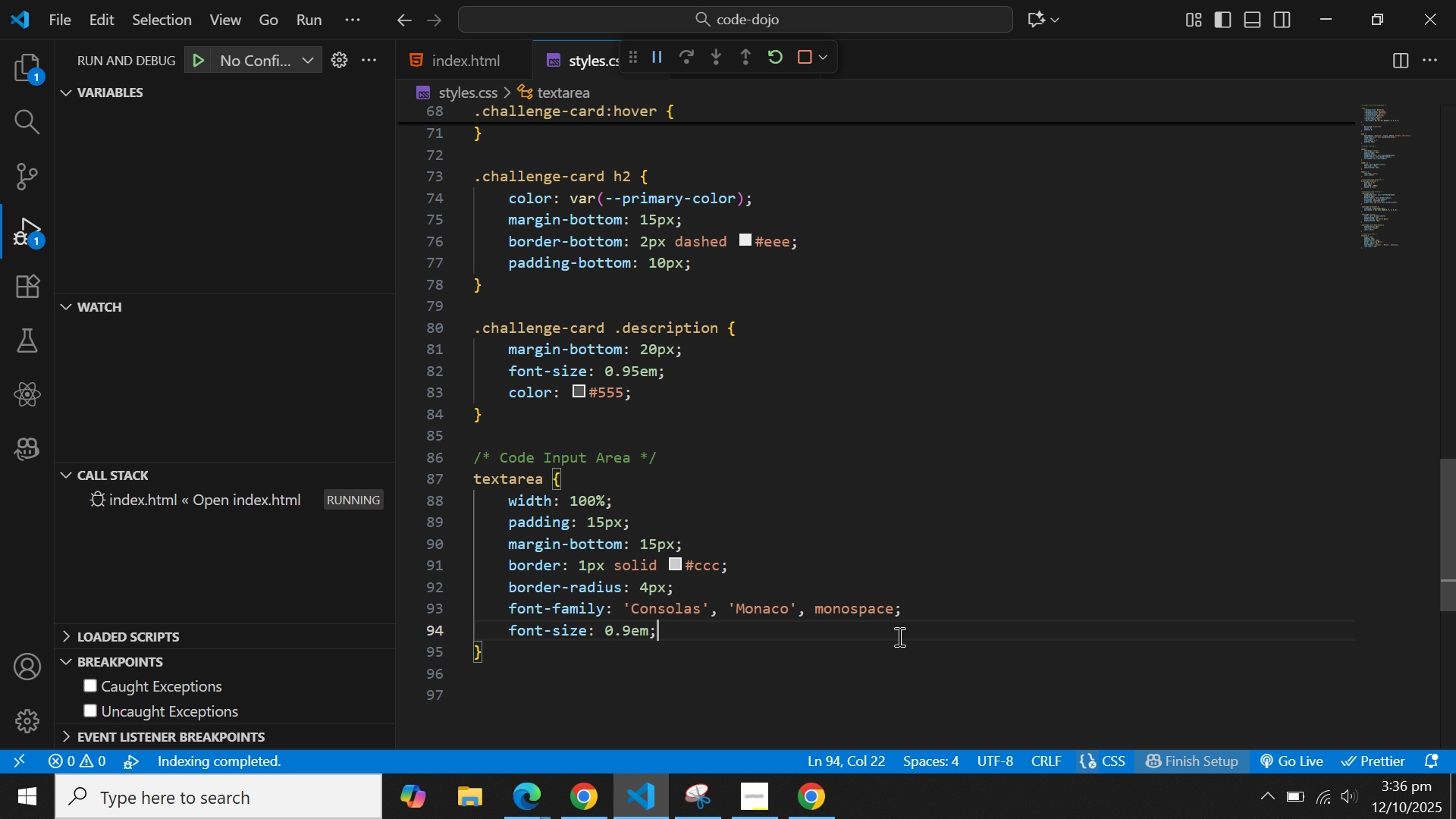 
key(Enter)
 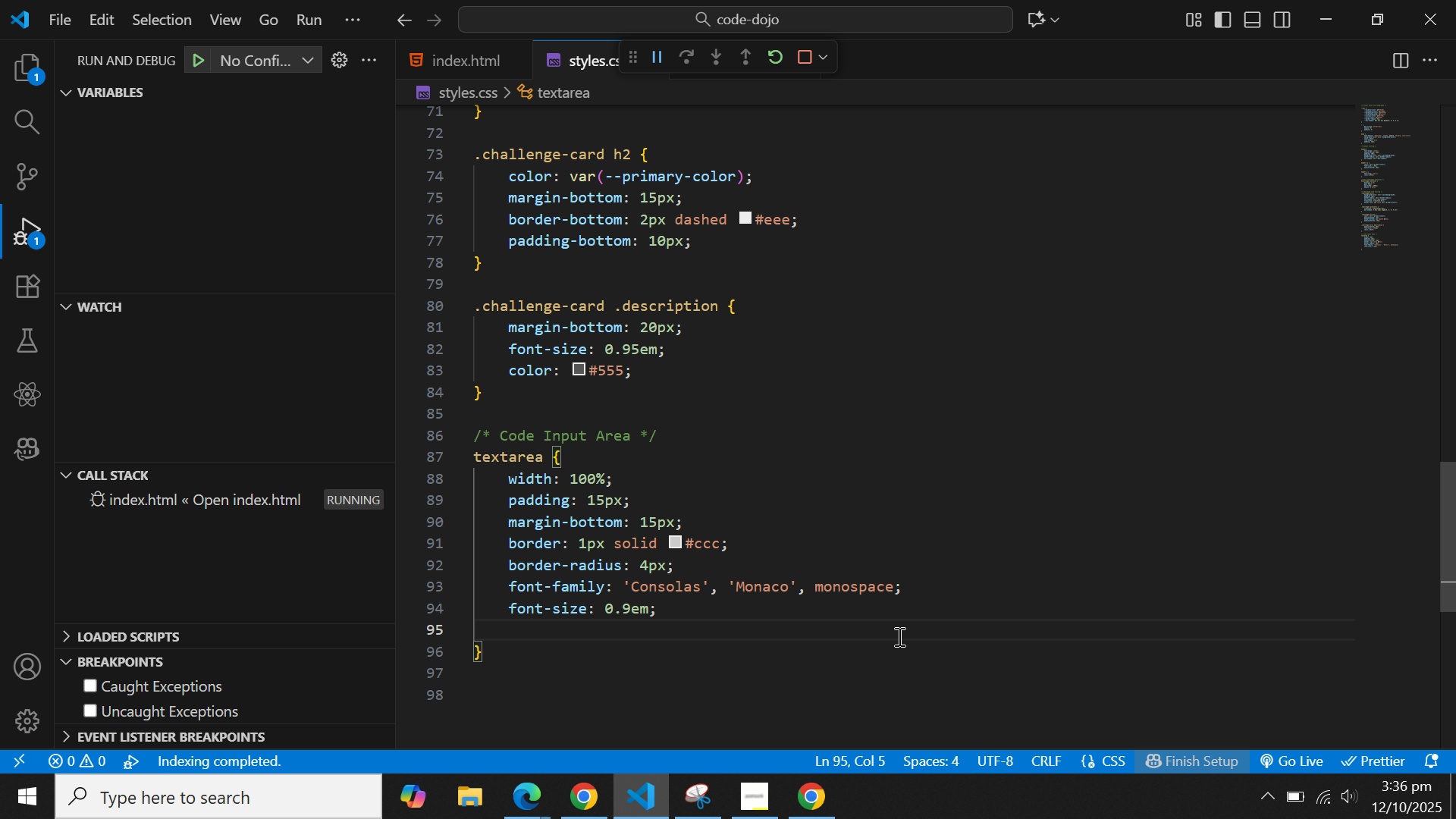 
type(res)
 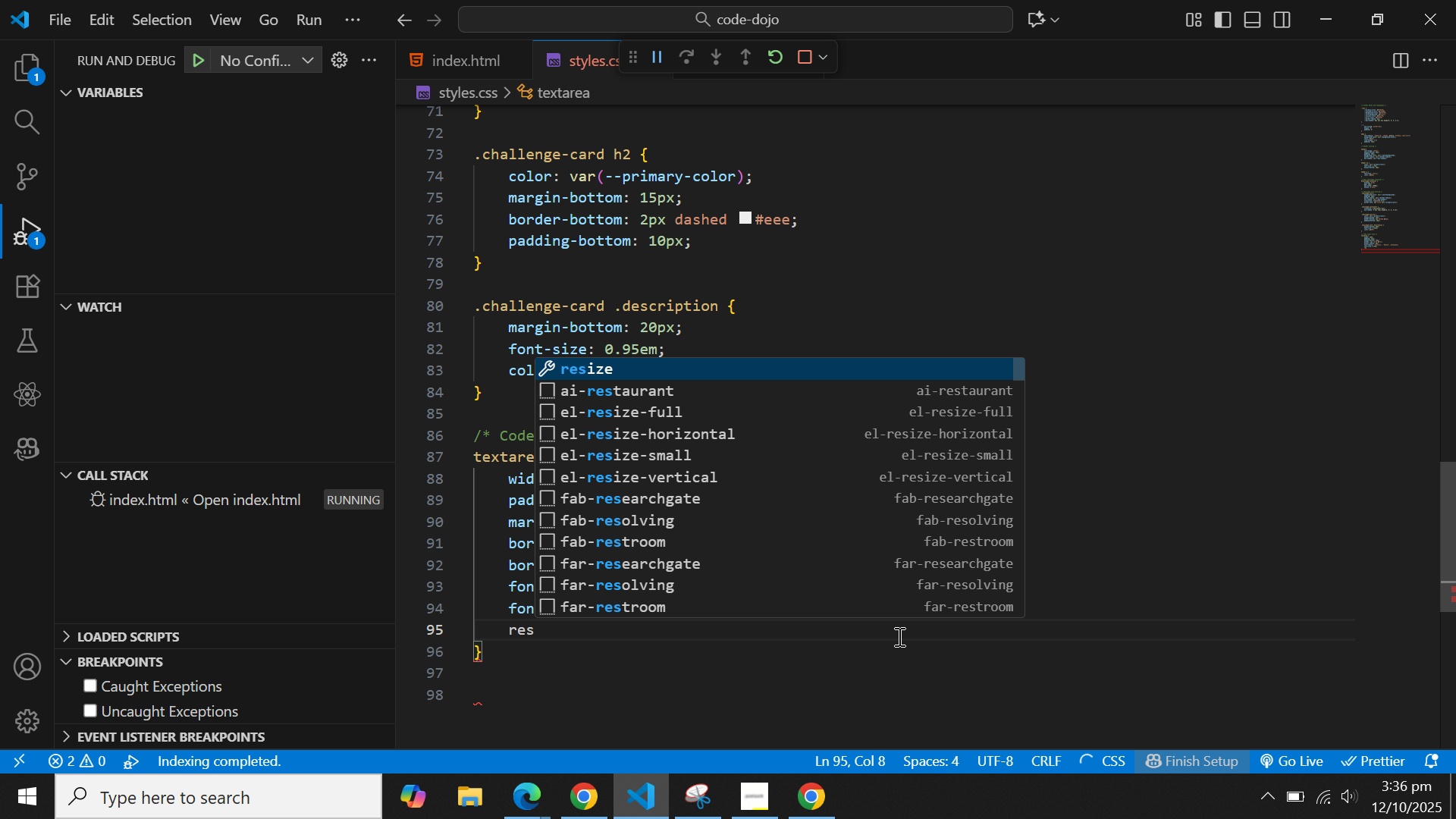 
key(Enter)
 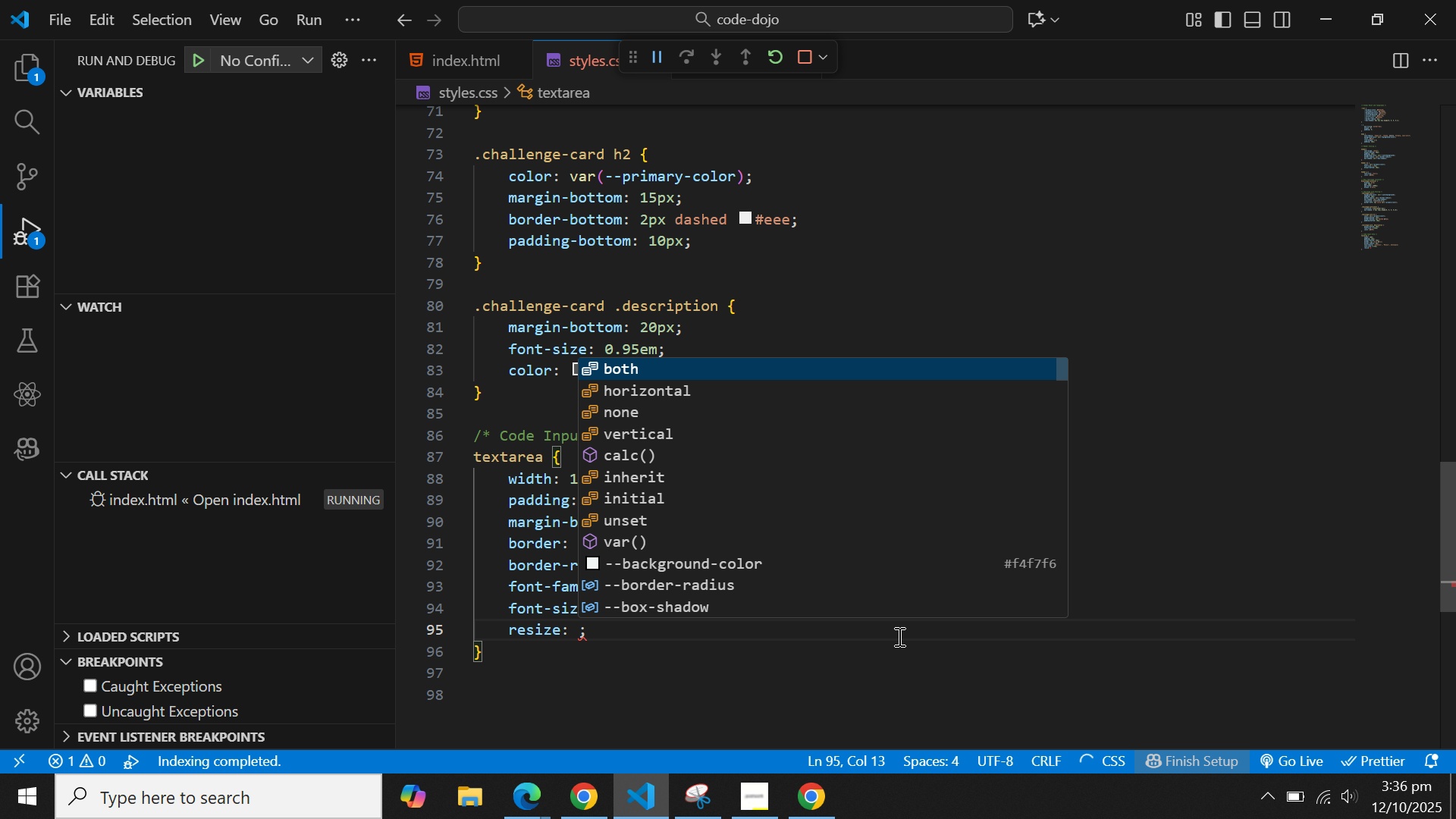 
type(vert)
 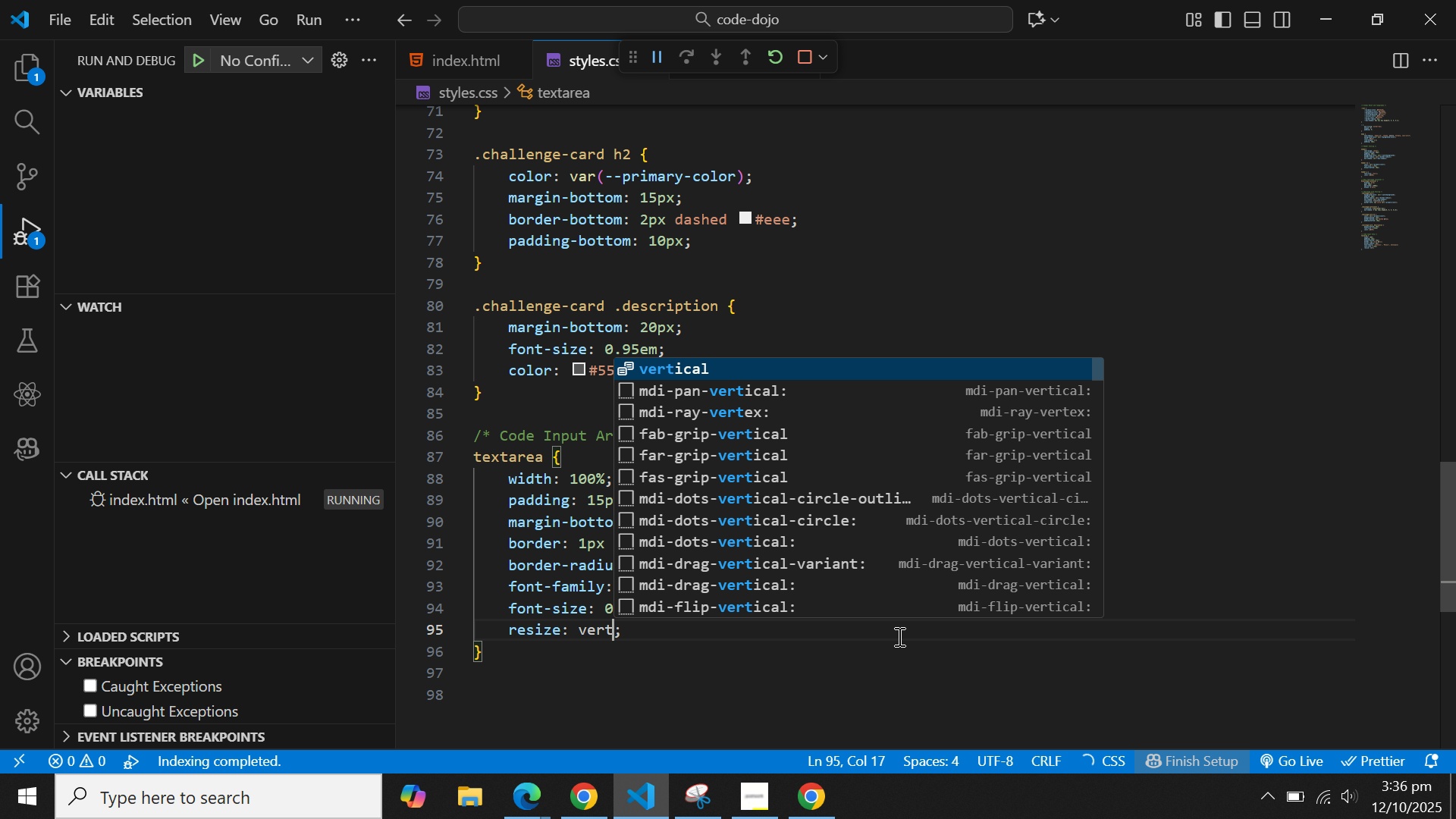 
key(Enter)
 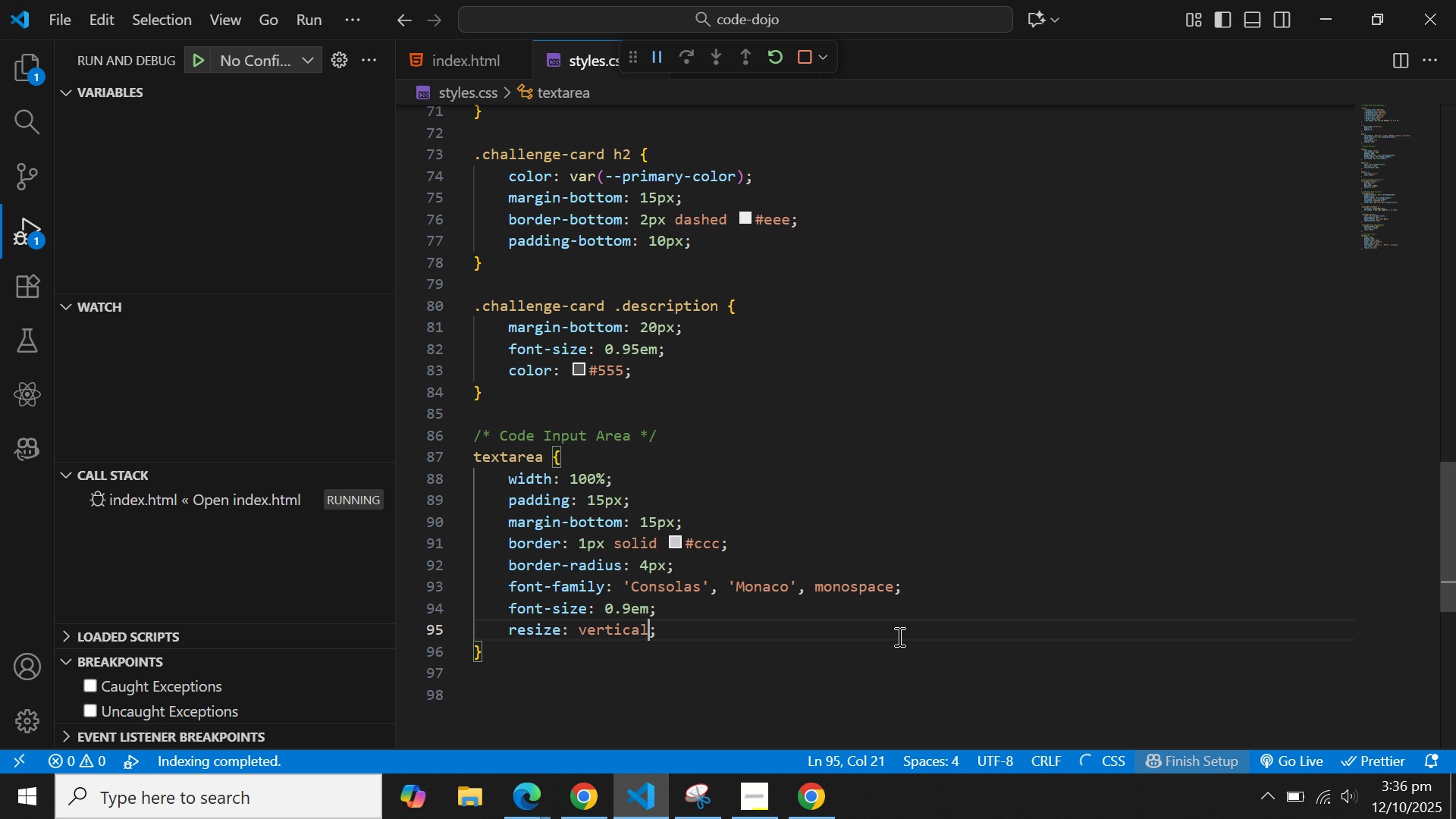 
key(ArrowRight)
 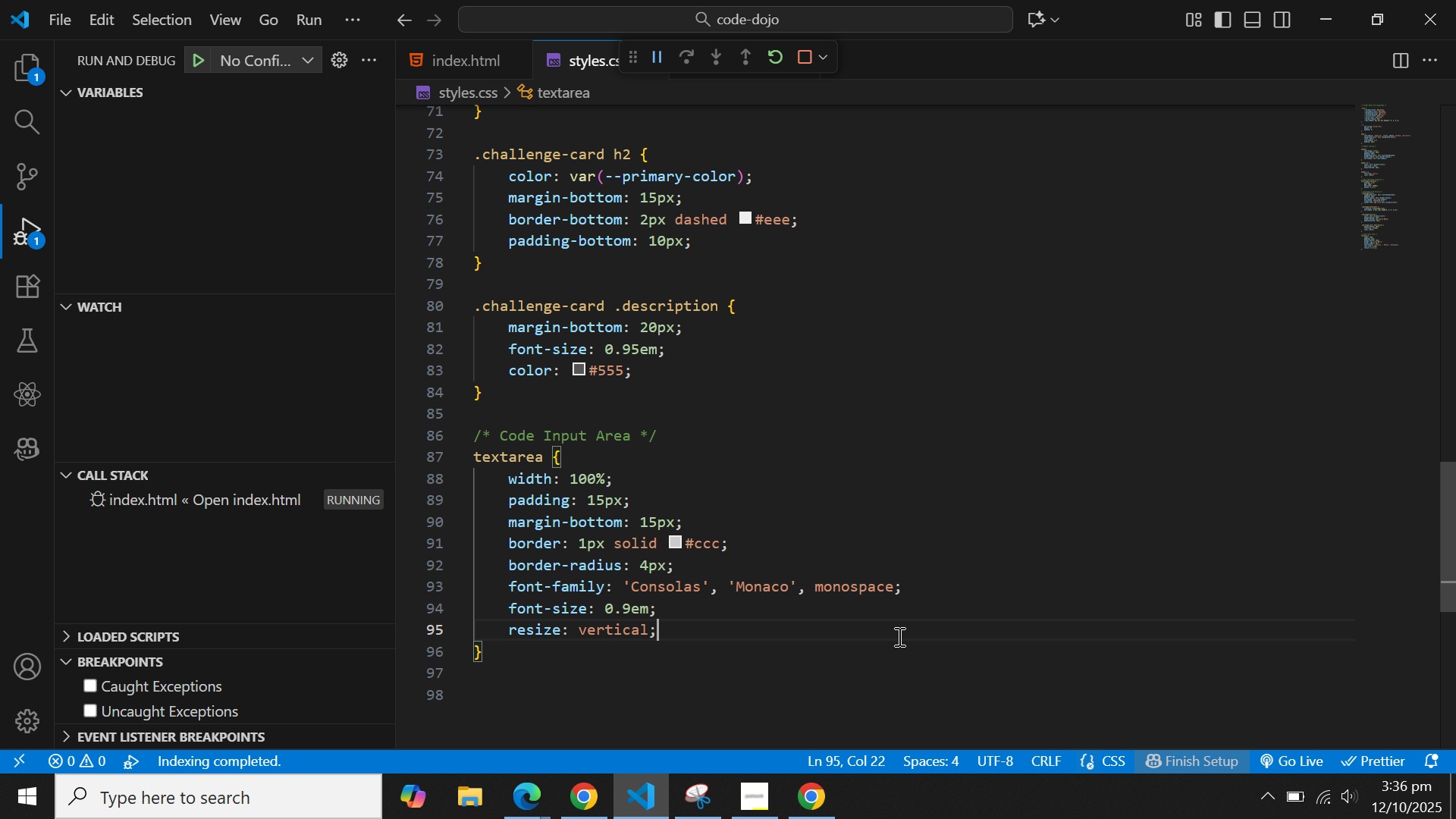 
key(Enter)
 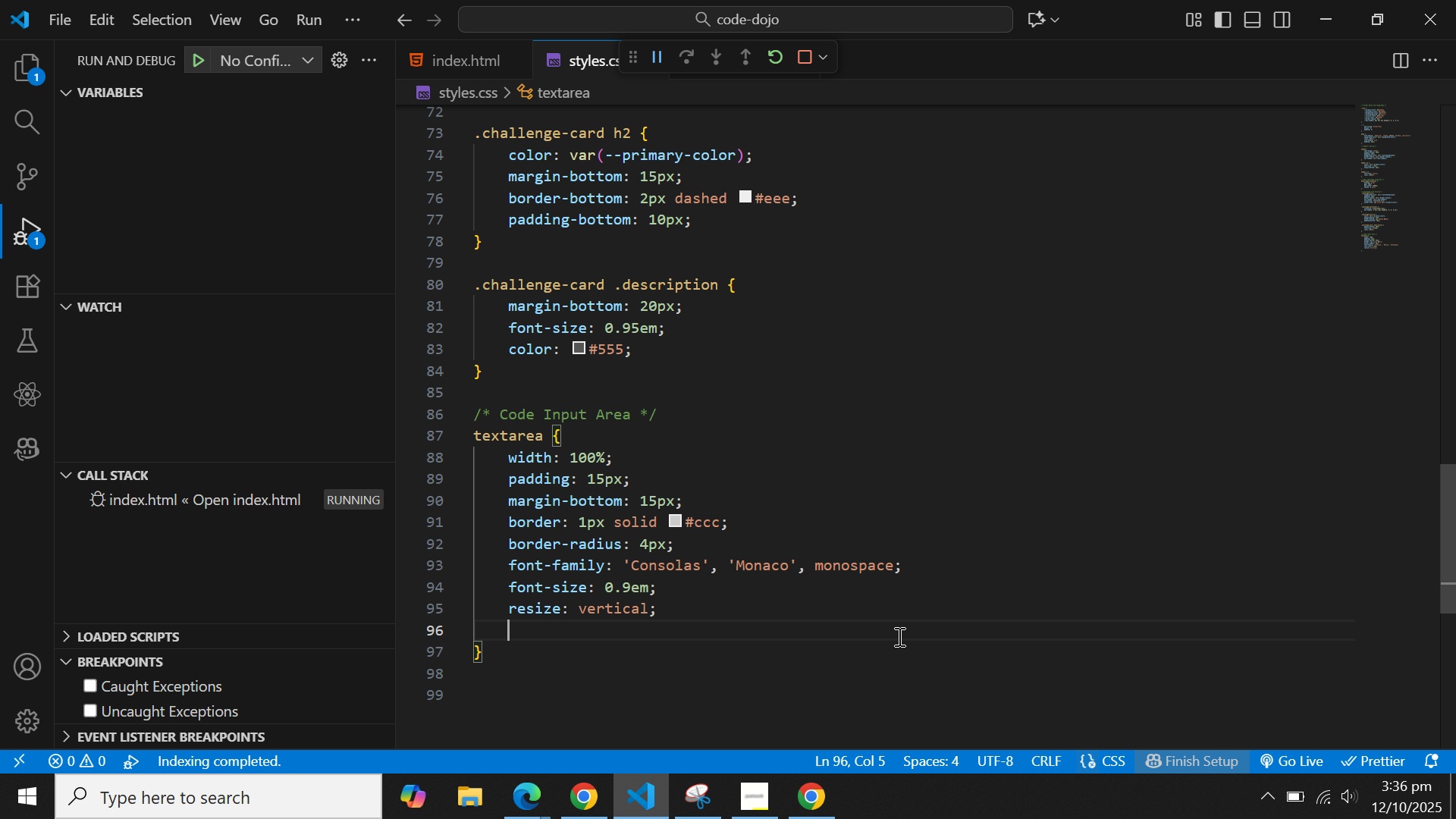 
type(min-heig)
 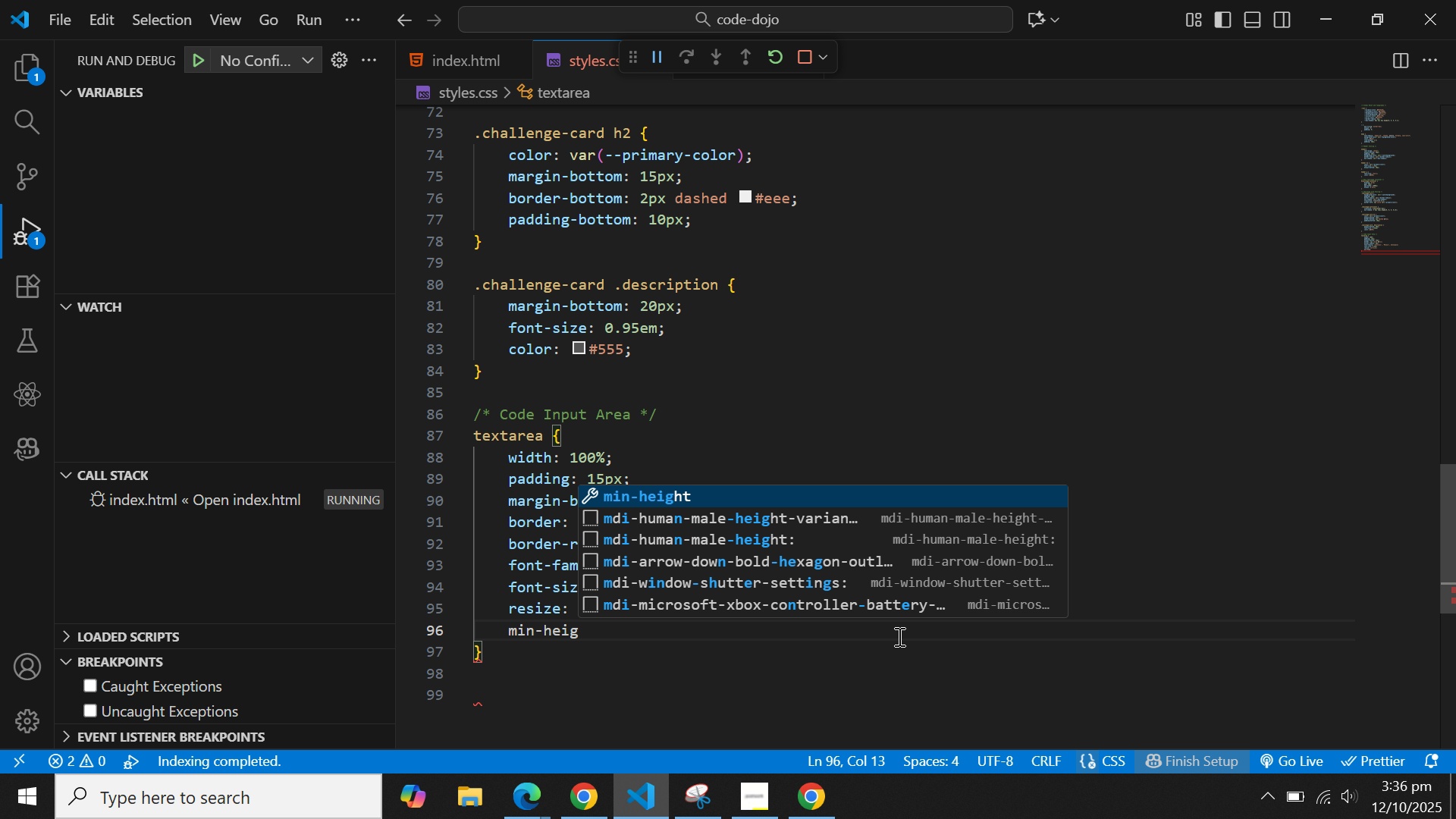 
key(Enter)
 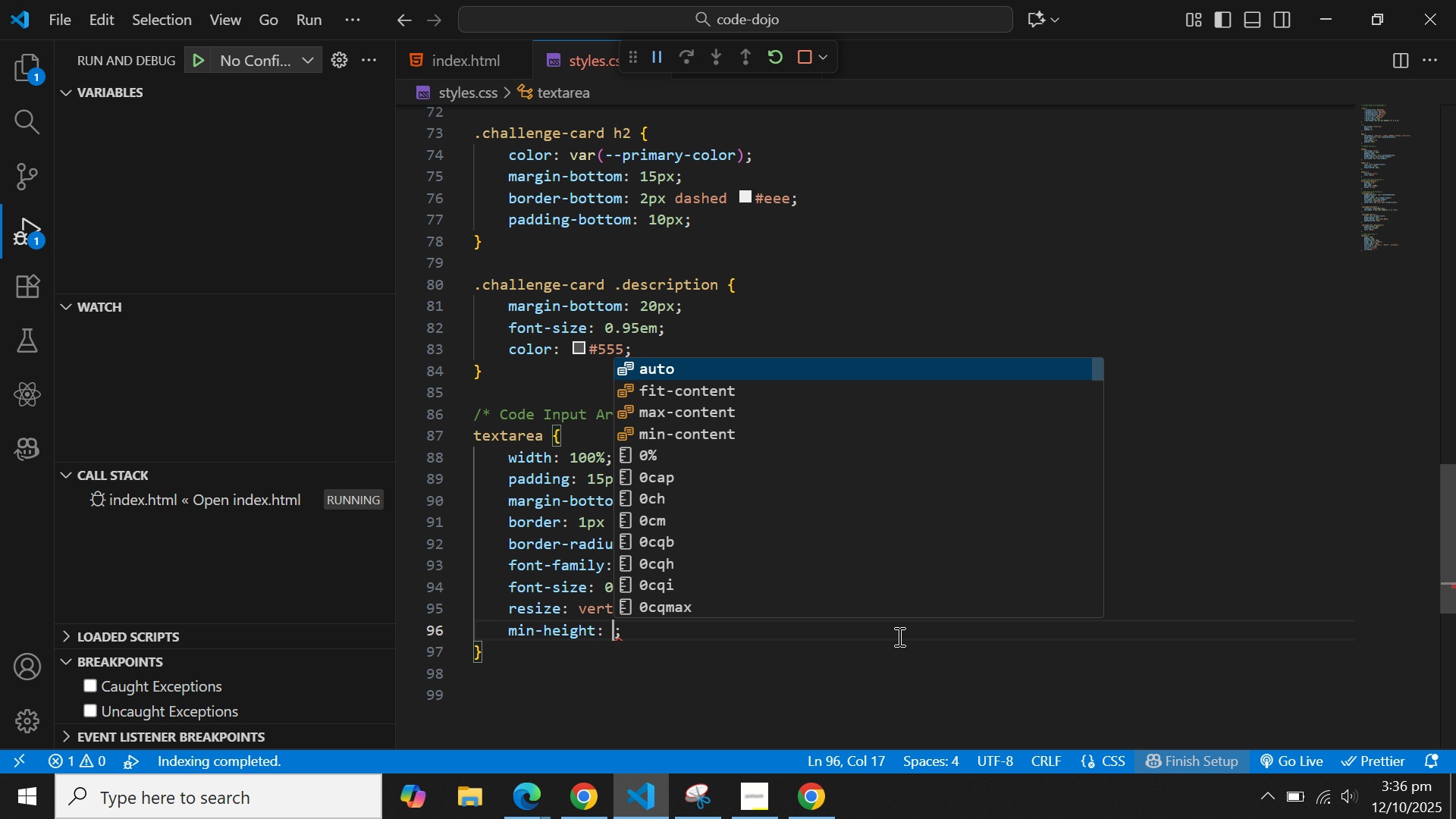 
type(150o)
key(Backspace)
type(px)
 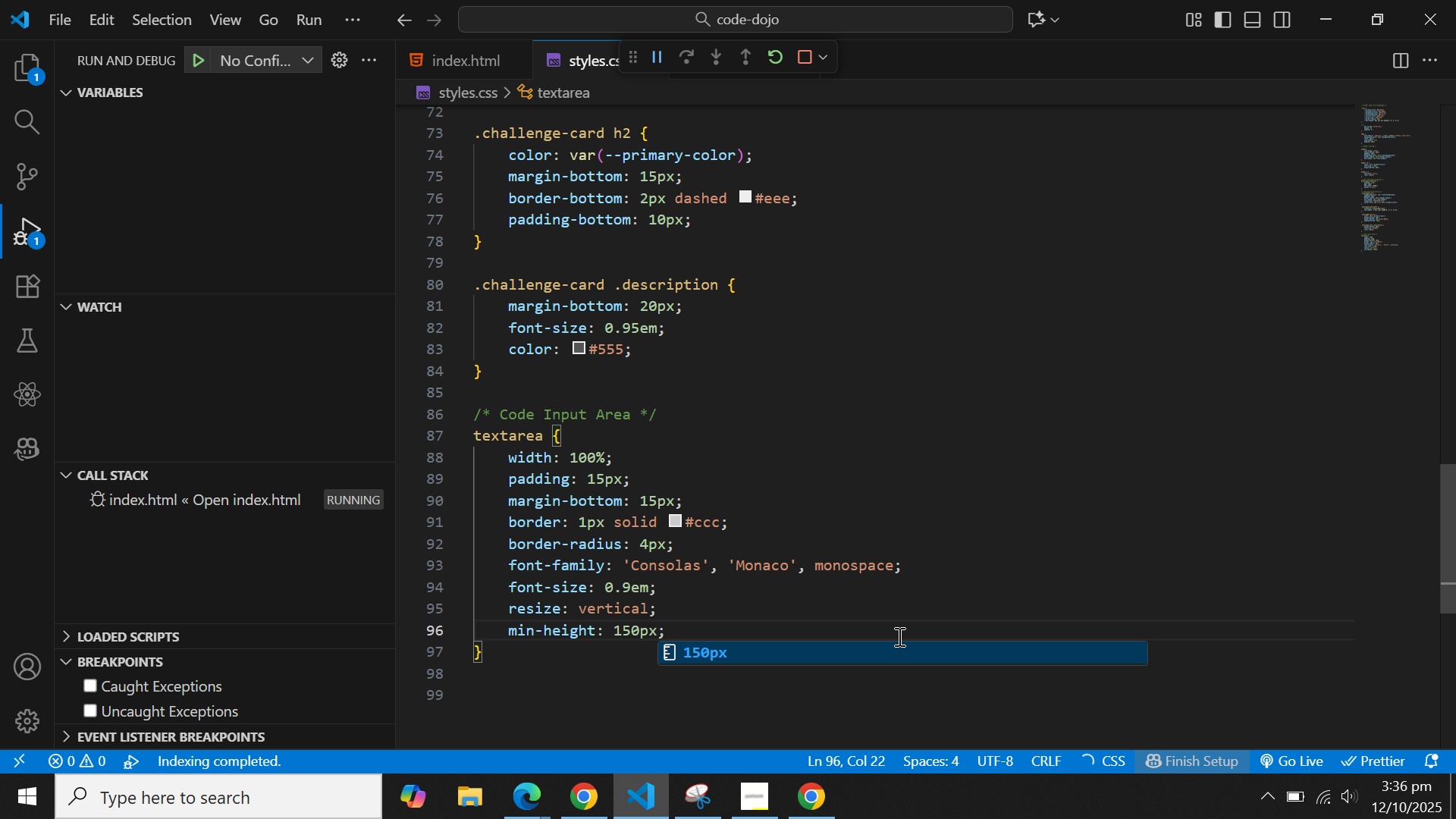 
key(Enter)
 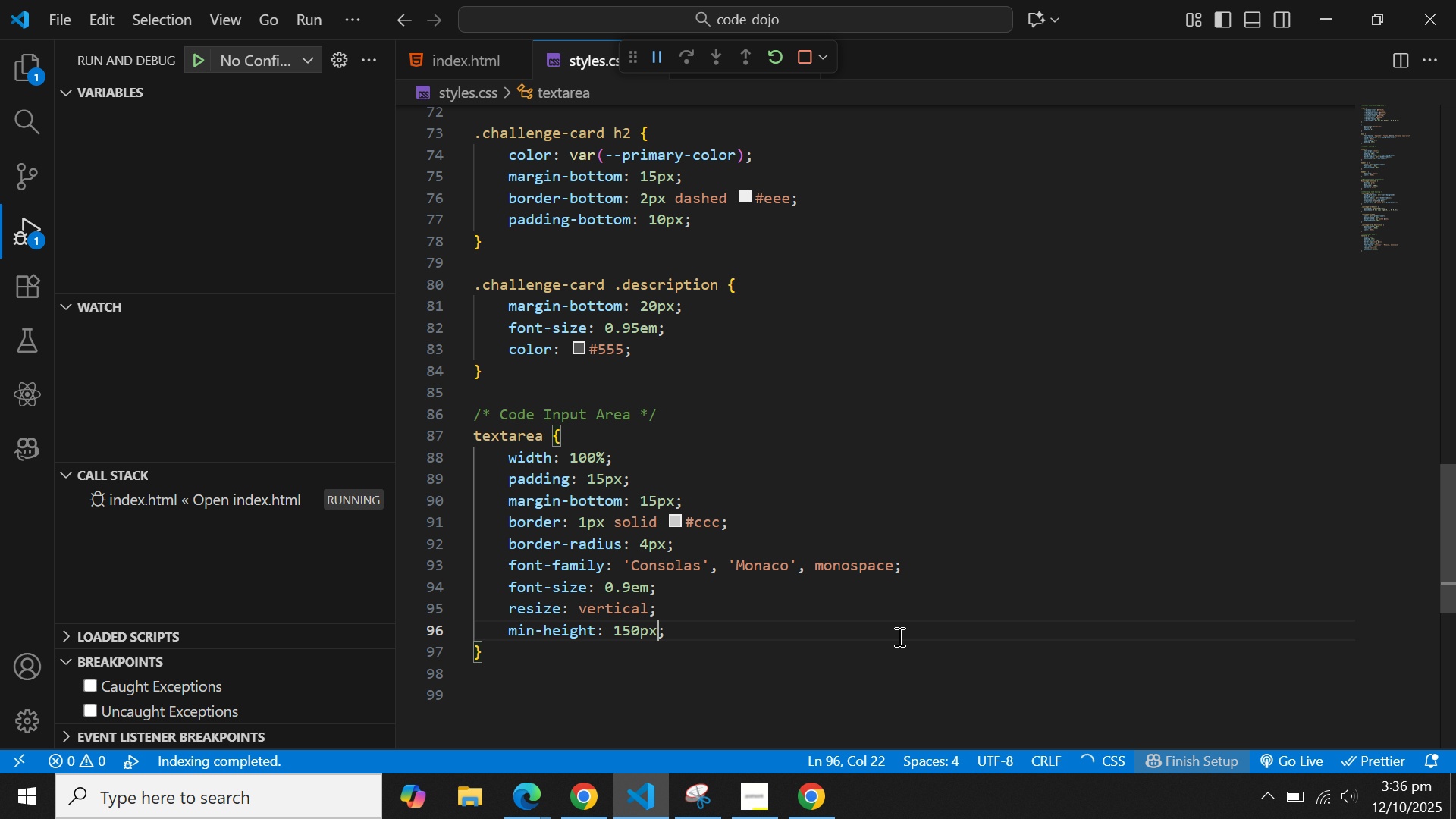 
key(ArrowRight)
 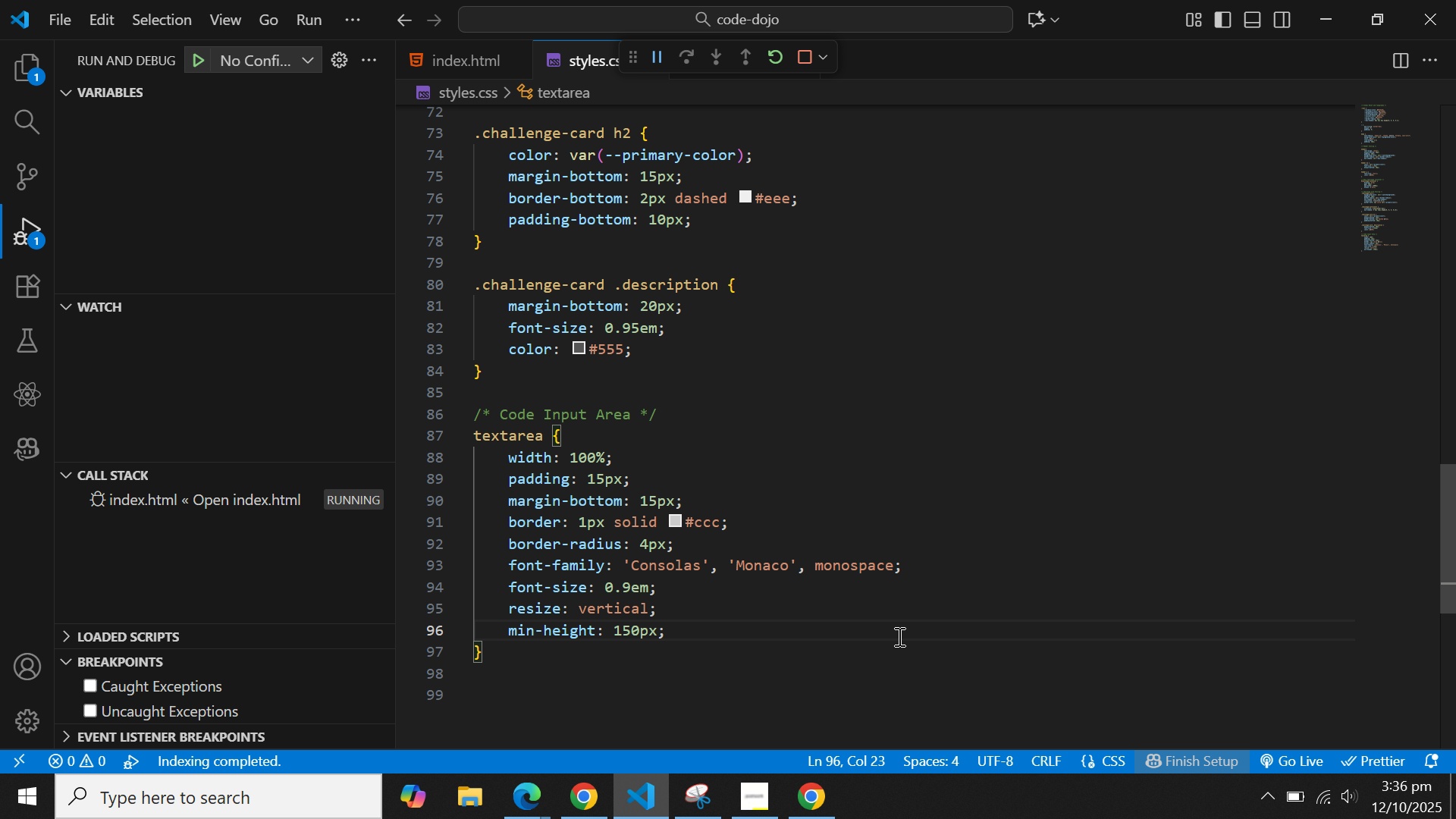 
key(Enter)
 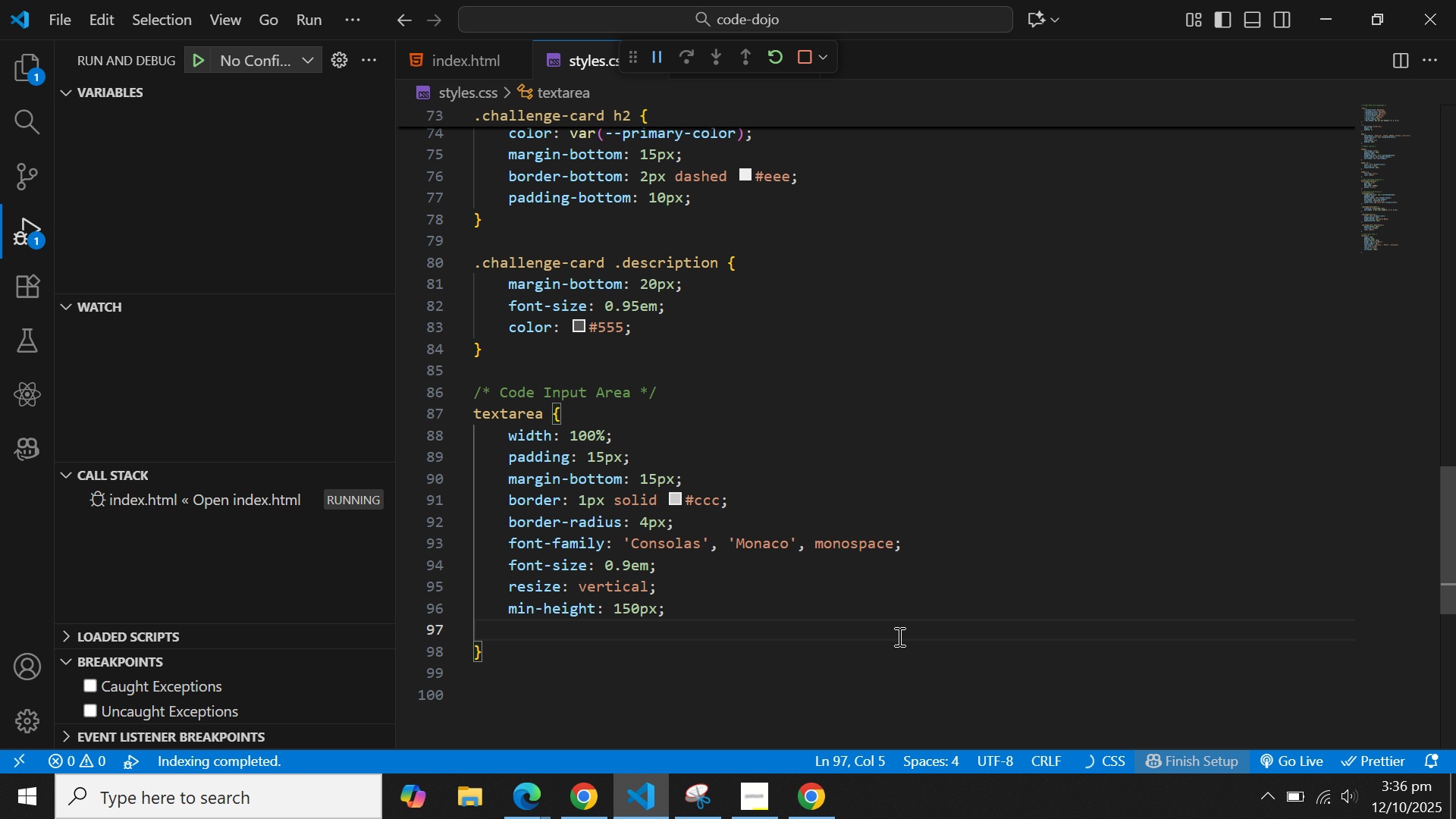 
type(back)
 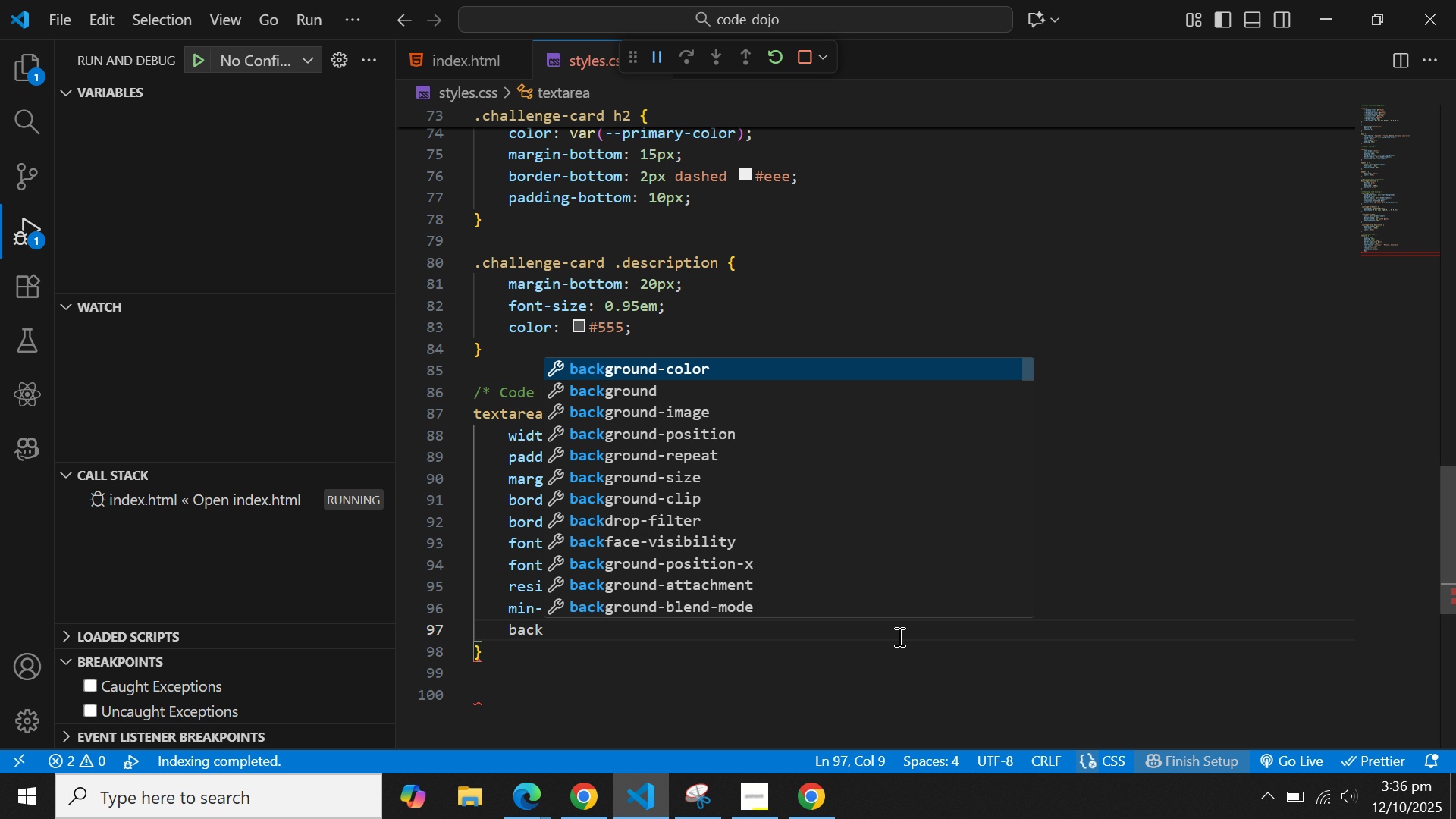 
key(Enter)
 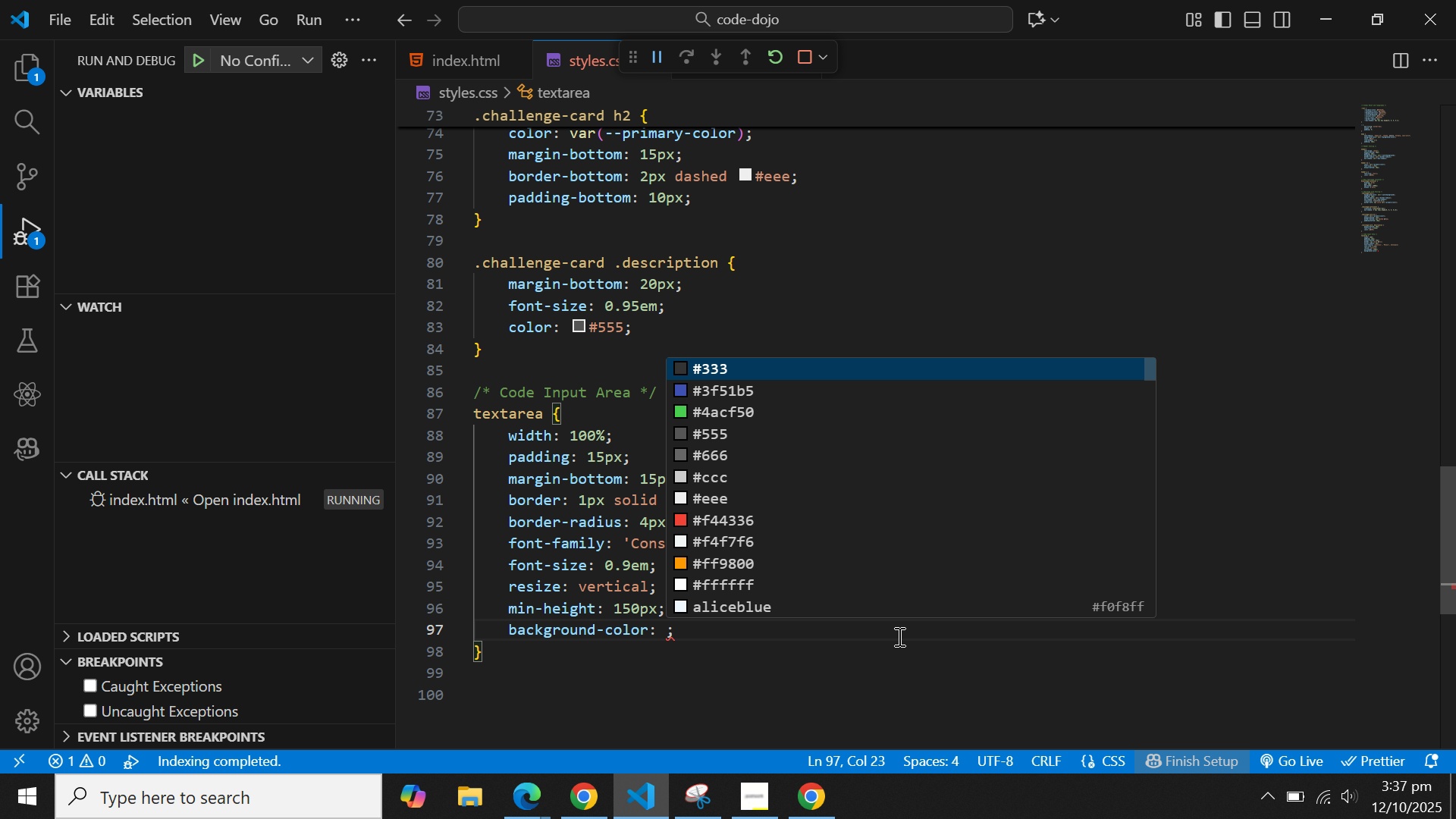 
type(#f9f9f9)
 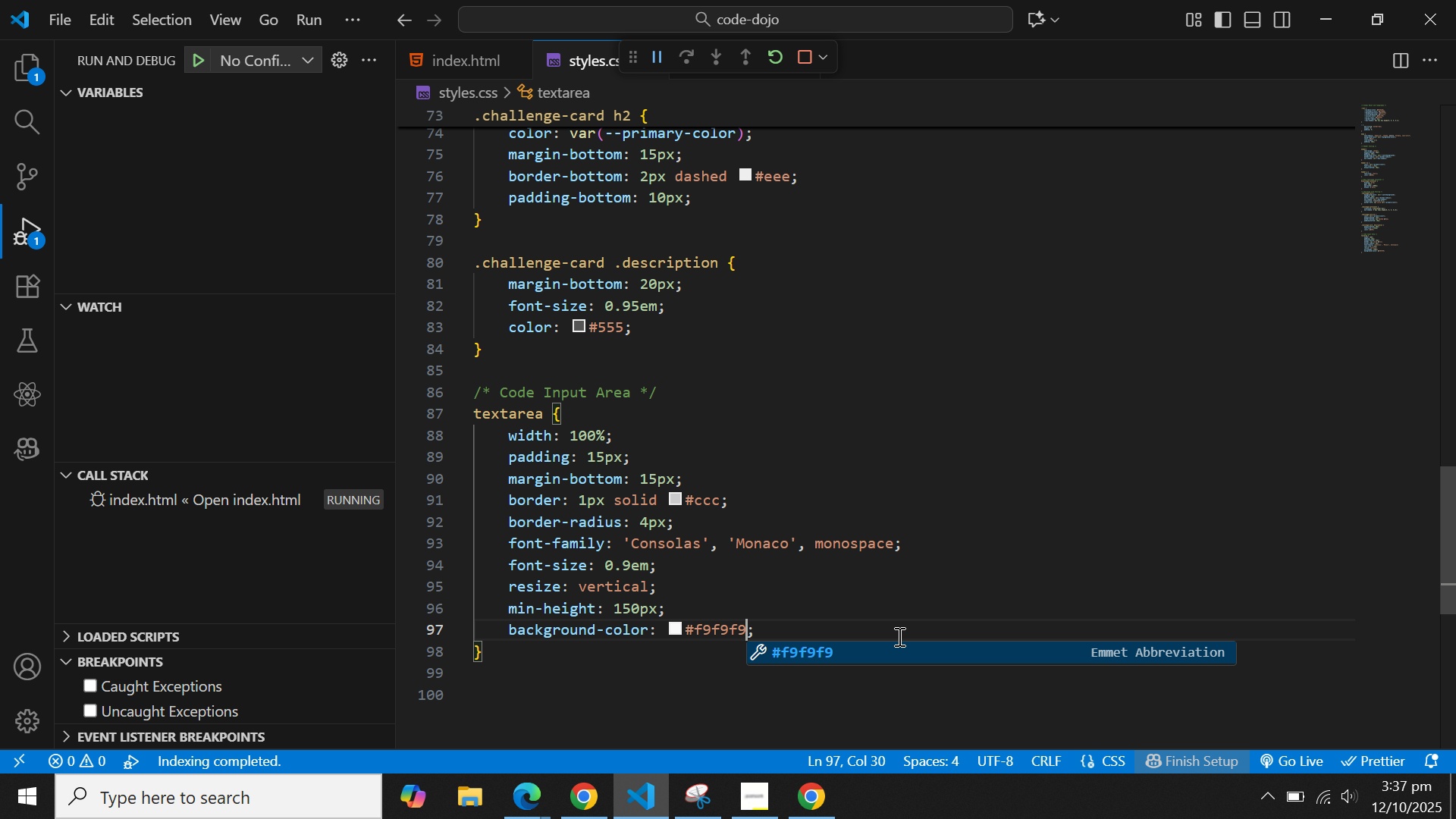 
key(Enter)
 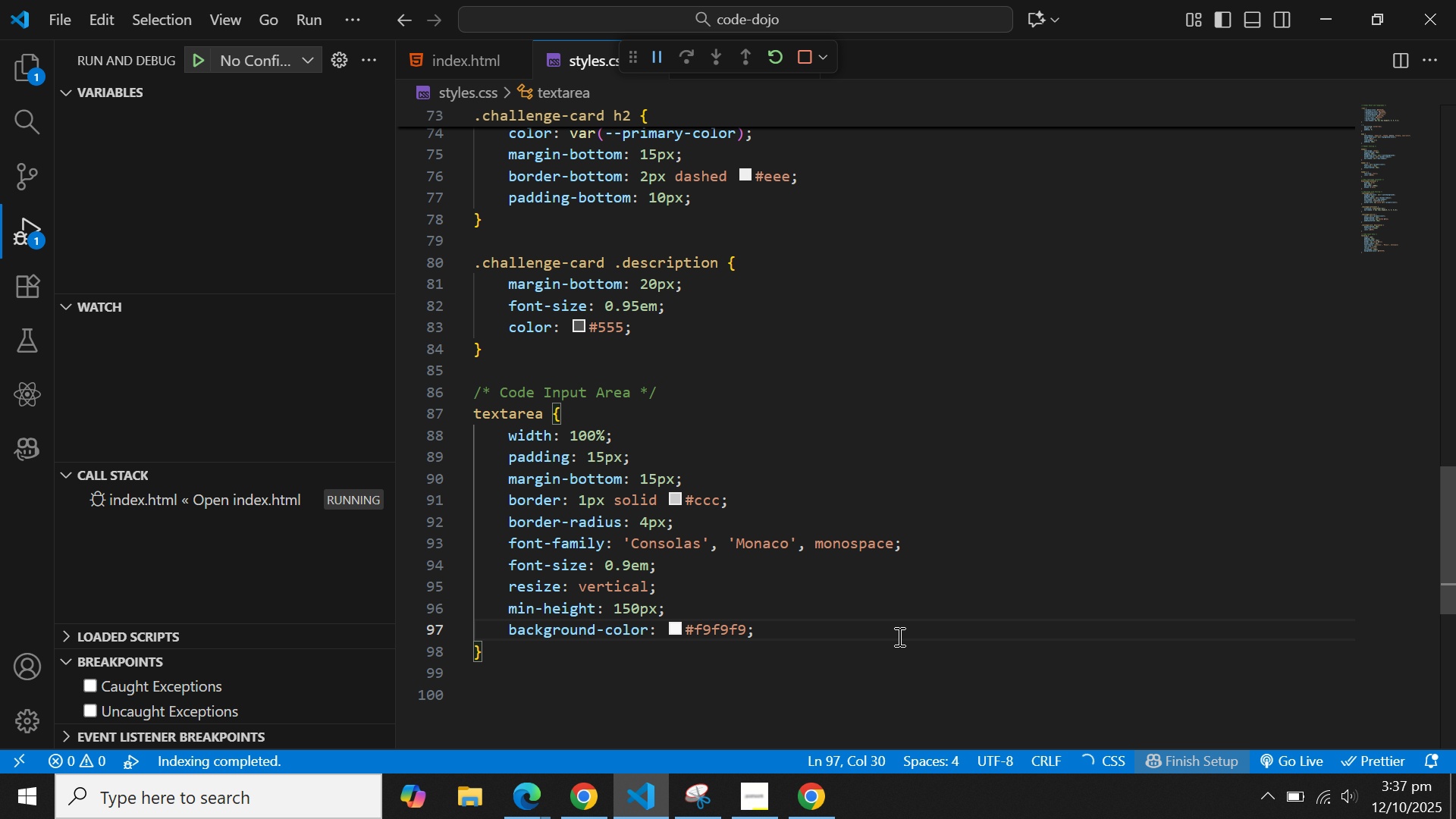 
key(ArrowRight)
 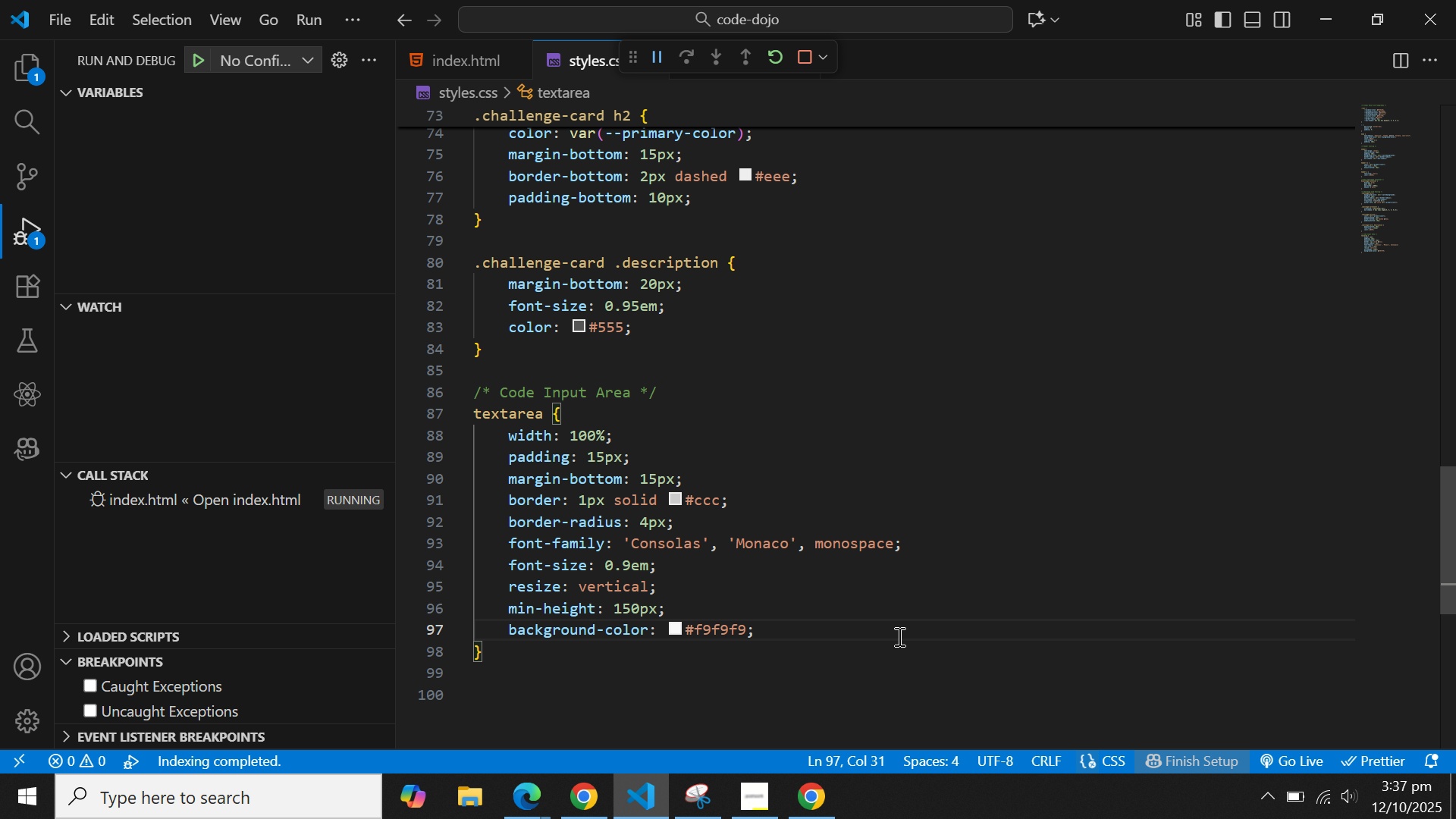 
key(ArrowDown)
 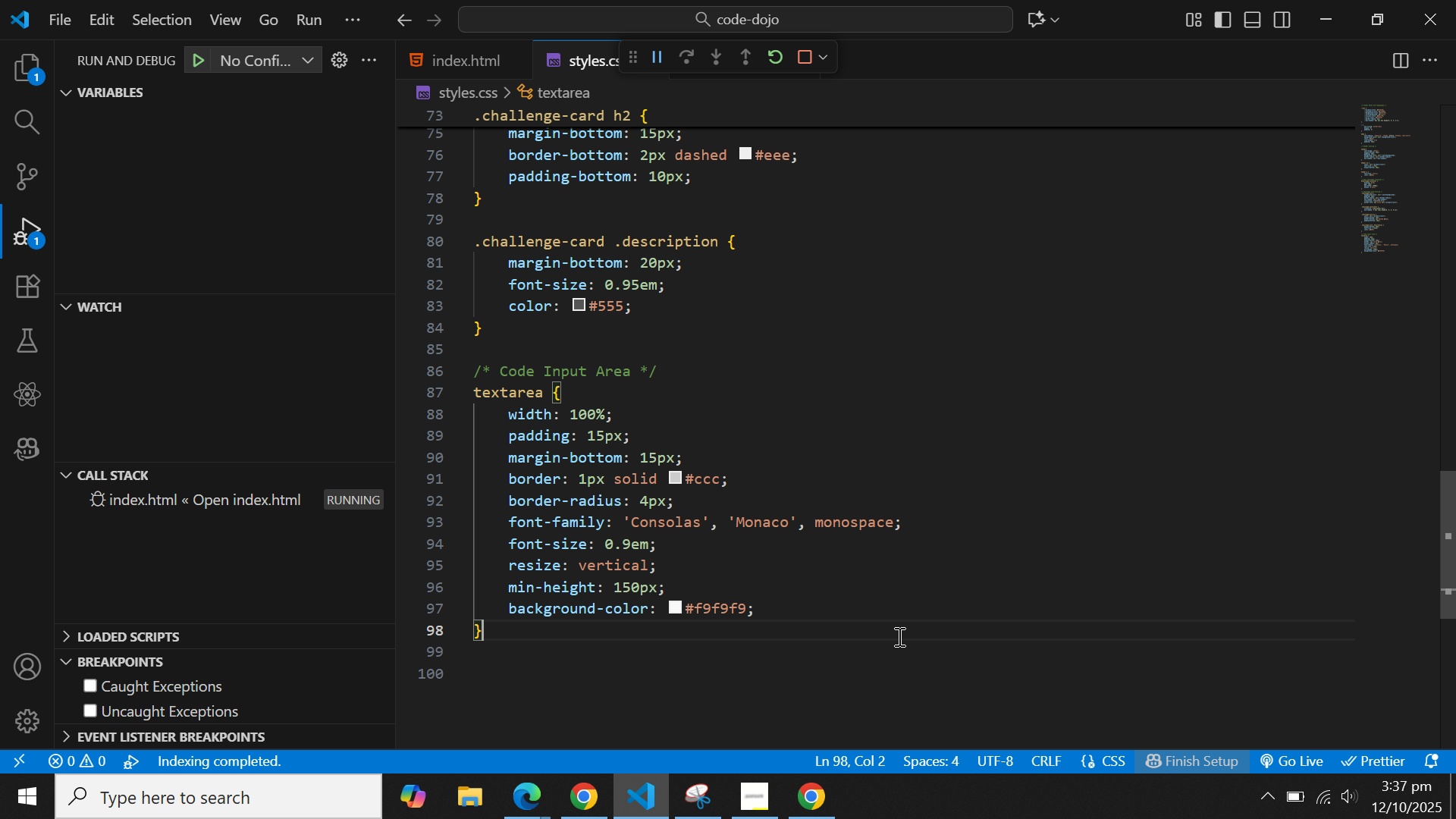 
key(ArrowDown)
 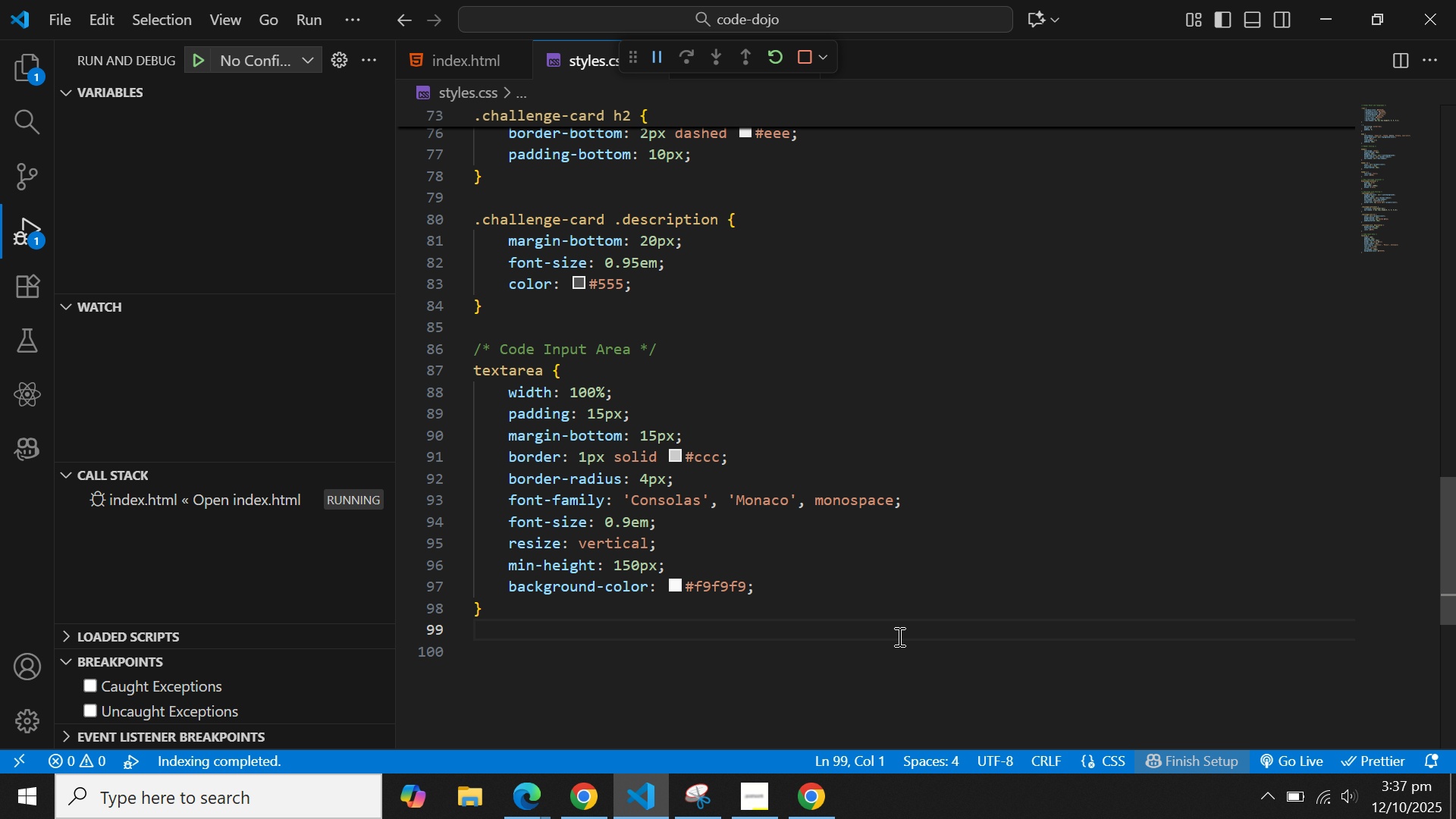 
key(ArrowUp)
 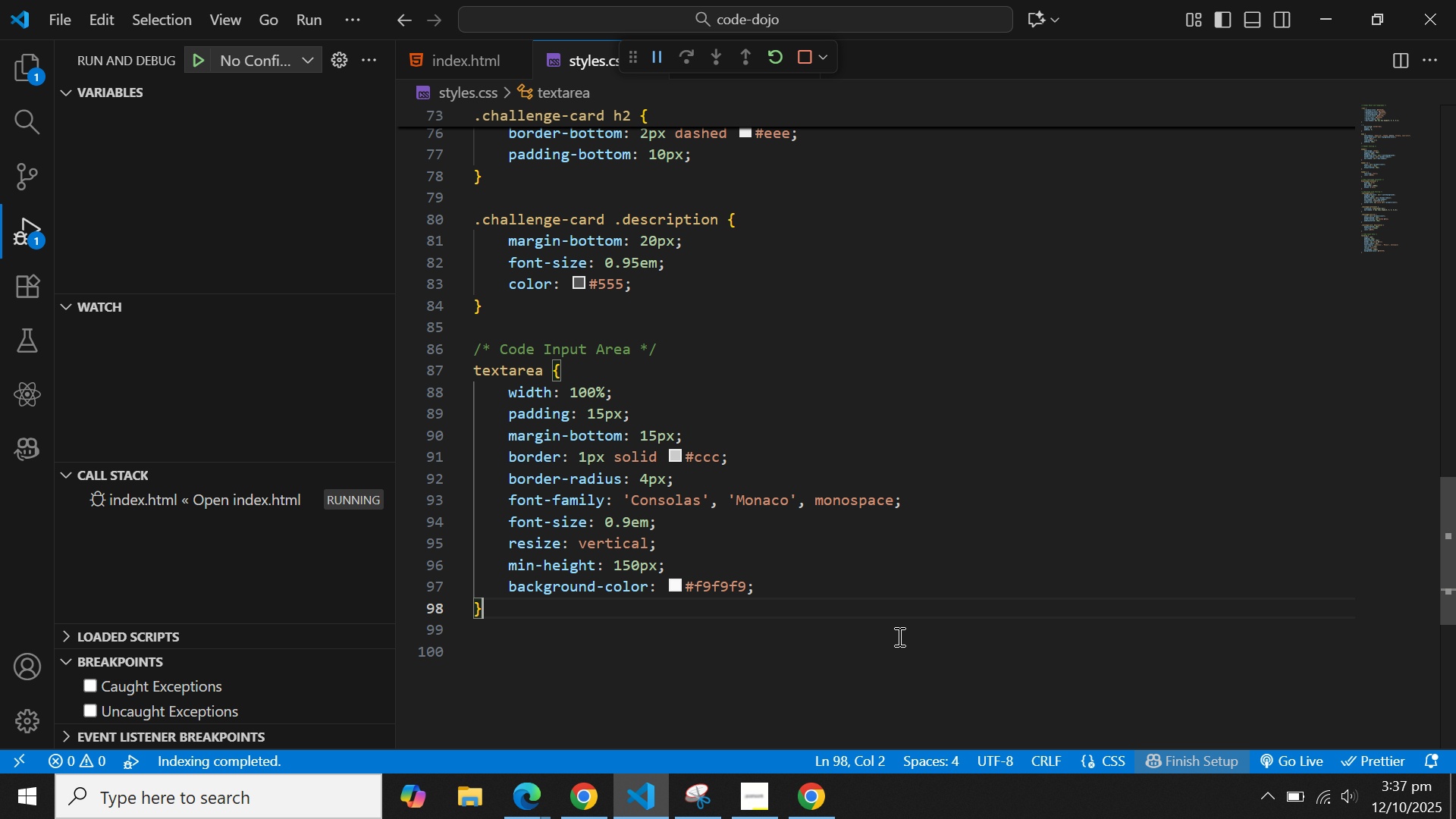 
key(Enter)
 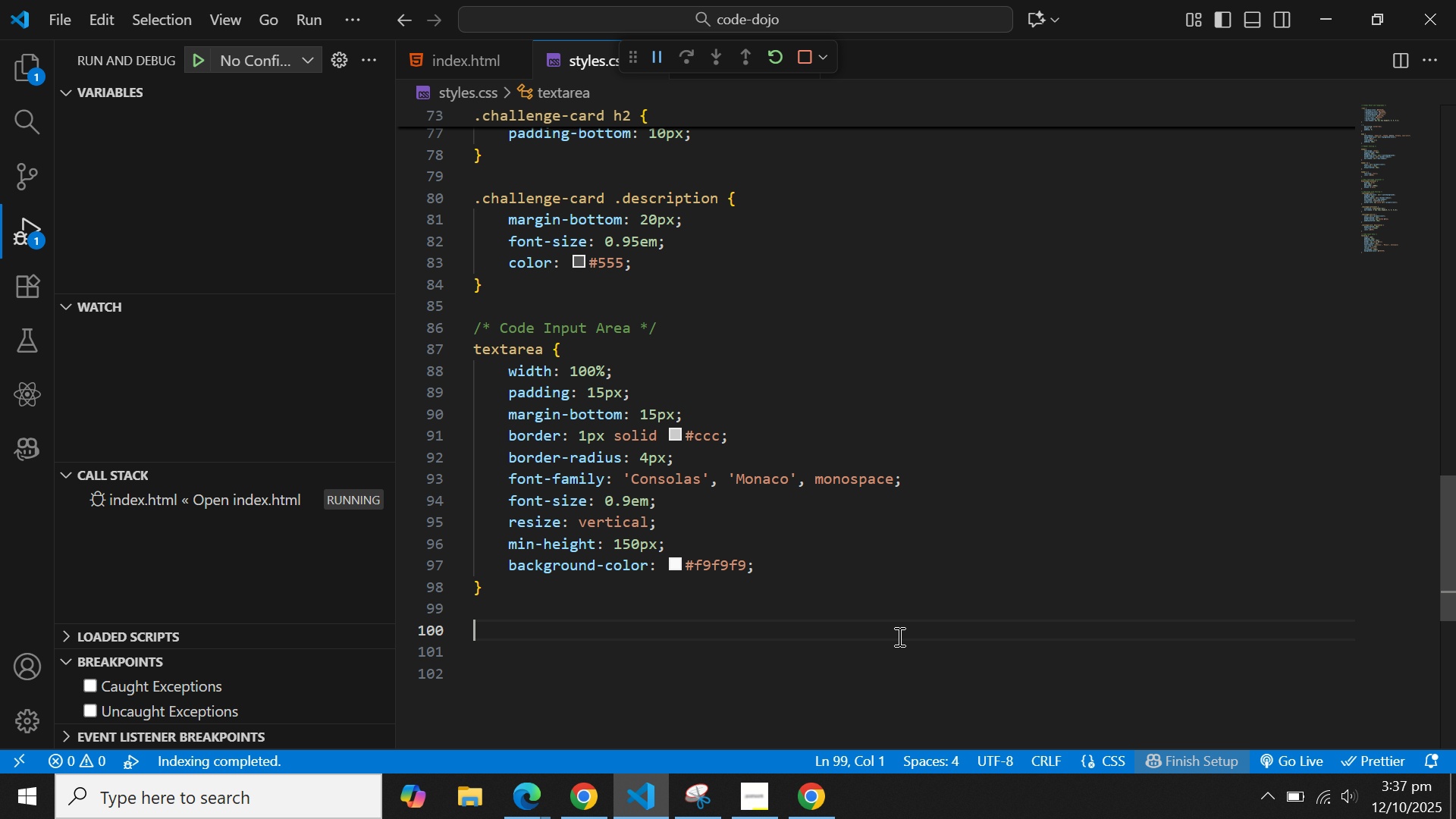 
key(Enter)
 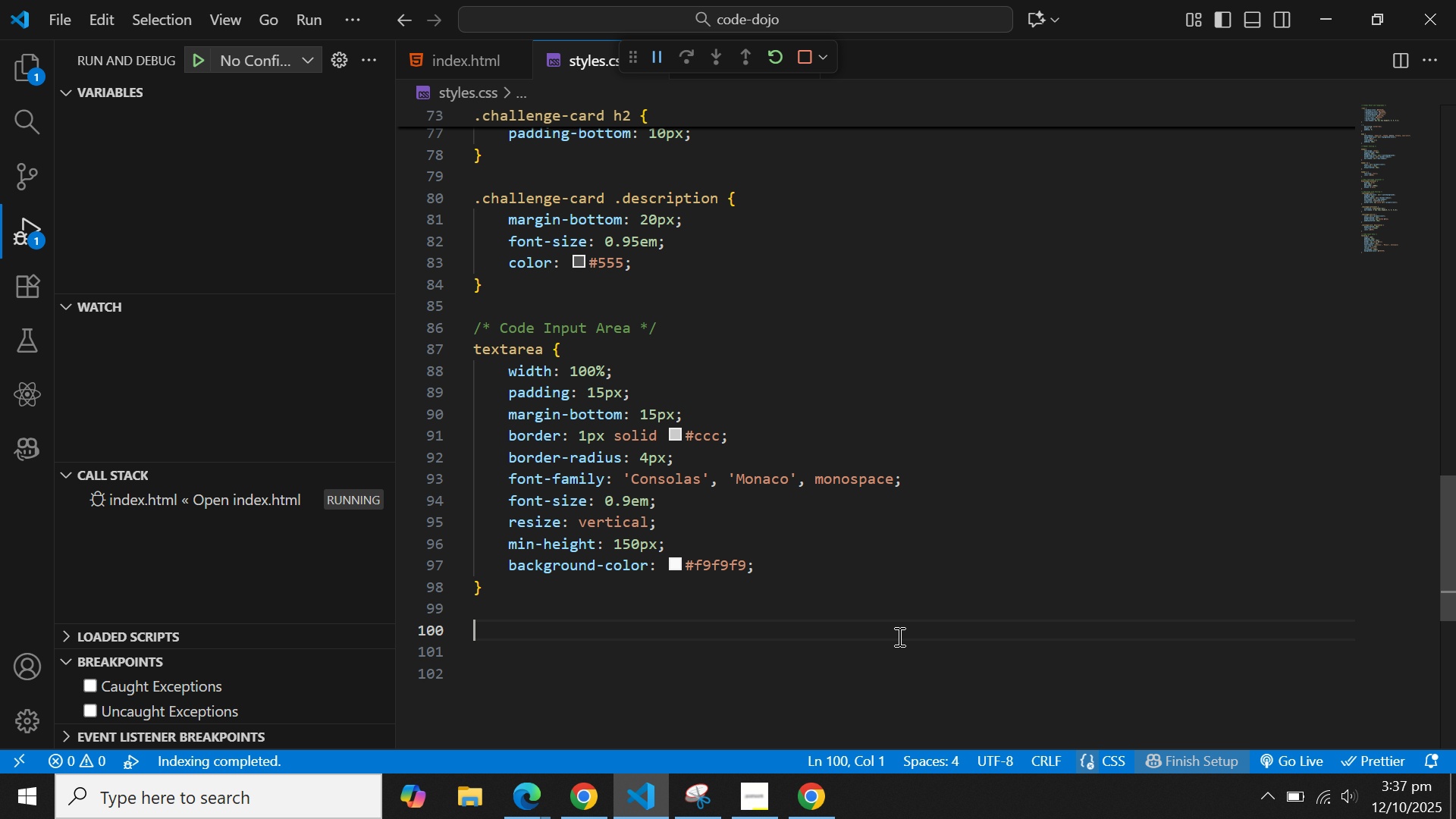 
key(Control+V)
 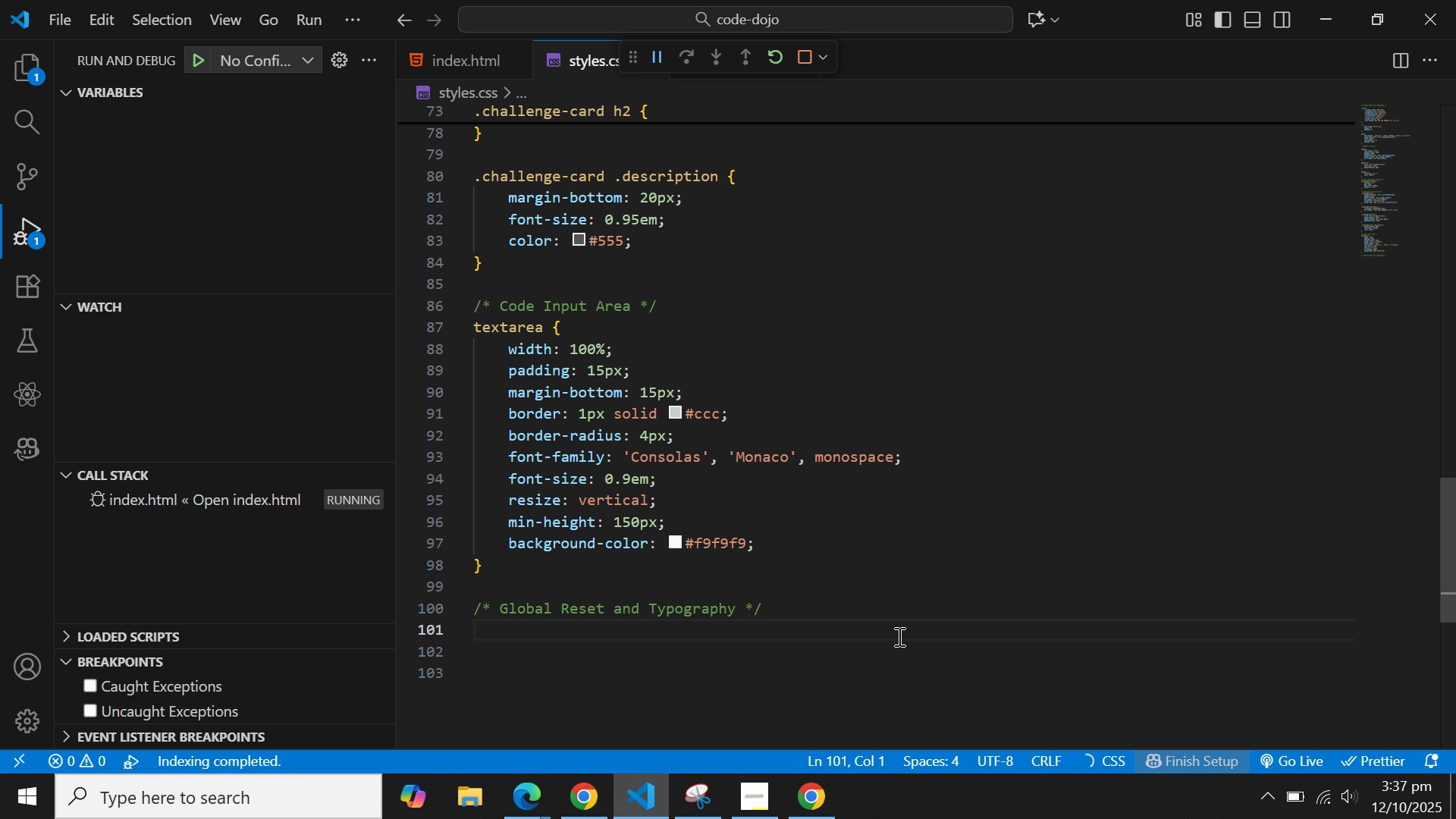 
key(ArrowLeft)
 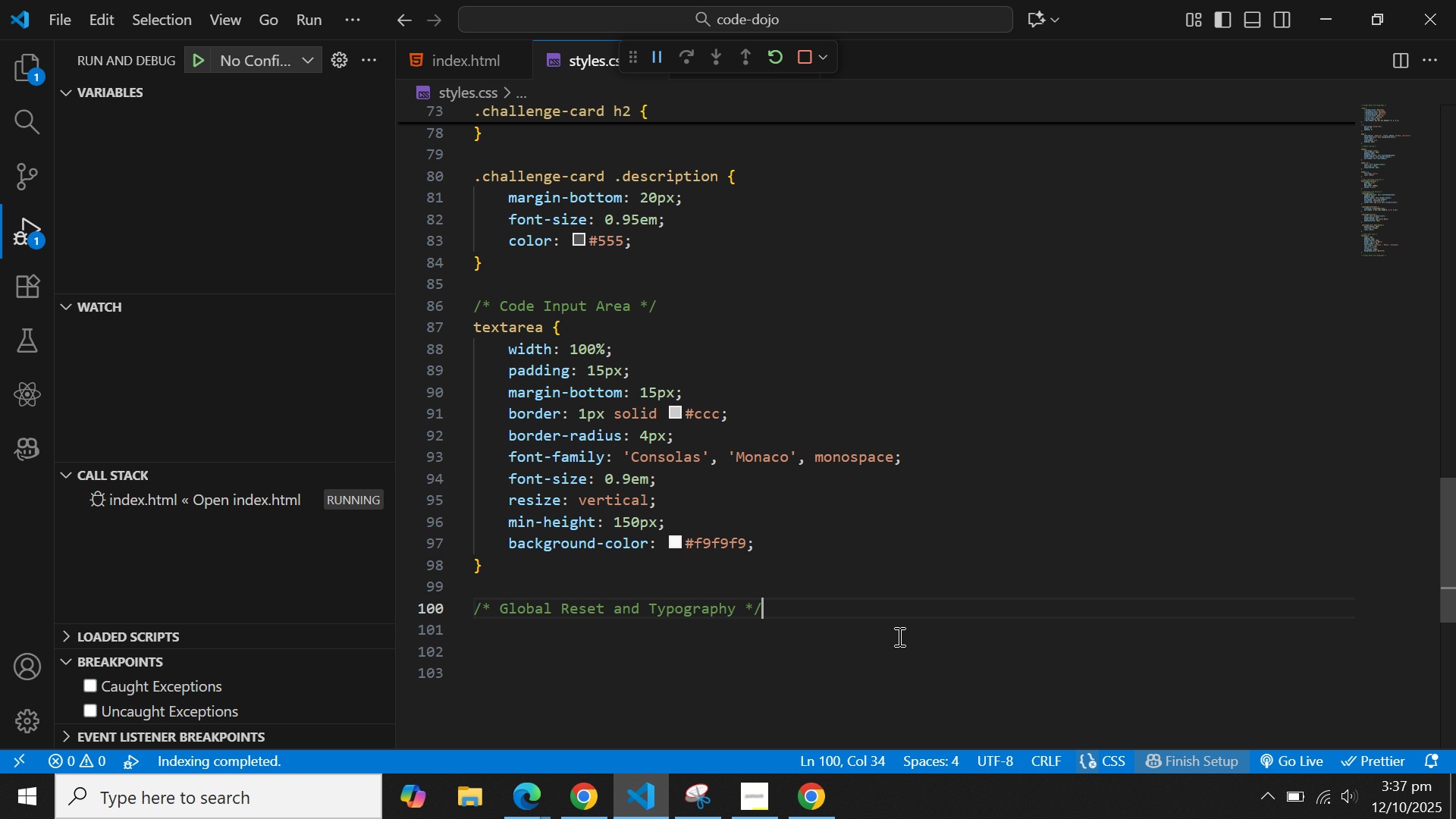 
key(ArrowLeft)
 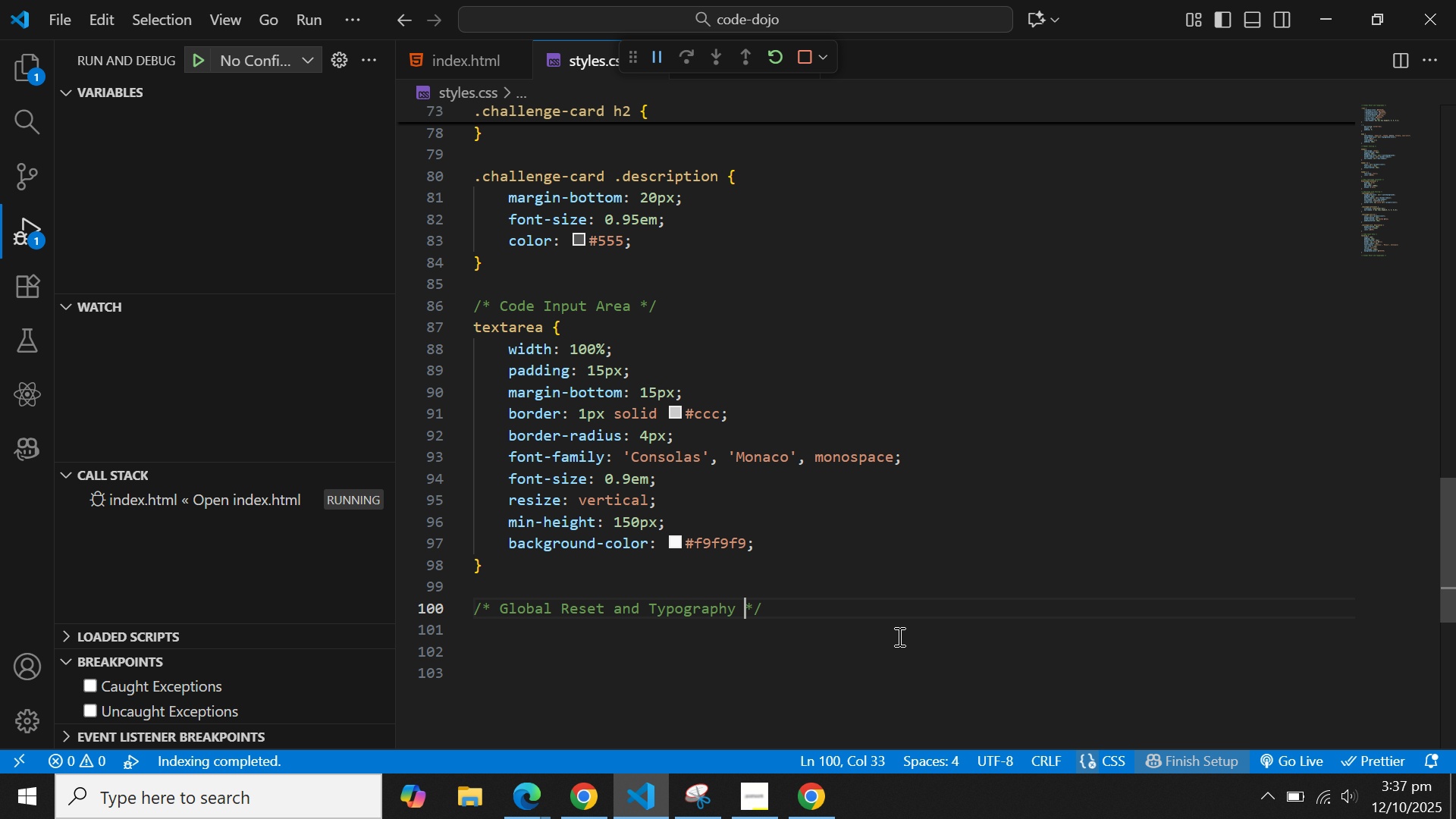 
key(ArrowLeft)
 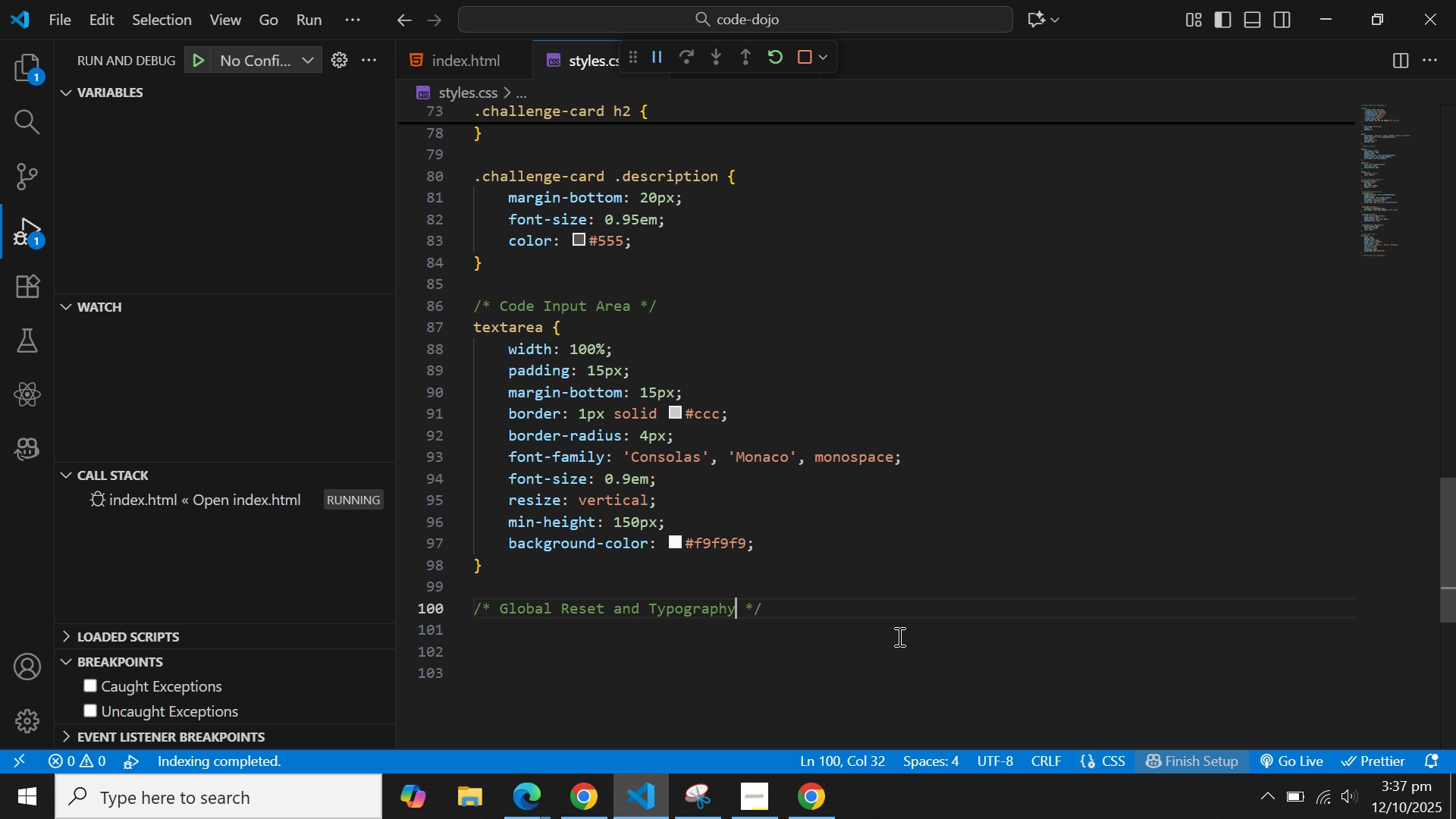 
key(ArrowLeft)
 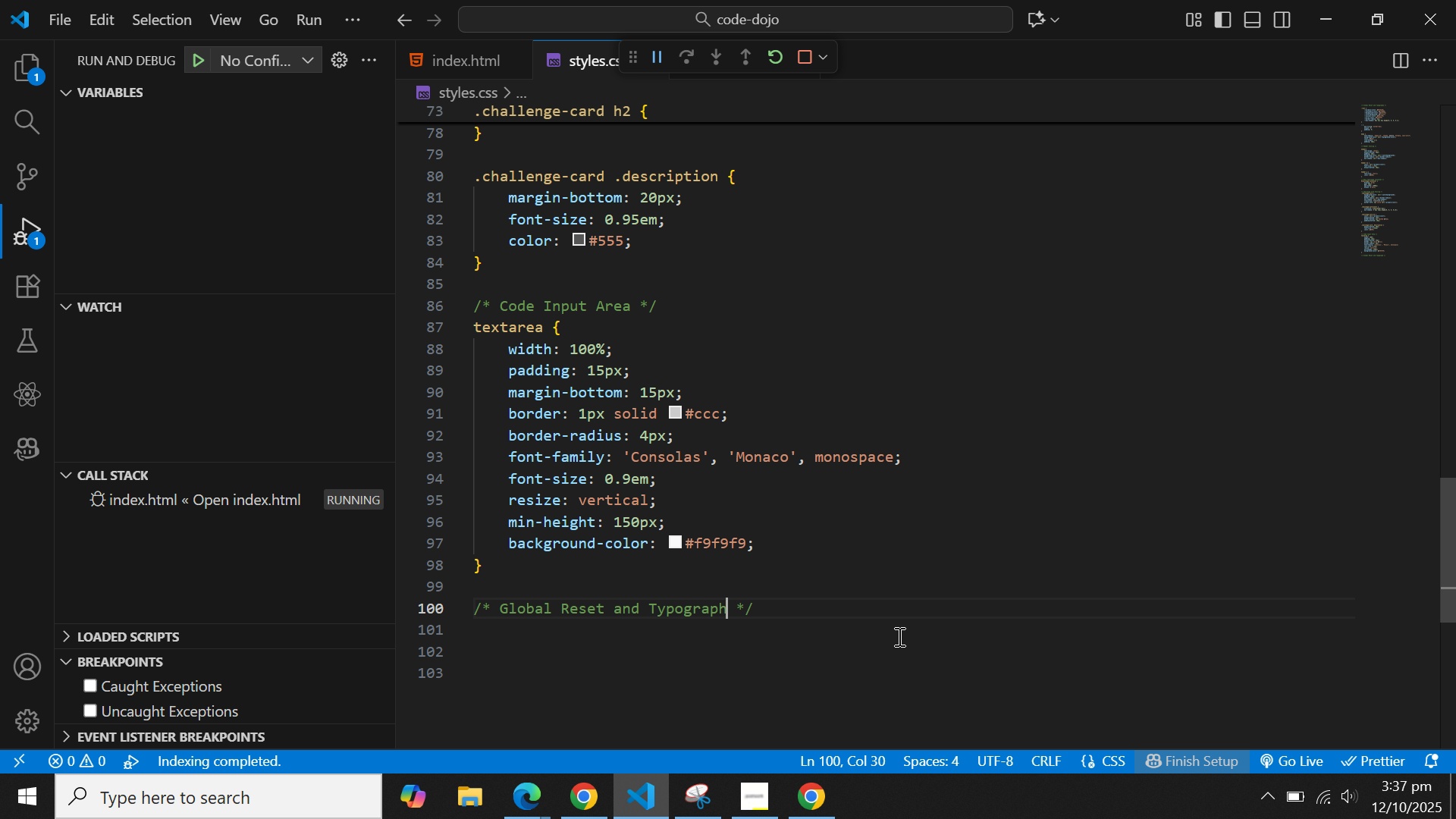 
hold_key(key=Backspace, duration=1.23)
 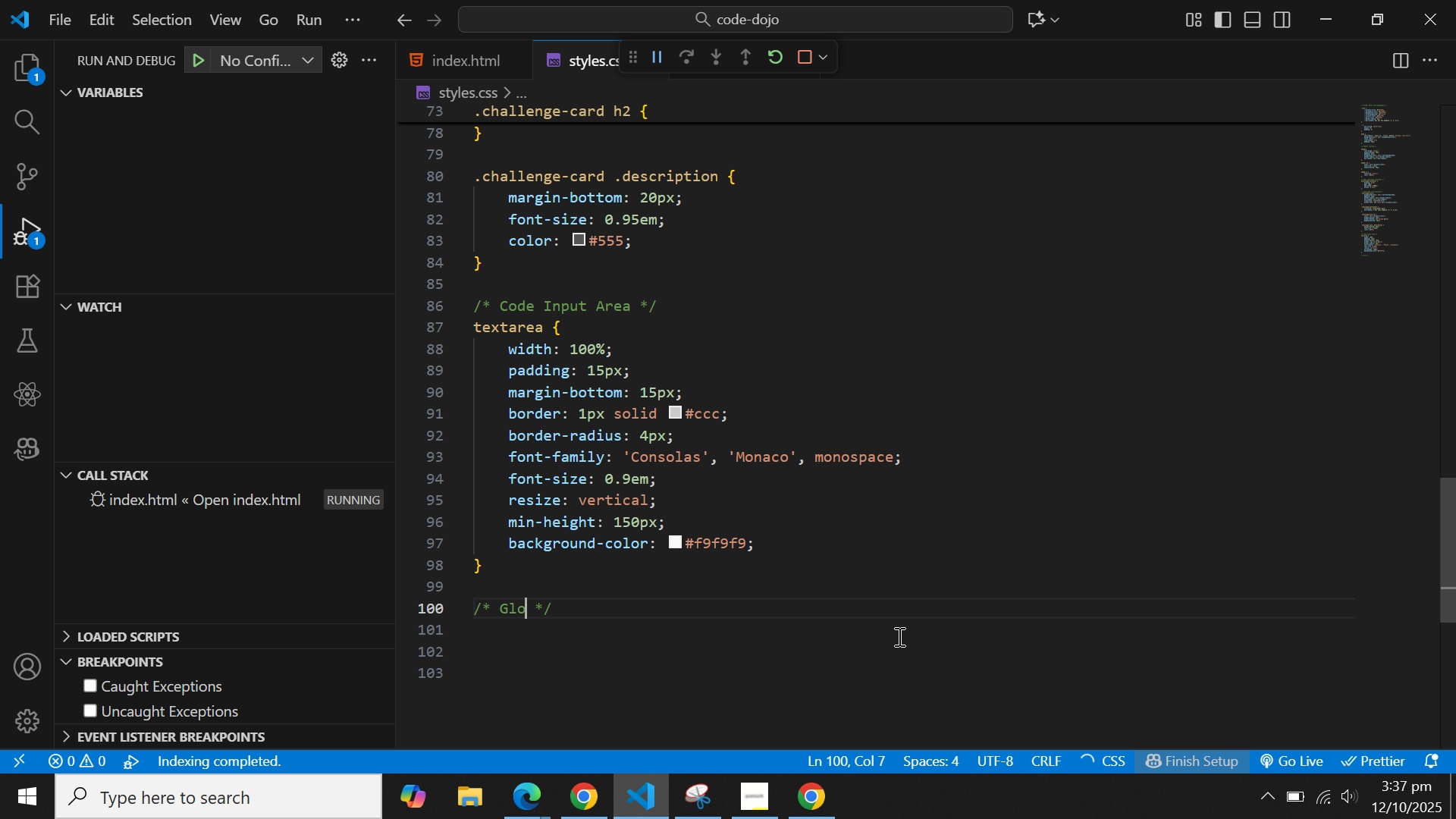 
key(Backspace)
key(Backspace)
key(Backspace)
type(Submit Buy)
key(Backspace)
type(tton)
 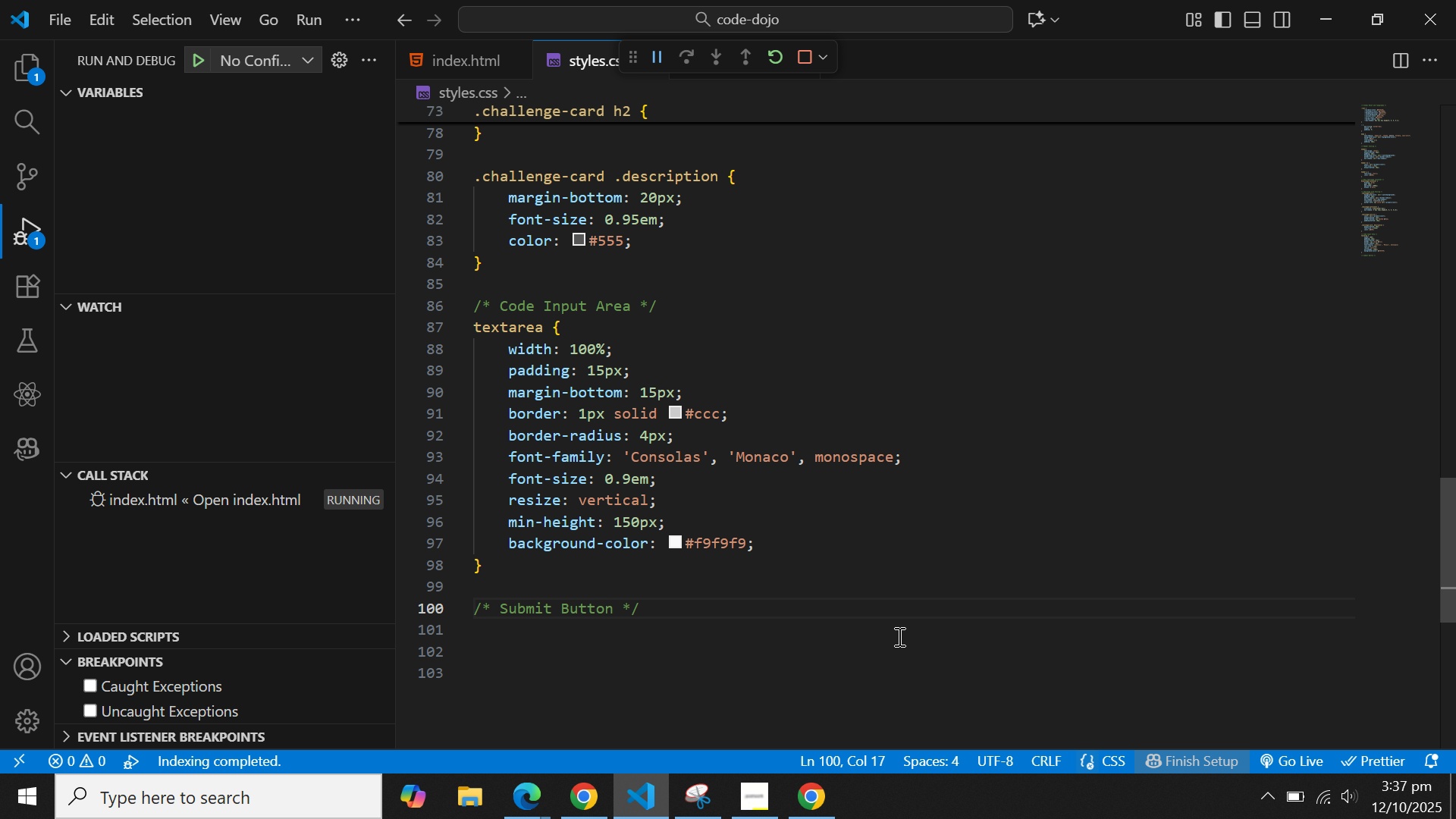 
 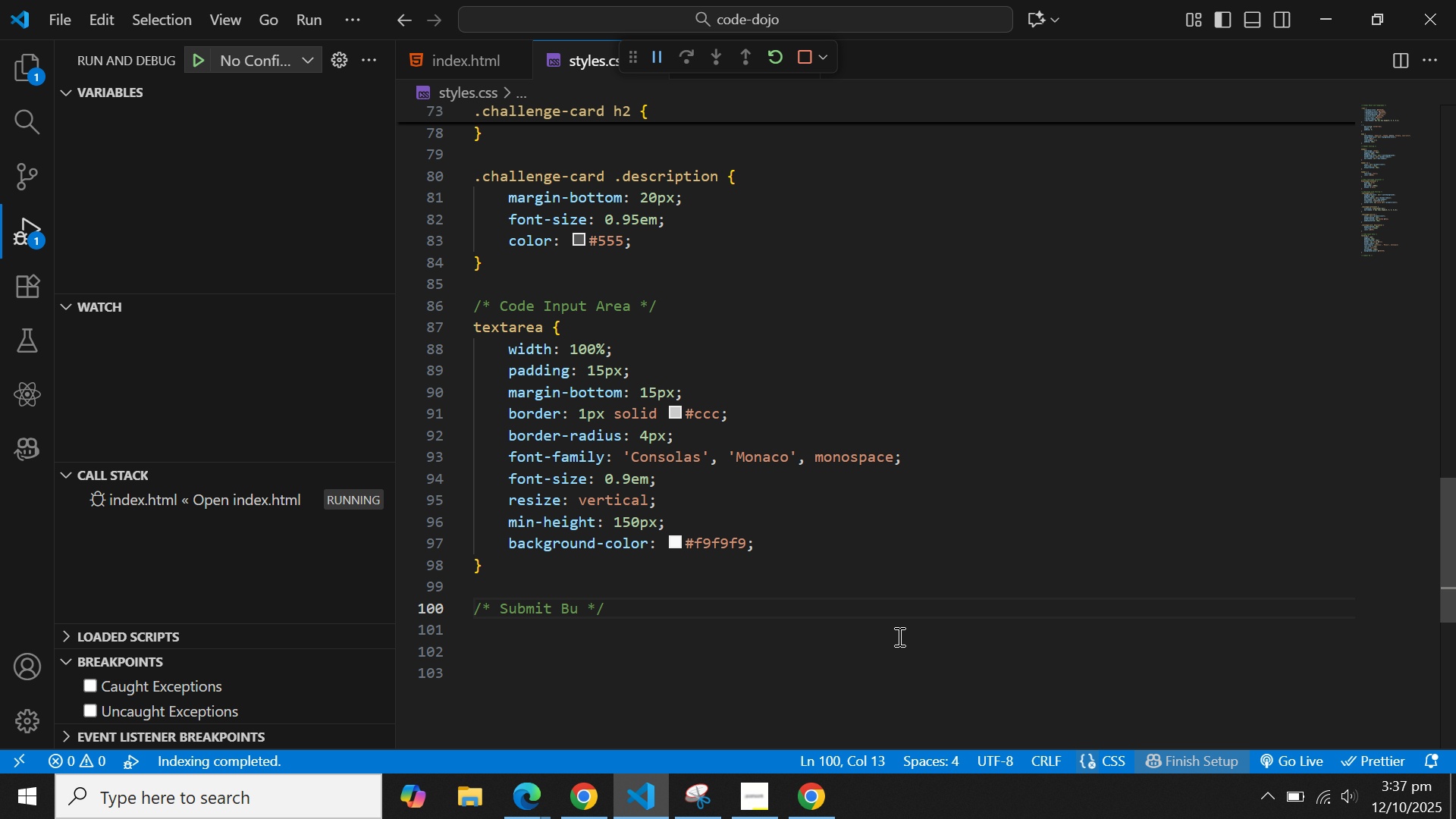 
key(ArrowRight)
 